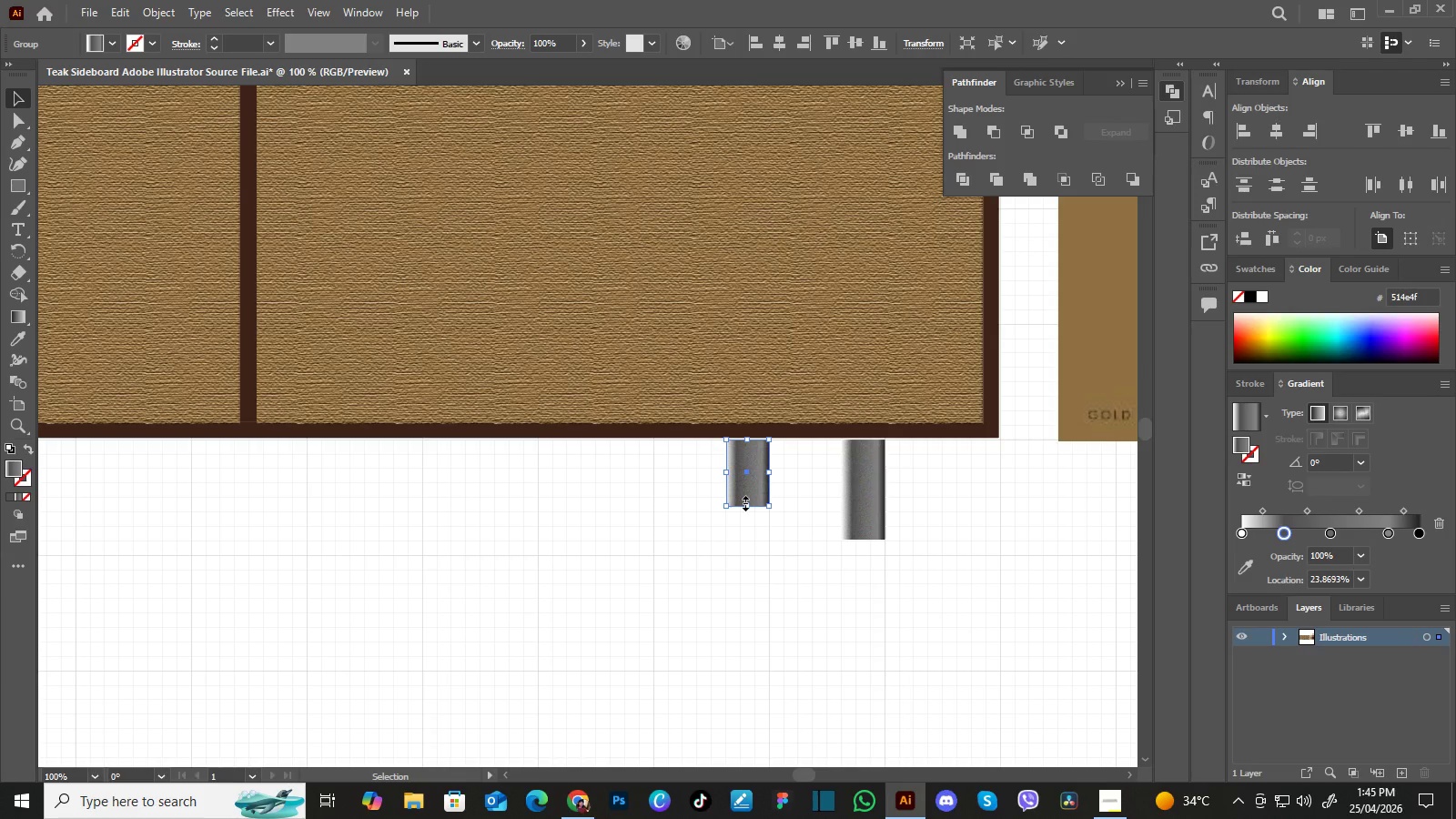 
left_click_drag(start_coordinate=[743, 501], to_coordinate=[743, 511])
 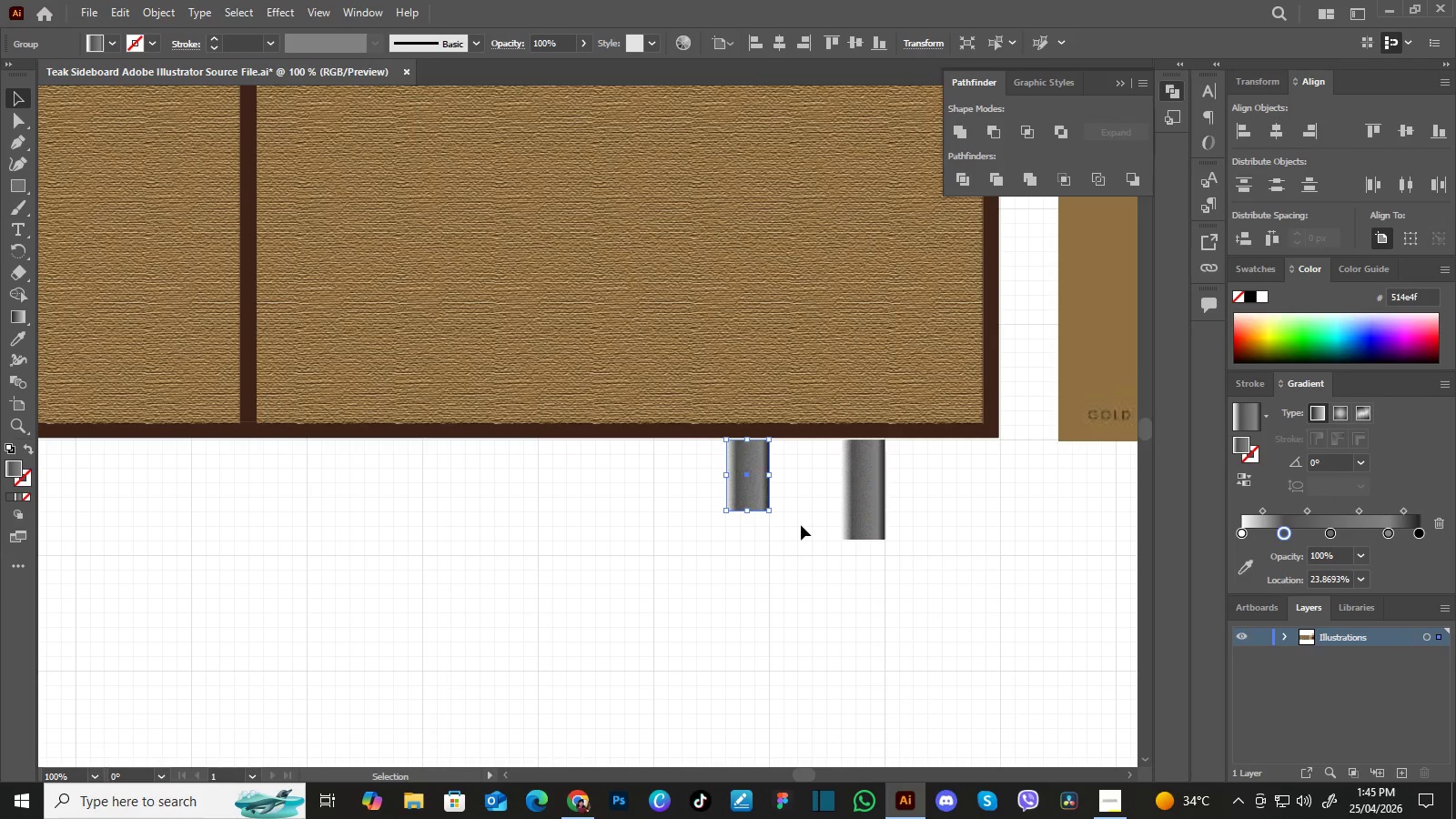 
left_click([801, 525])
 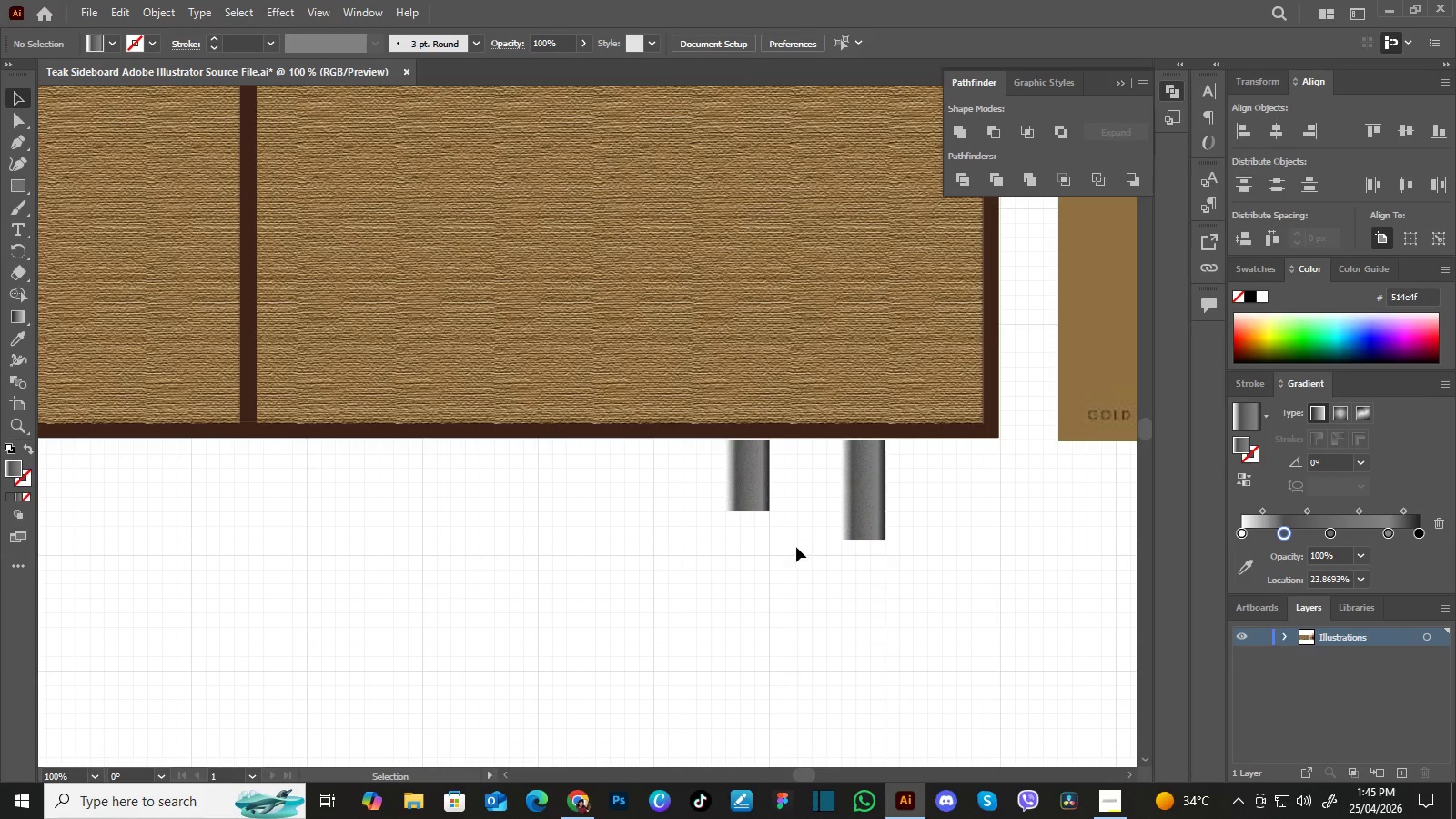 
hold_key(key=Space, duration=0.86)
 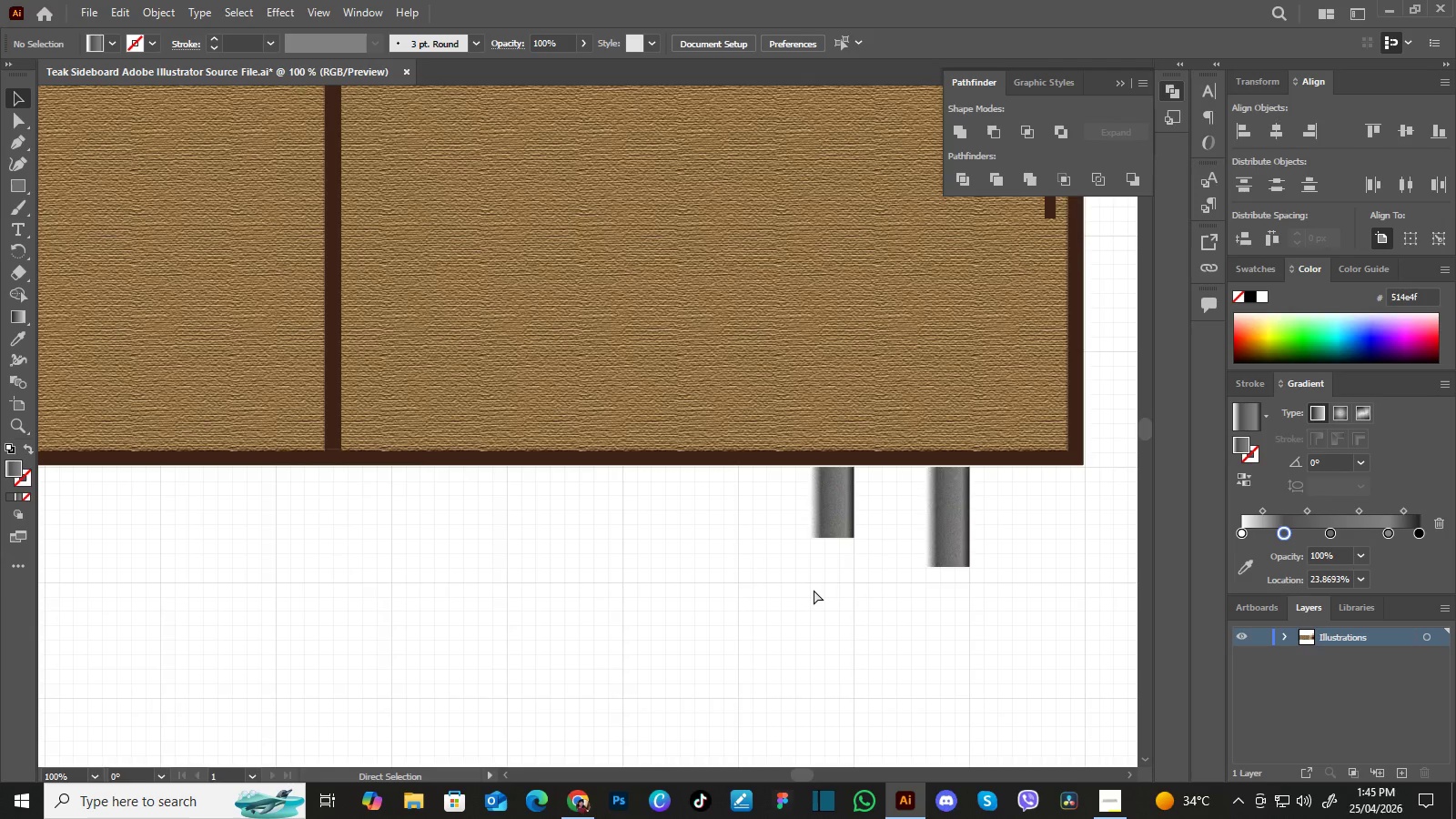 
left_click_drag(start_coordinate=[778, 562], to_coordinate=[863, 590])
 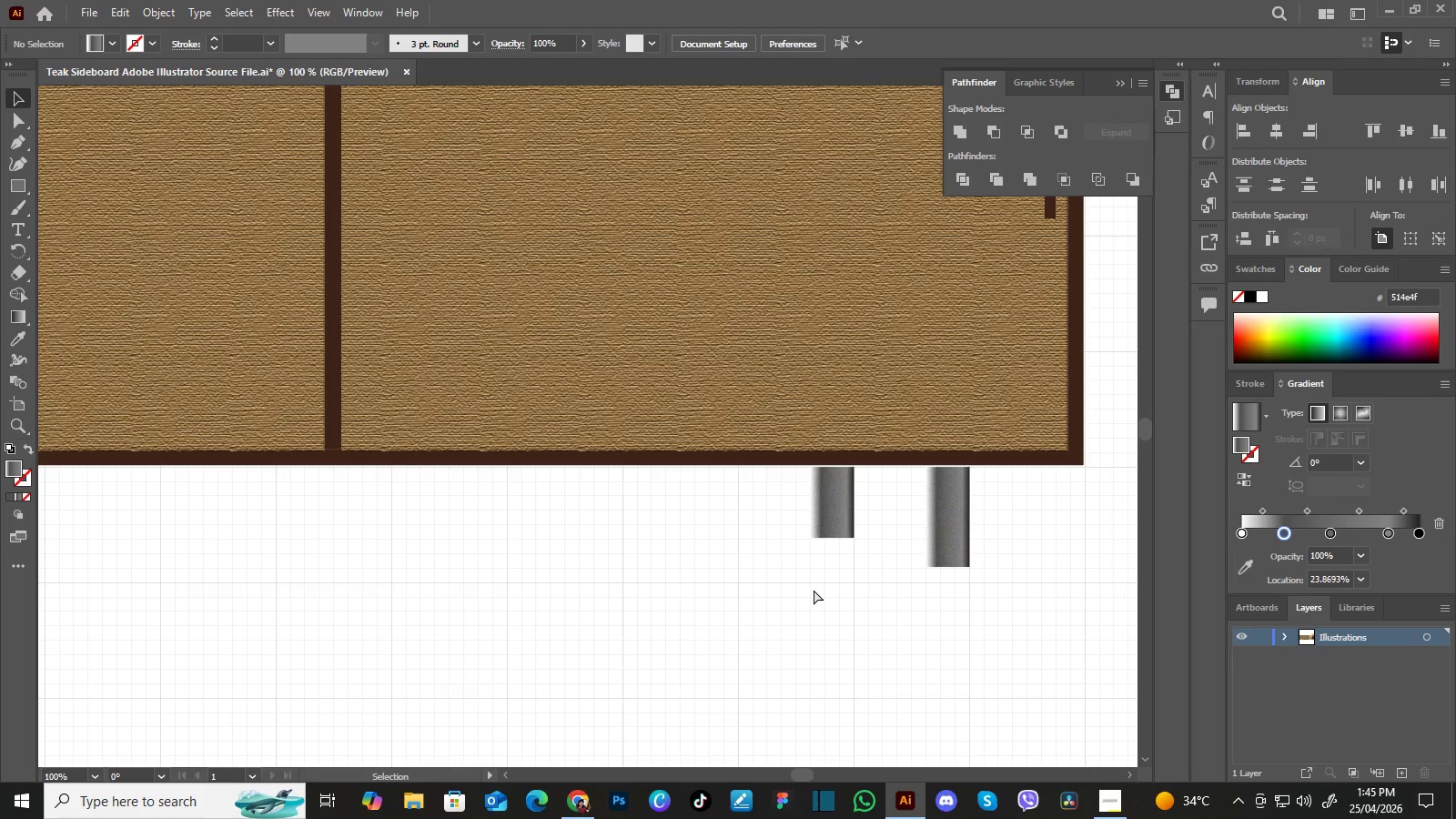 
key(Control+Minus)
 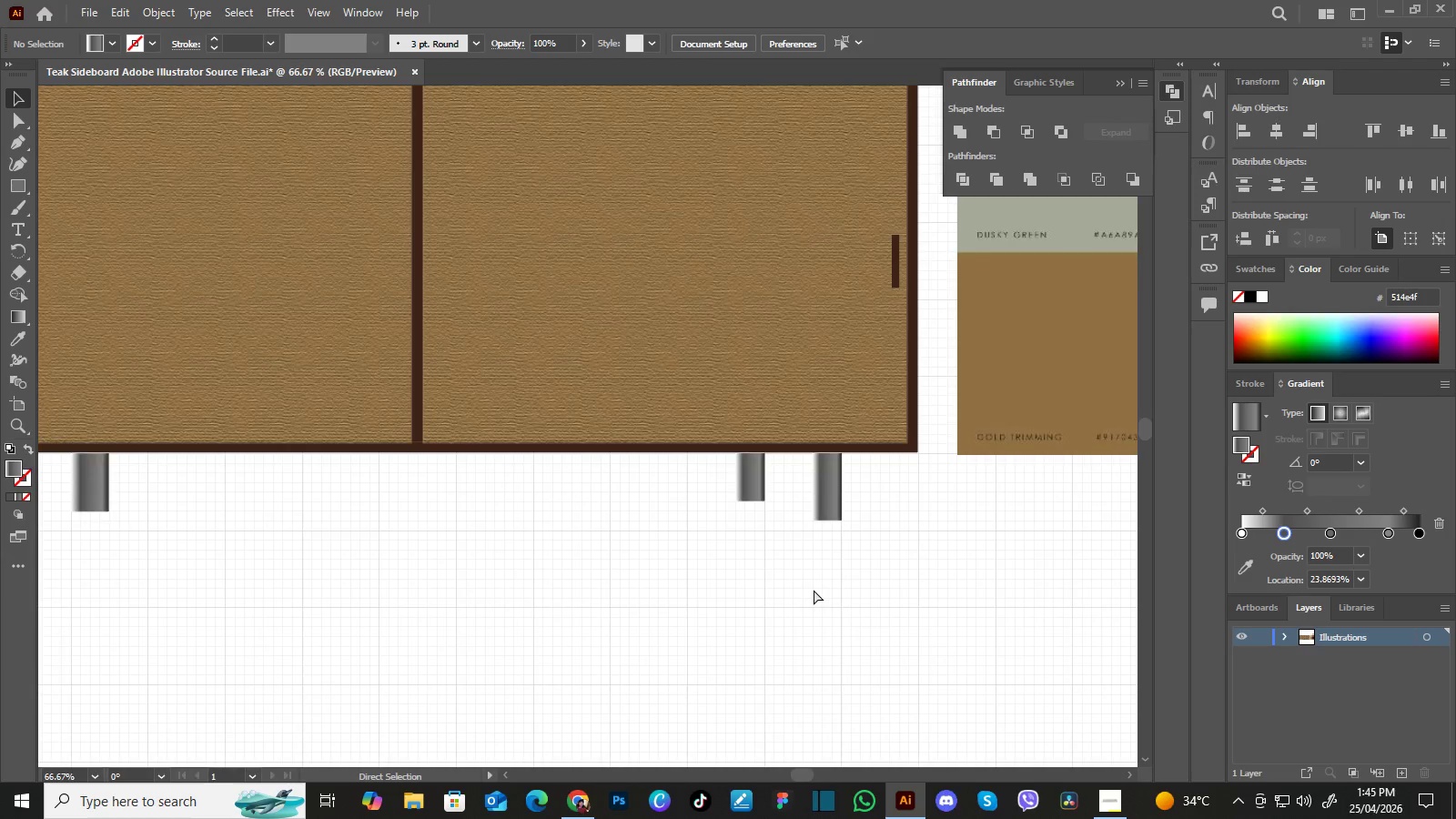 
key(Control+Minus)
 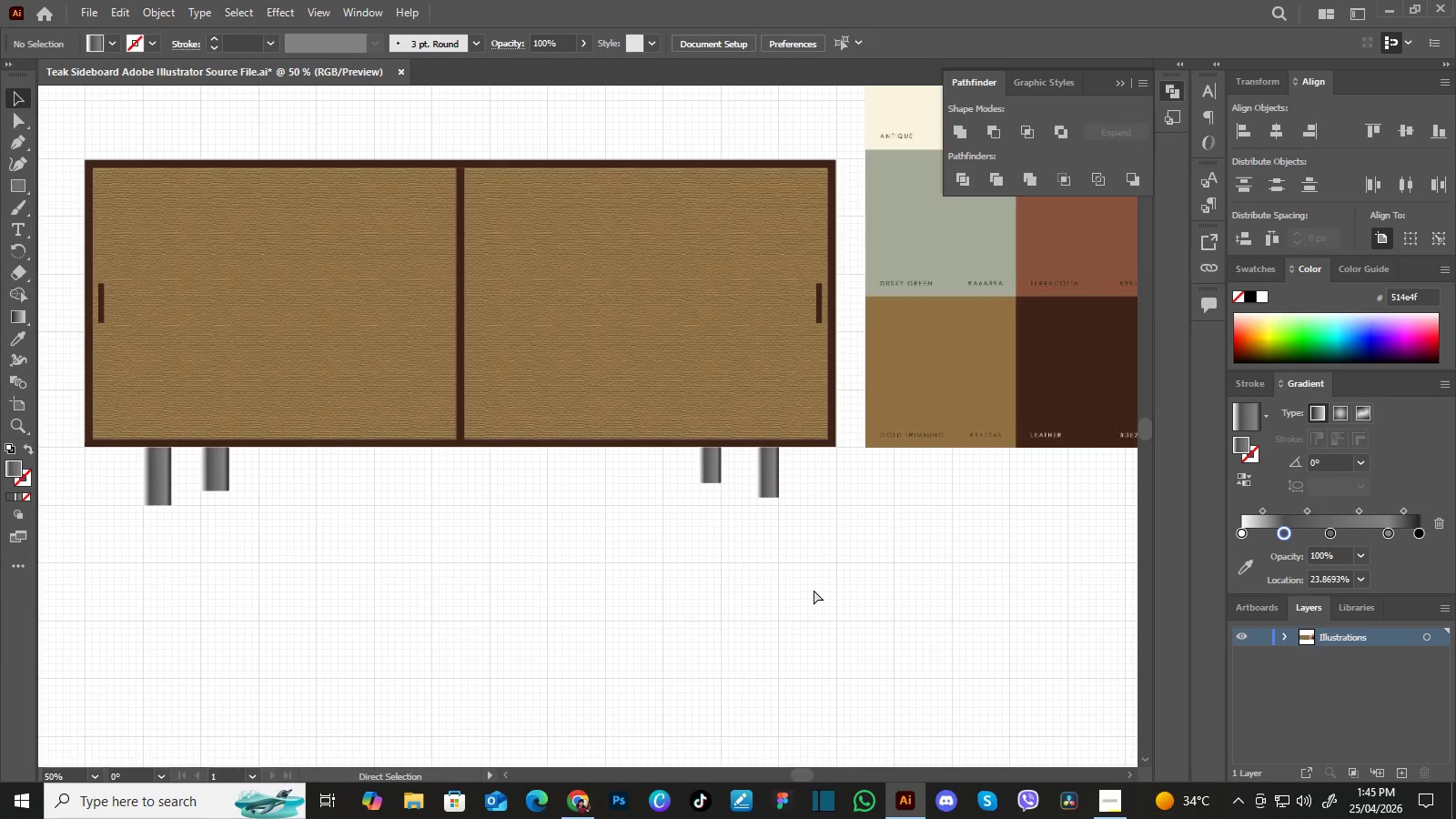 
key(Control+Minus)
 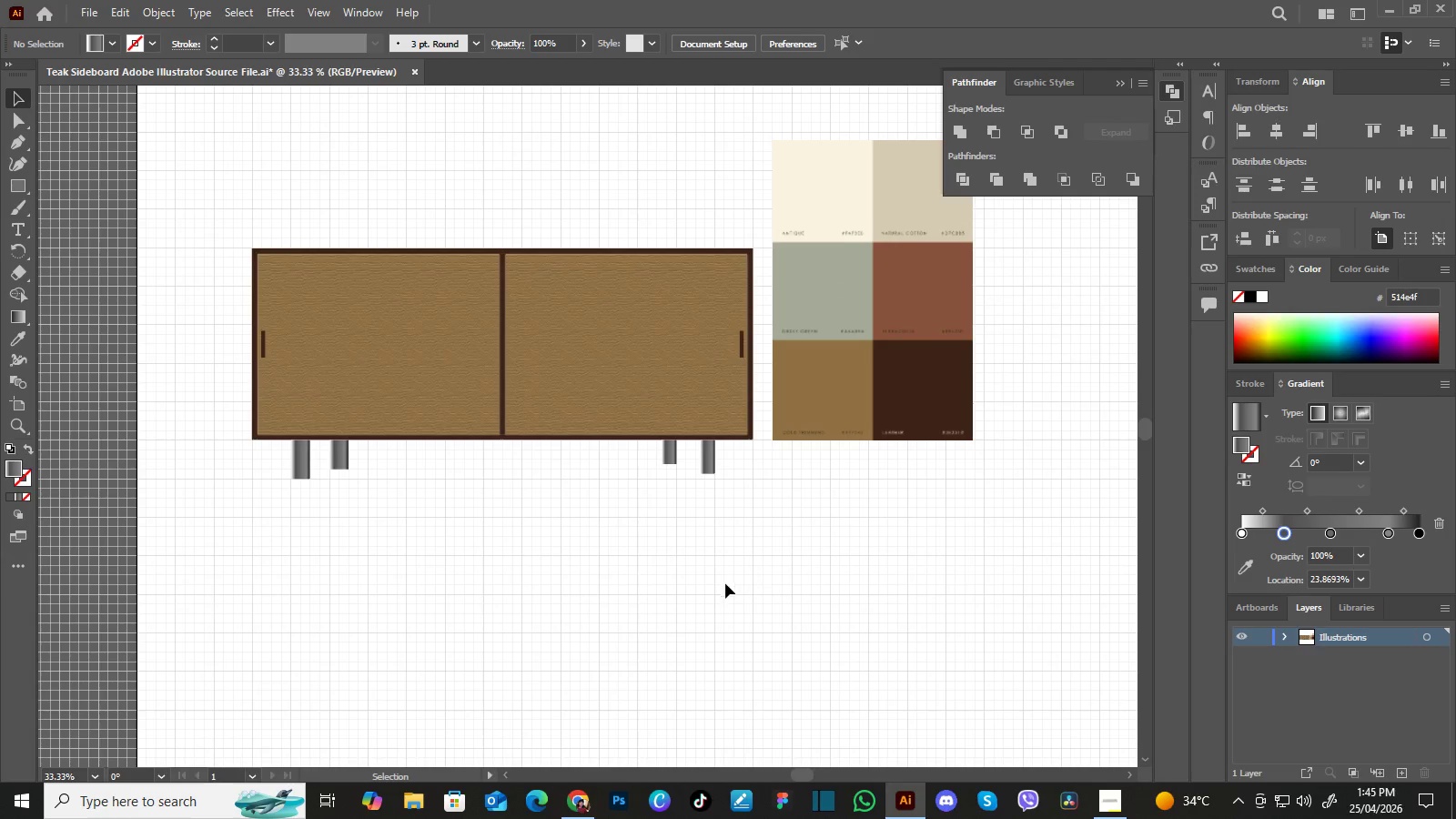 
hold_key(key=Space, duration=1.17)
 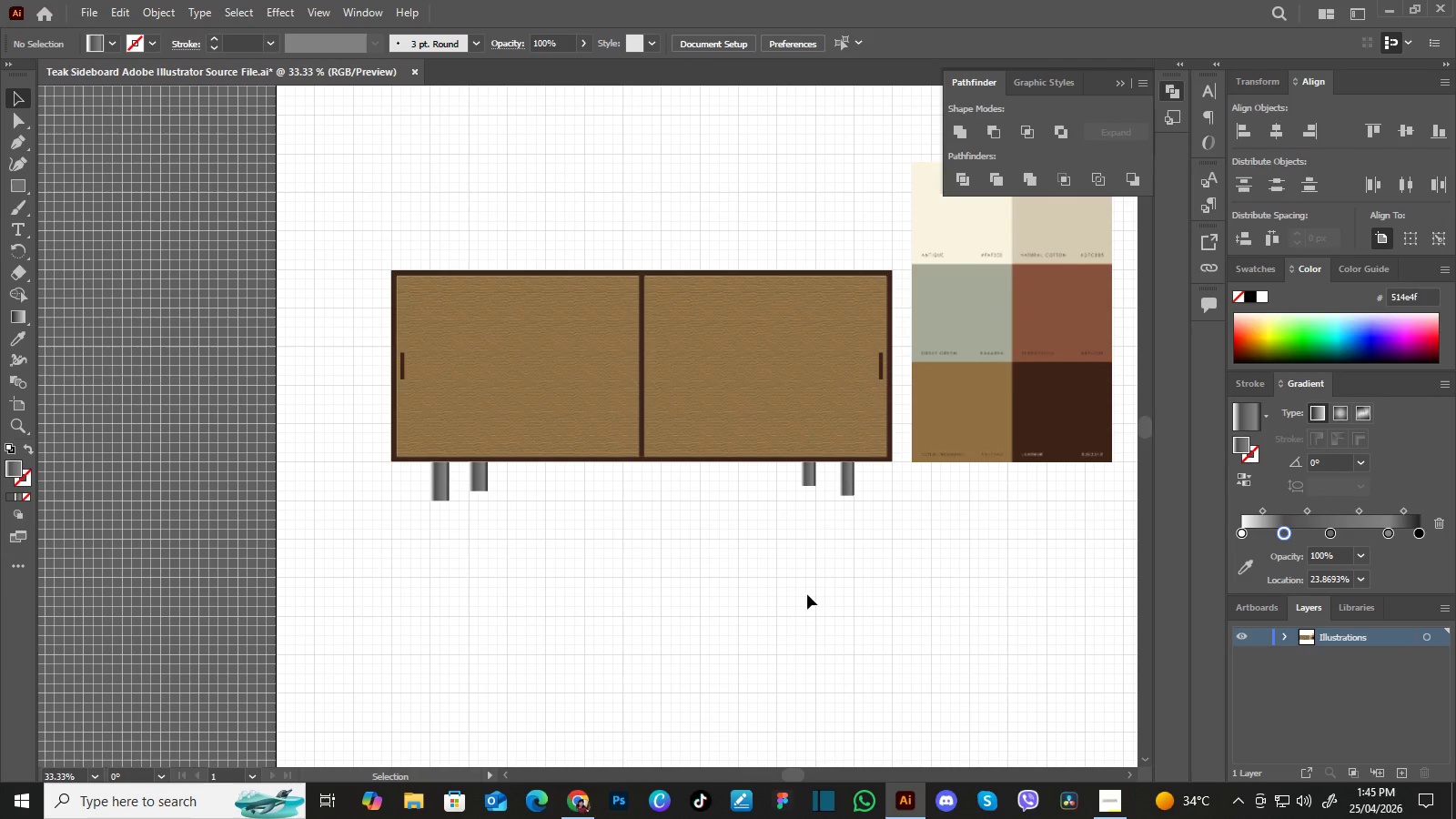 
left_click_drag(start_coordinate=[722, 585], to_coordinate=[862, 597])
 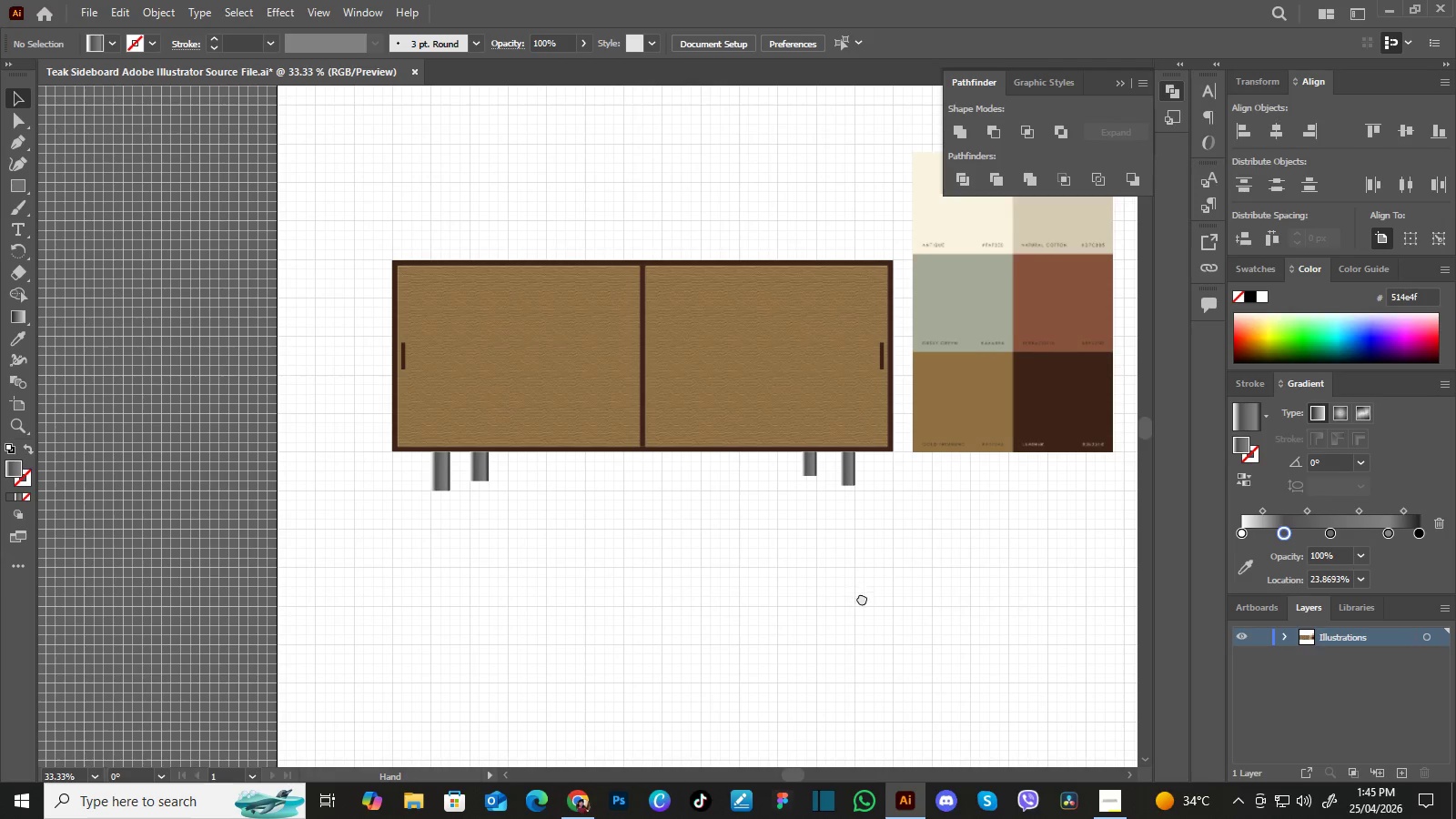 
left_click_drag(start_coordinate=[862, 597], to_coordinate=[861, 607])
 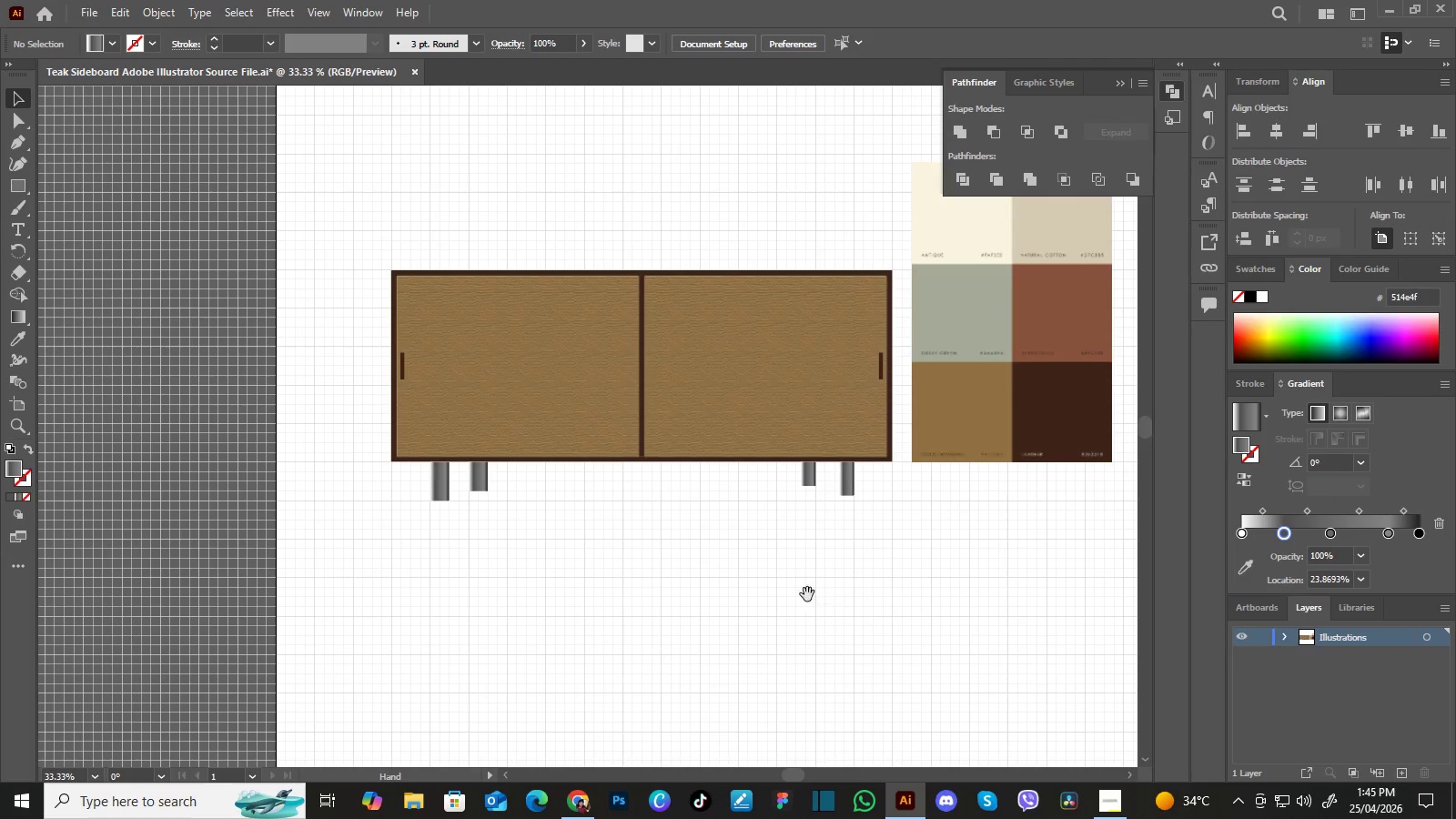 
hold_key(key=Space, duration=15.36)
 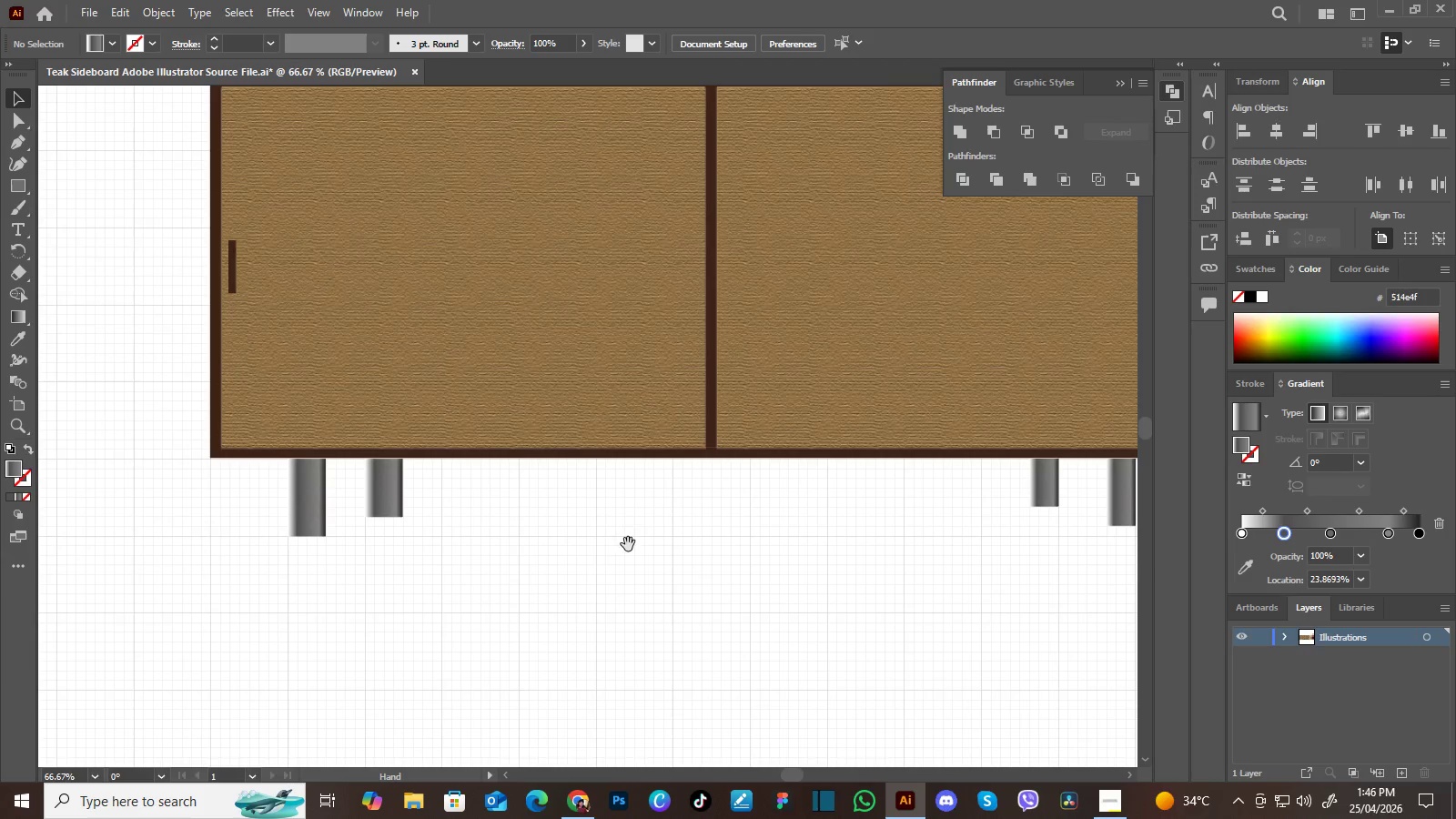 
key(Control+Equal)
 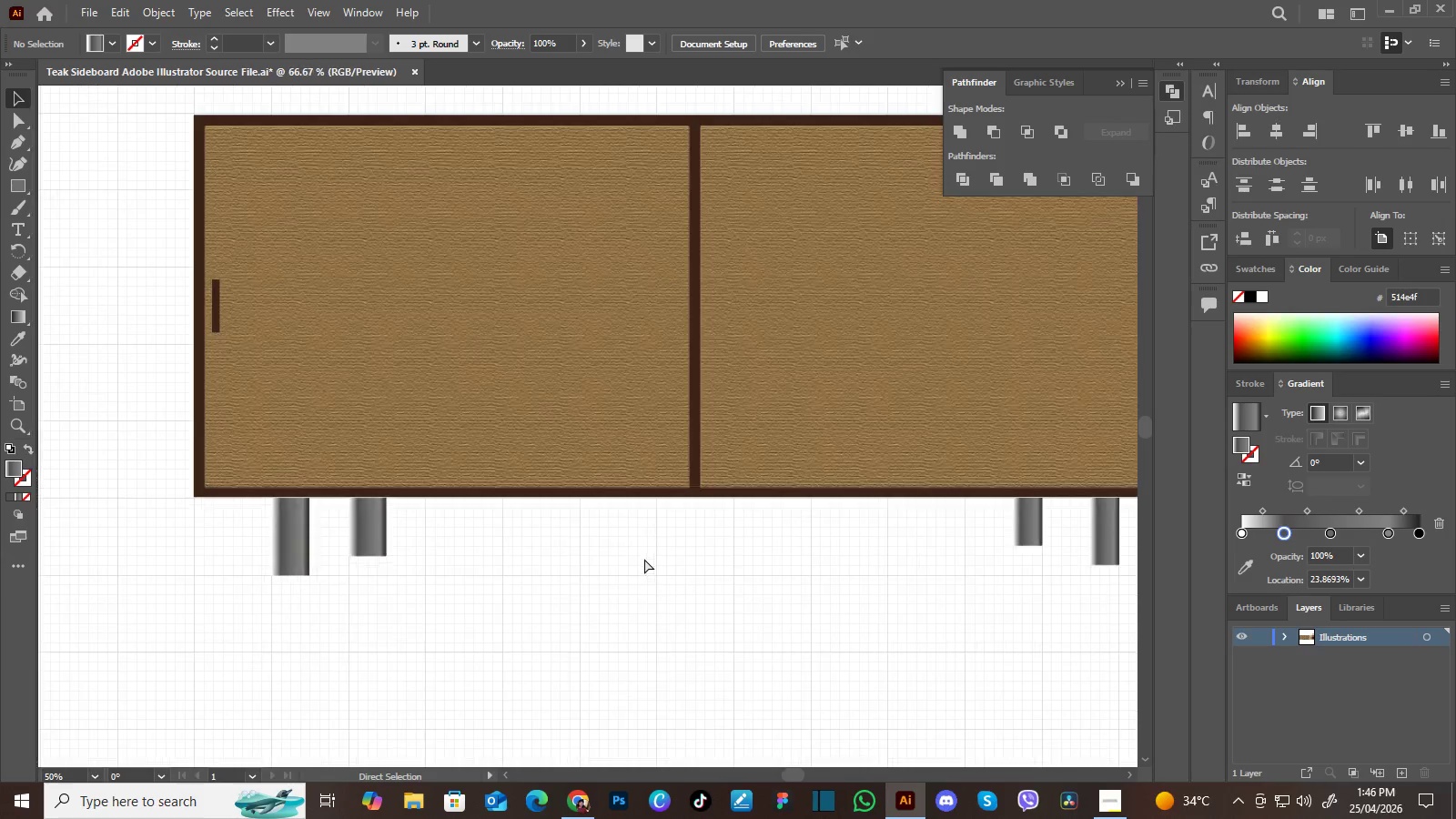 
key(Control+Equal)
 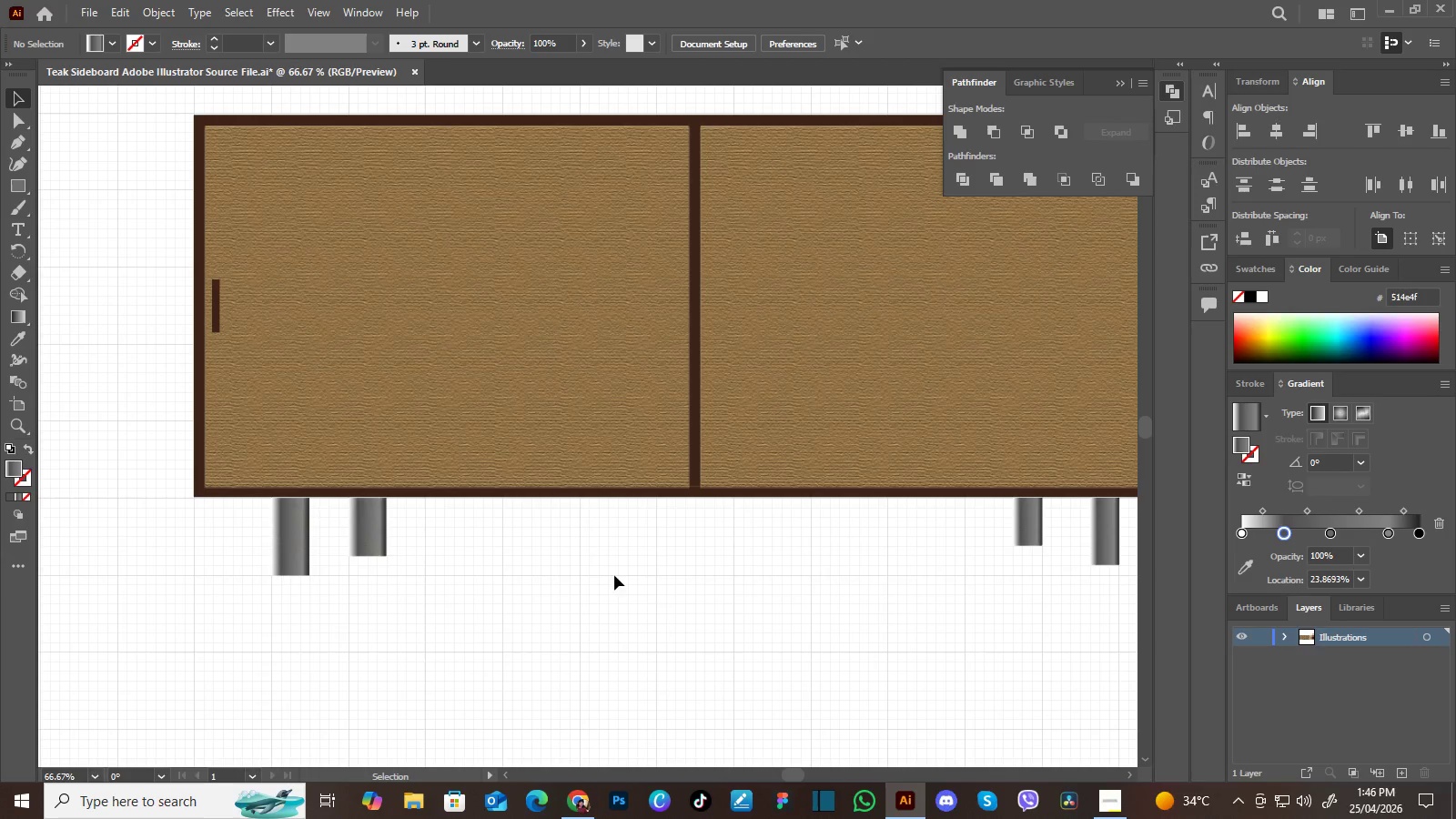 
hold_key(key=Space, duration=1.5)
 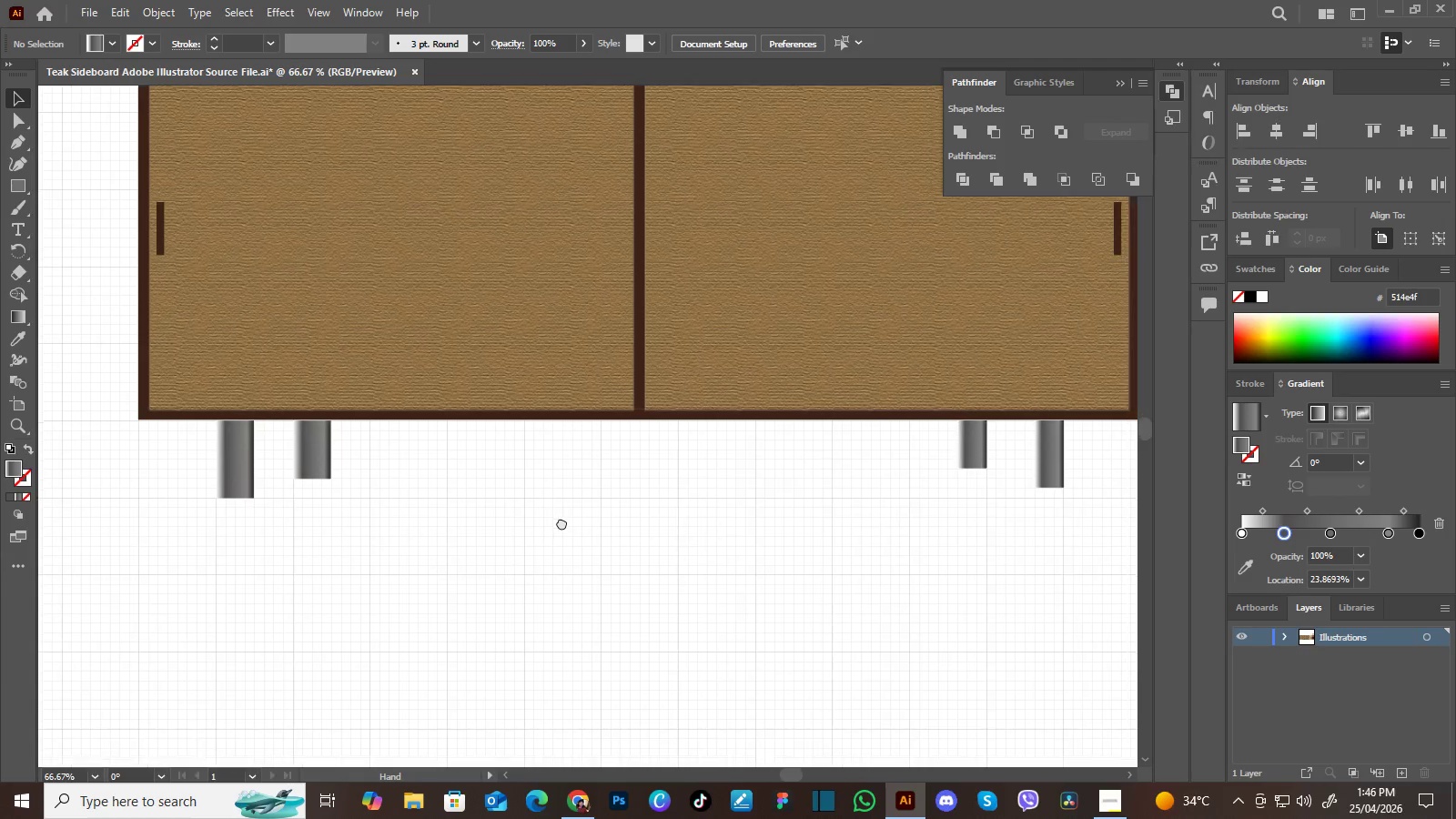 
left_click_drag(start_coordinate=[612, 583], to_coordinate=[628, 544])
 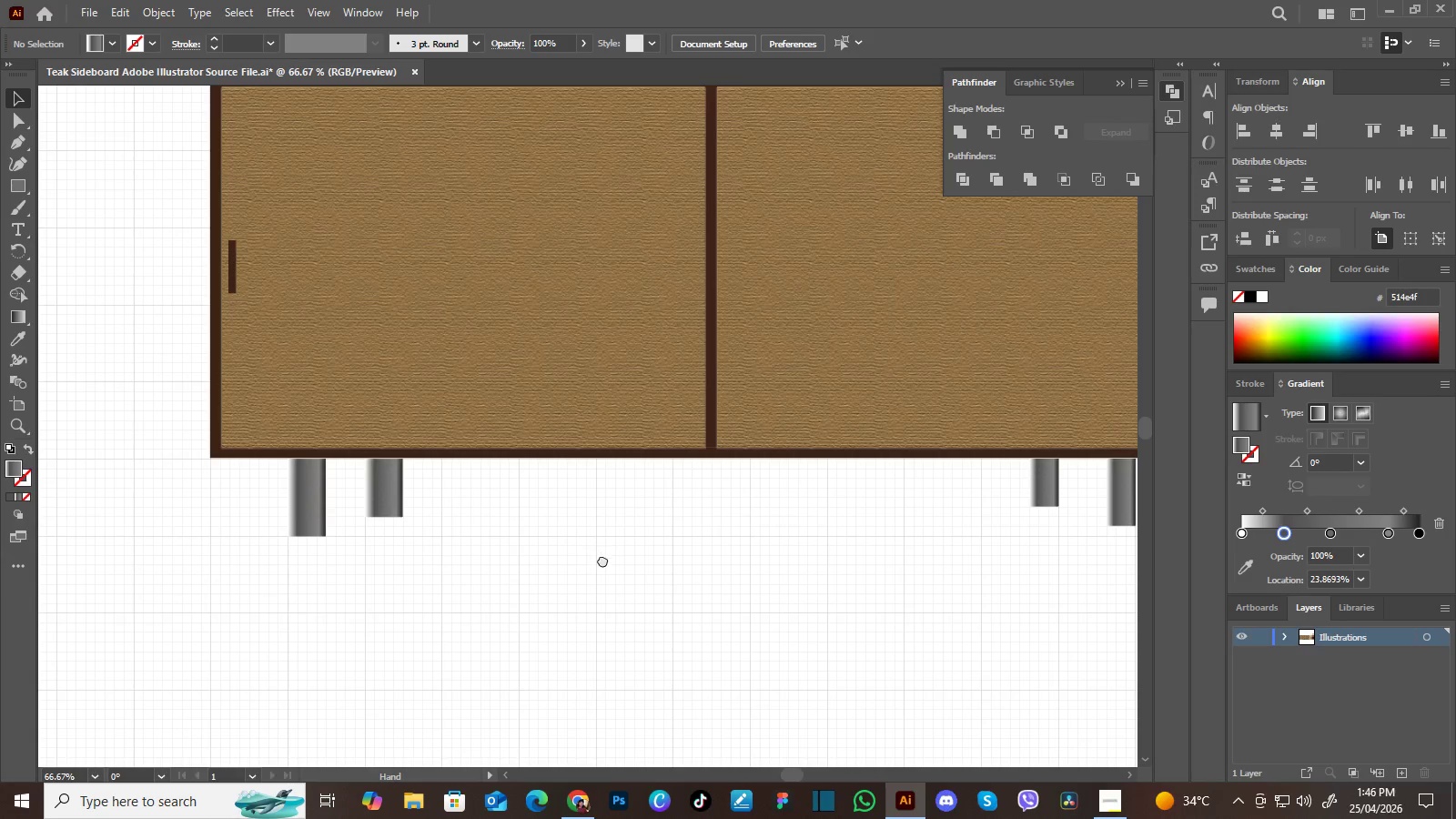 
left_click_drag(start_coordinate=[602, 560], to_coordinate=[638, 539])
 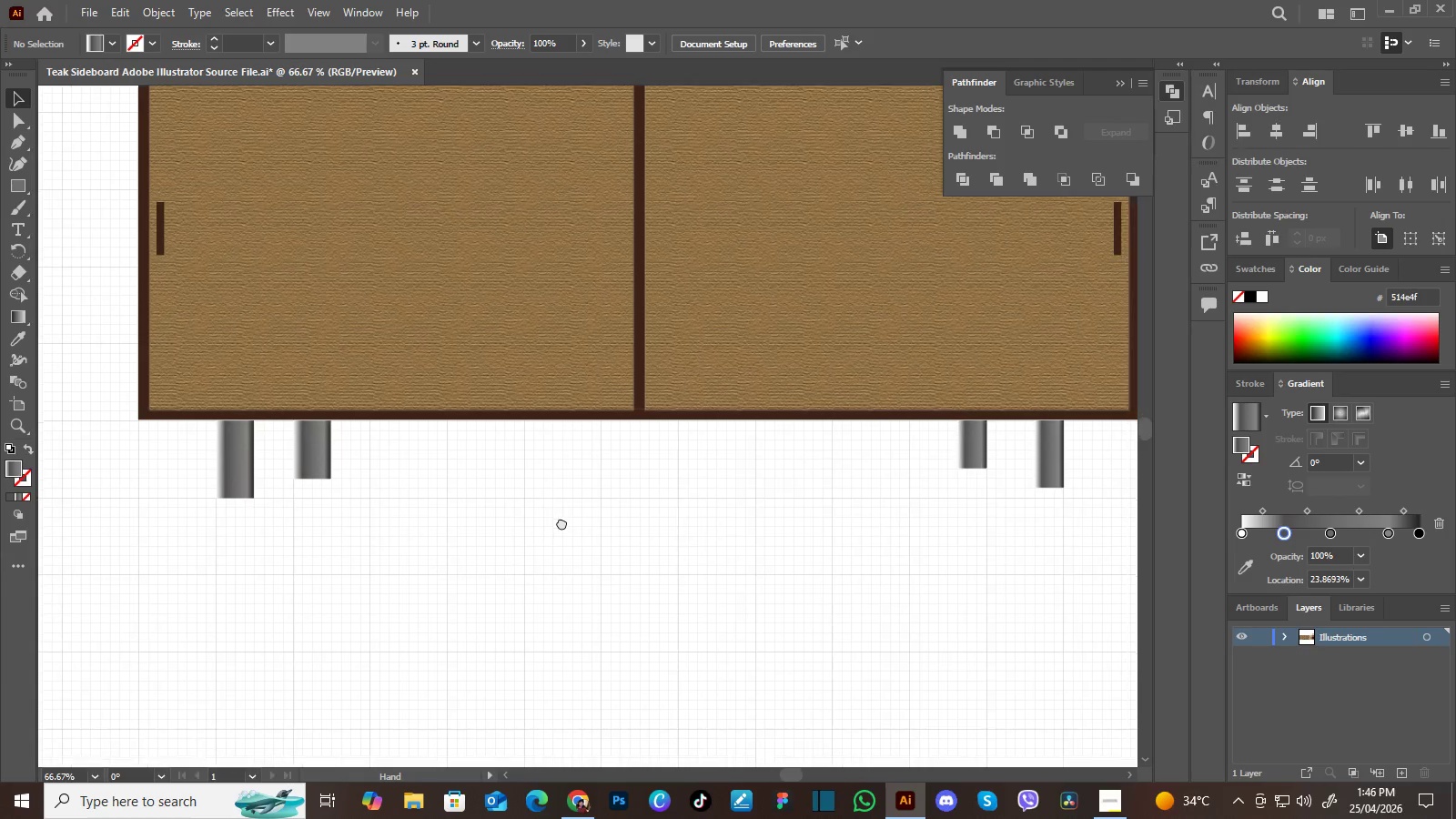 
hold_key(key=Space, duration=1.51)
 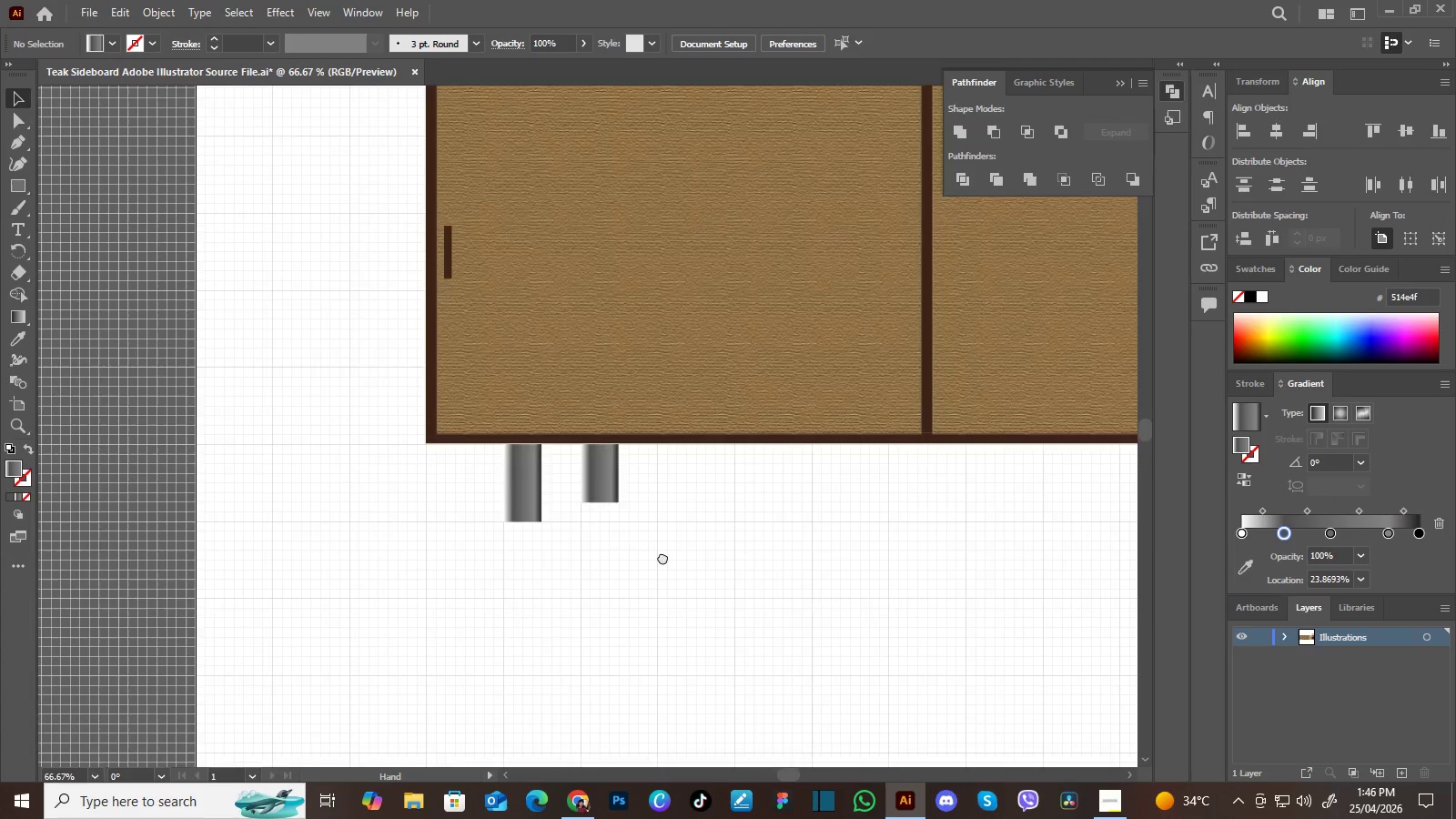 
left_click_drag(start_coordinate=[705, 544], to_coordinate=[561, 522])
 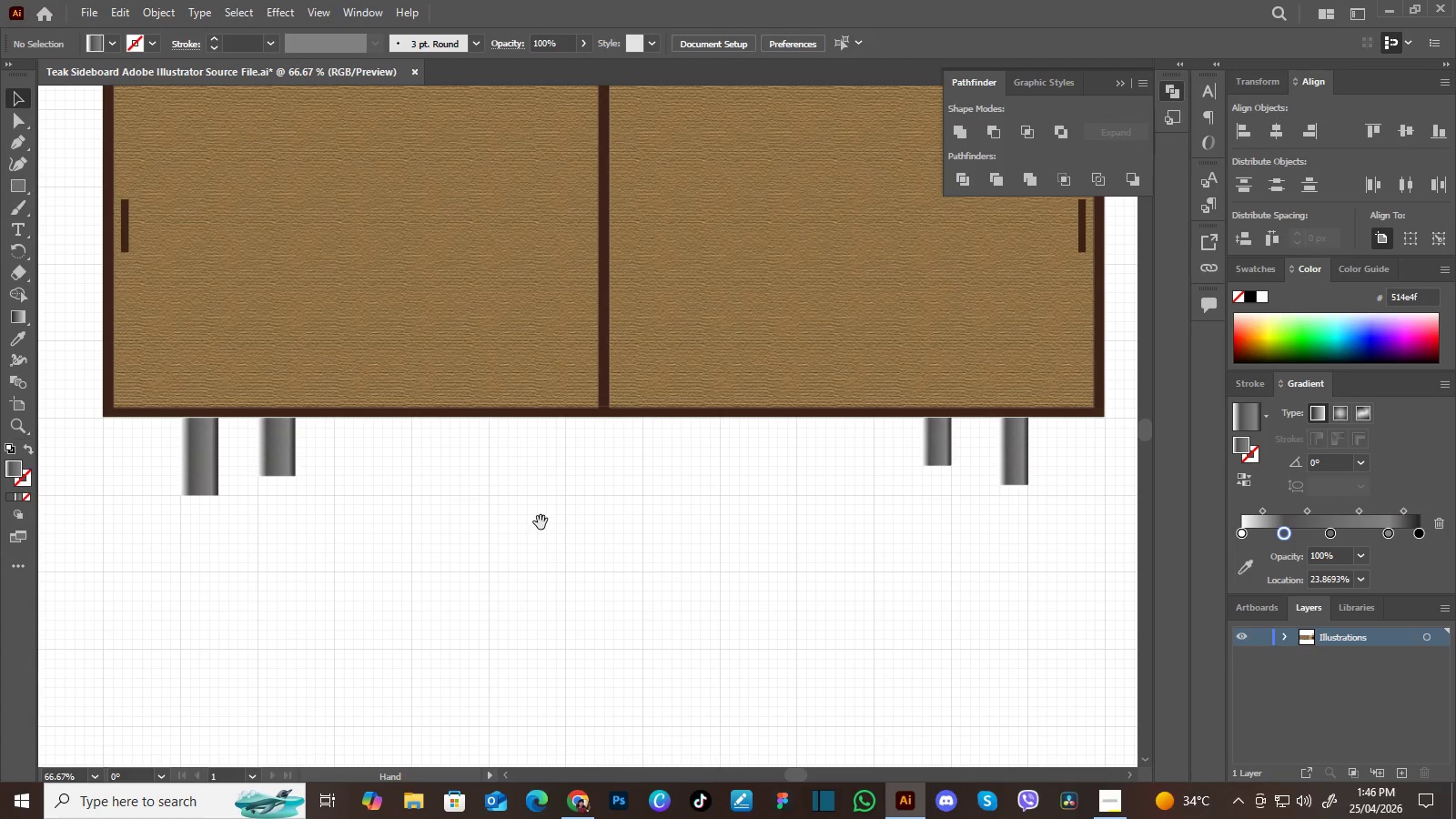 
hold_key(key=Space, duration=0.95)
 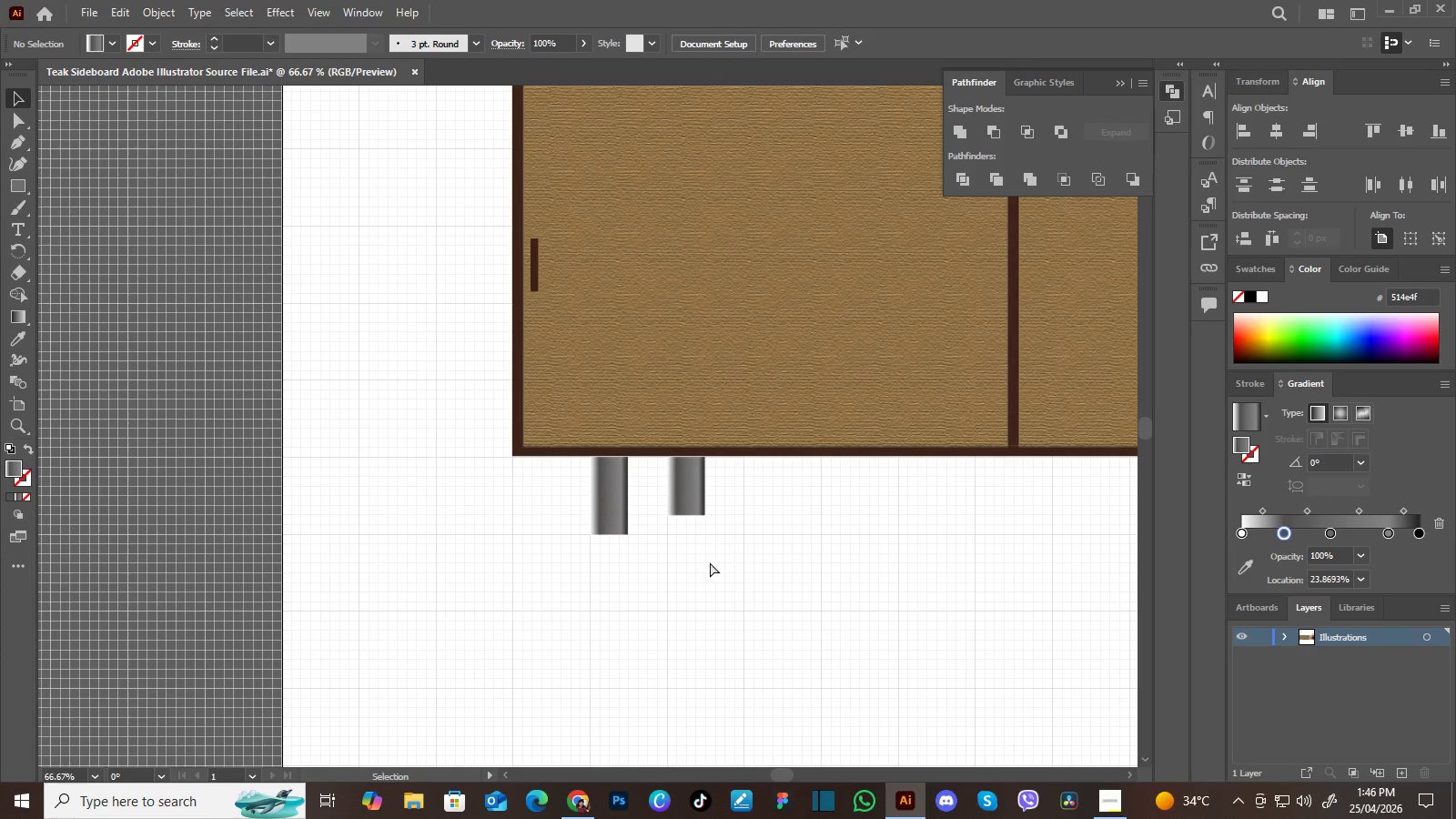 
left_click_drag(start_coordinate=[534, 522], to_coordinate=[761, 533])
 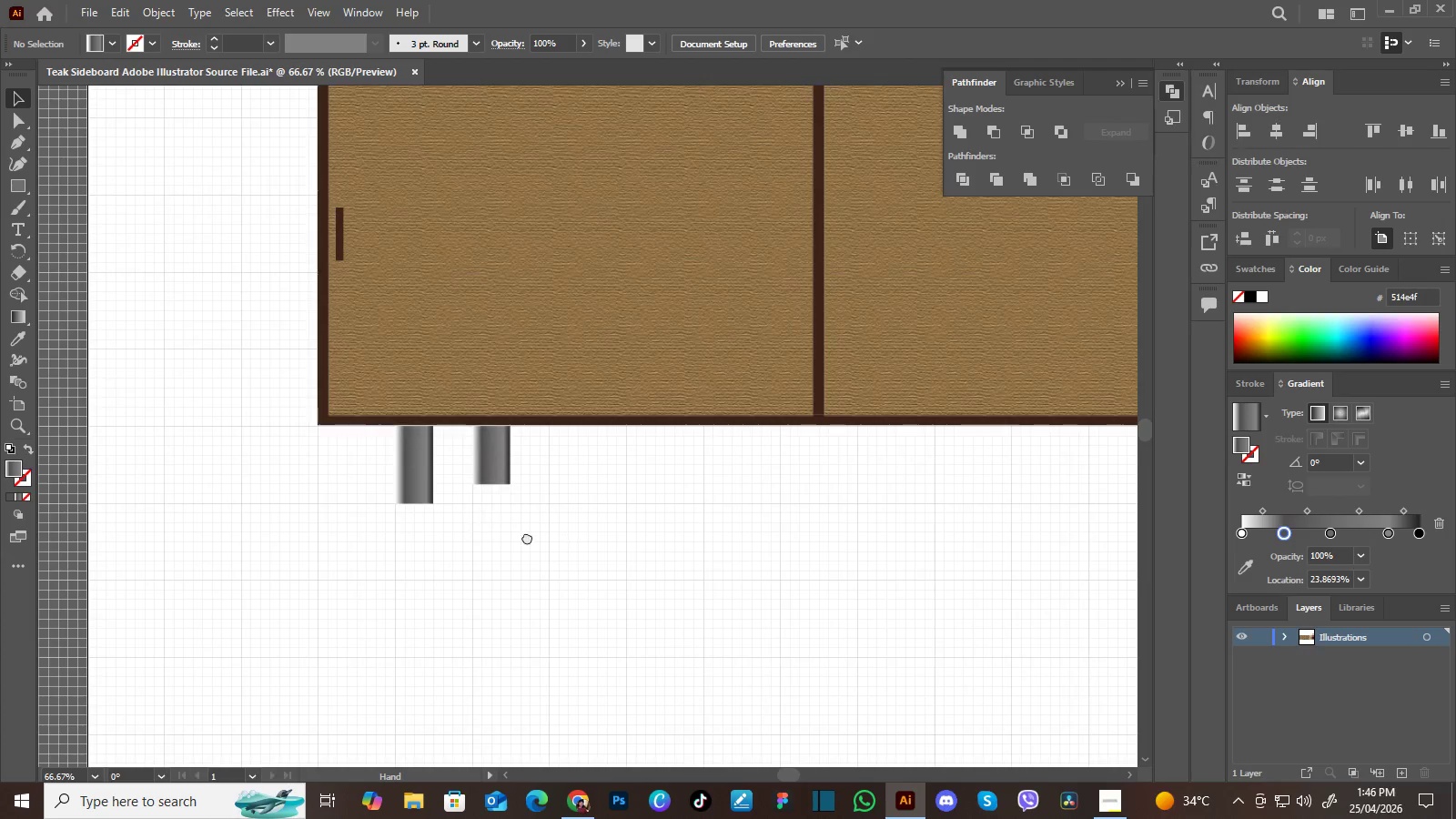 
left_click_drag(start_coordinate=[498, 531], to_coordinate=[693, 561])
 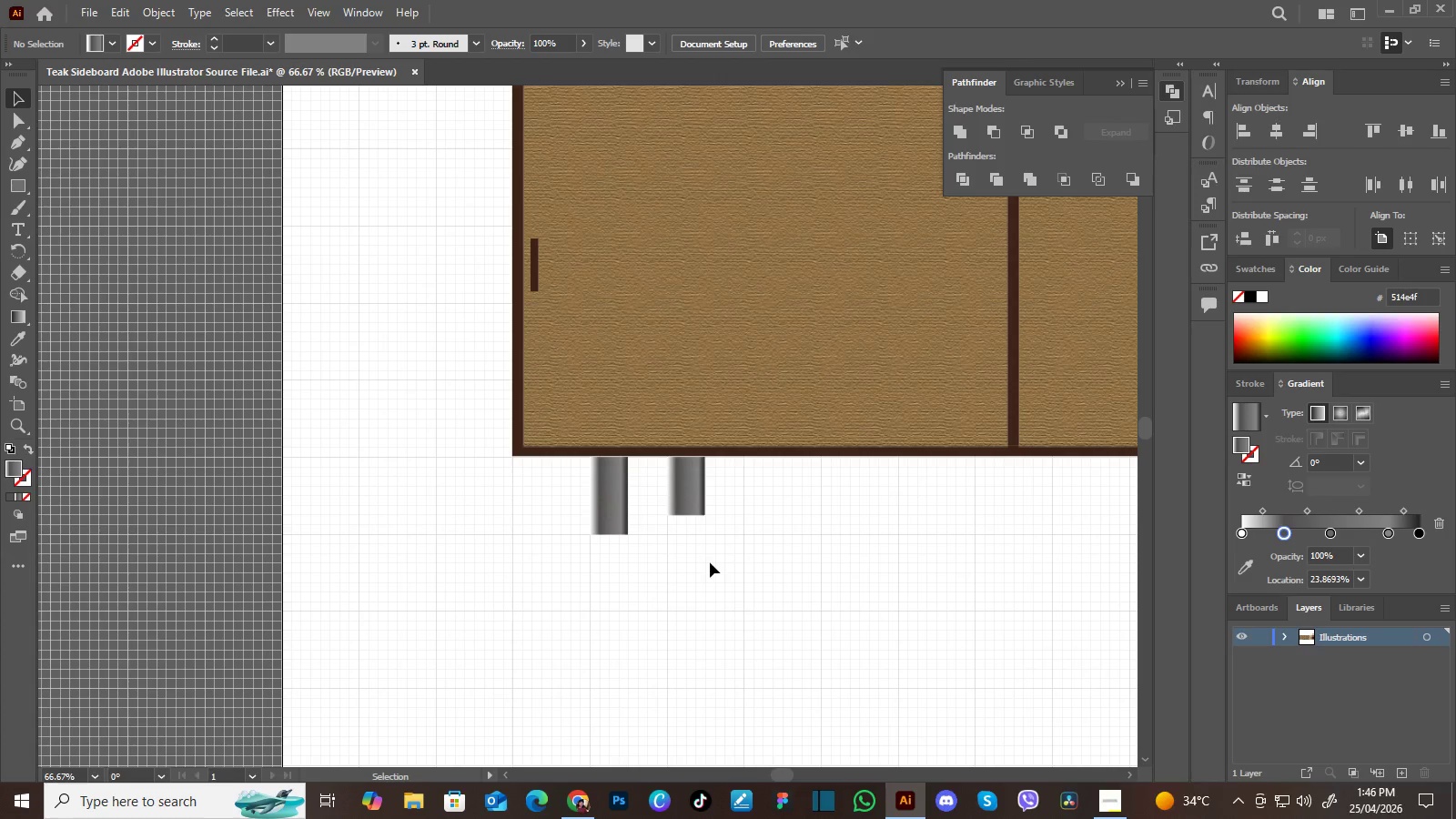 
key(Control+Equal)
 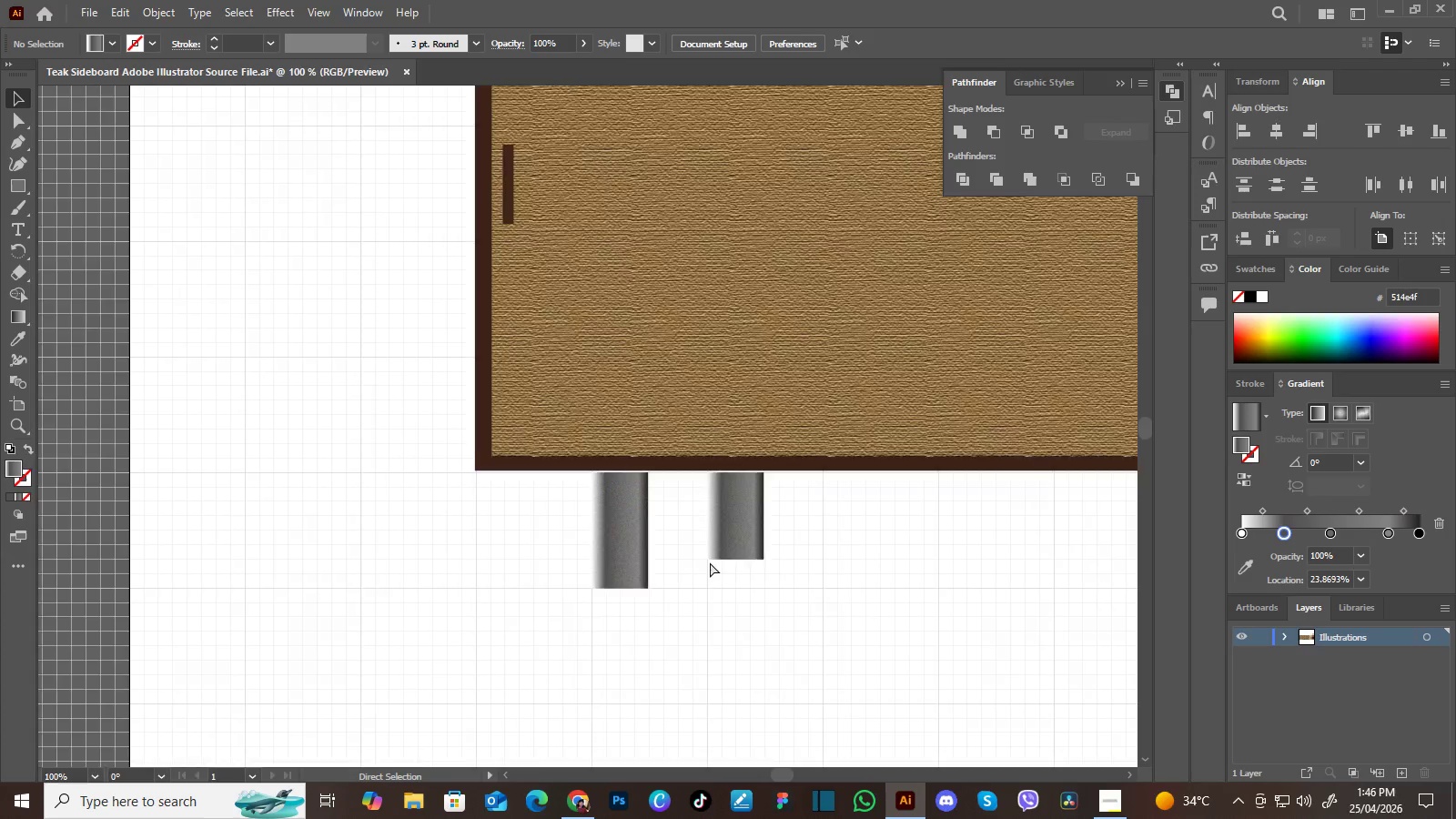 
key(Control+Equal)
 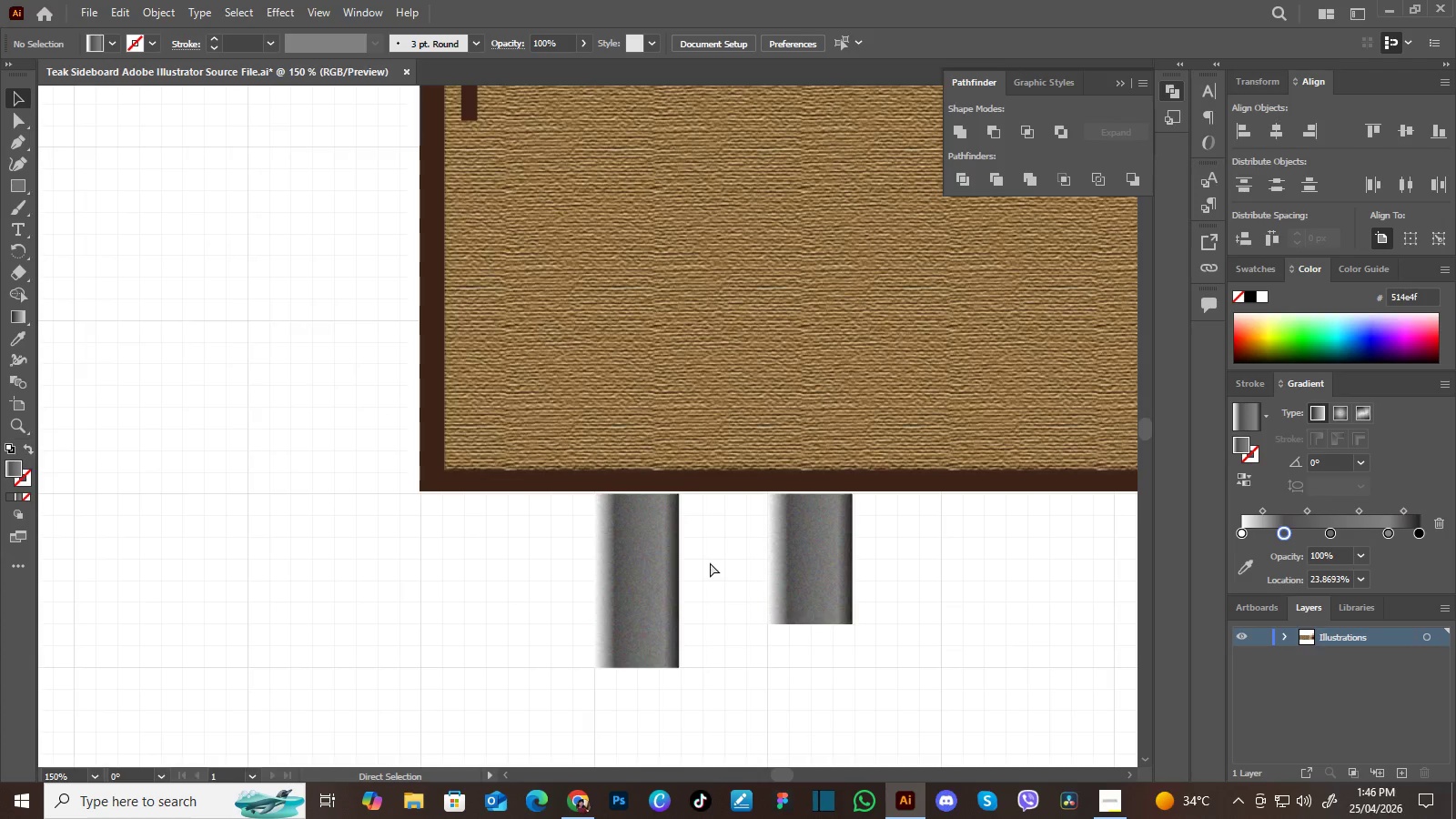 
key(Control+Minus)
 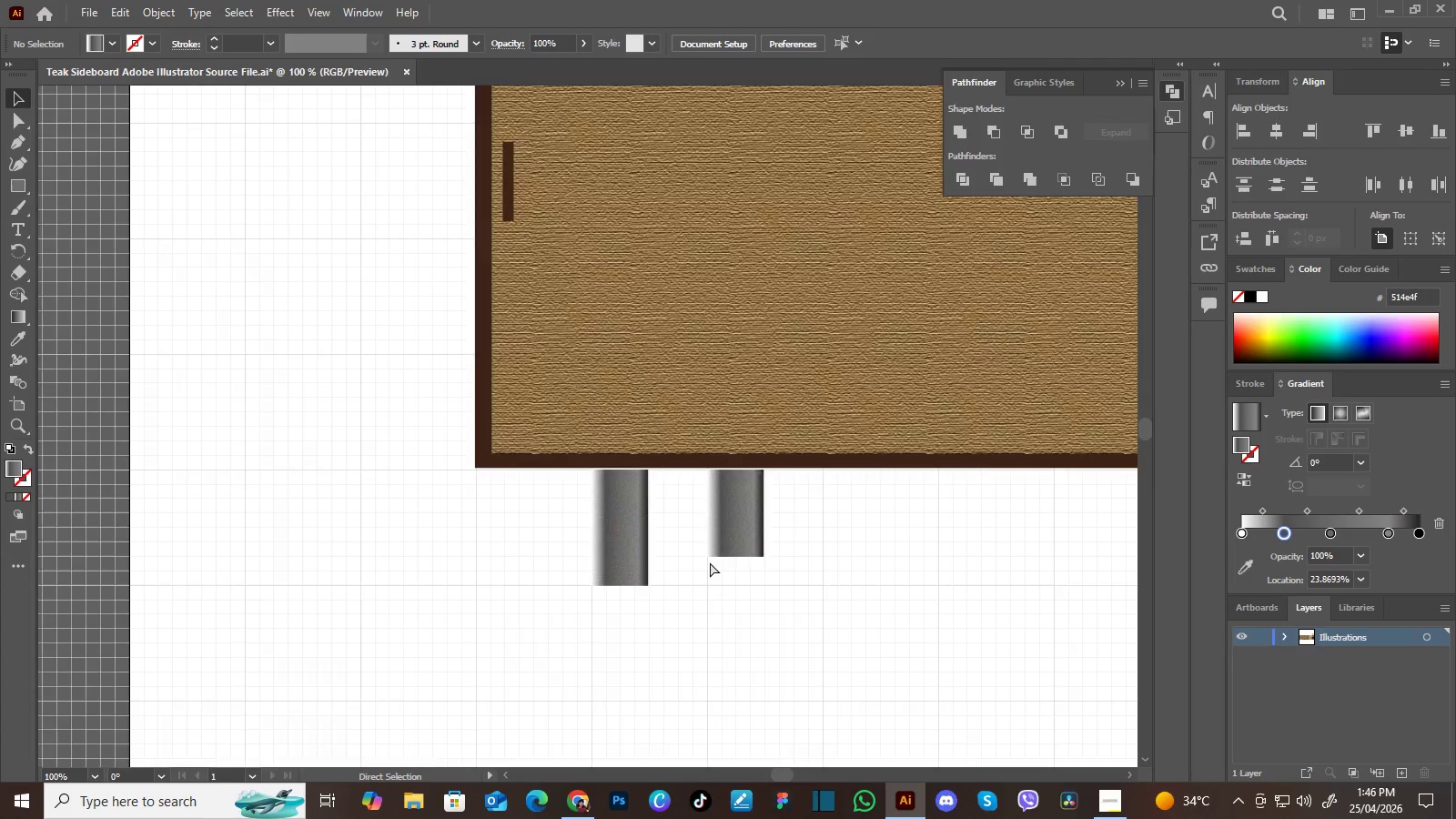 
key(Control+Minus)
 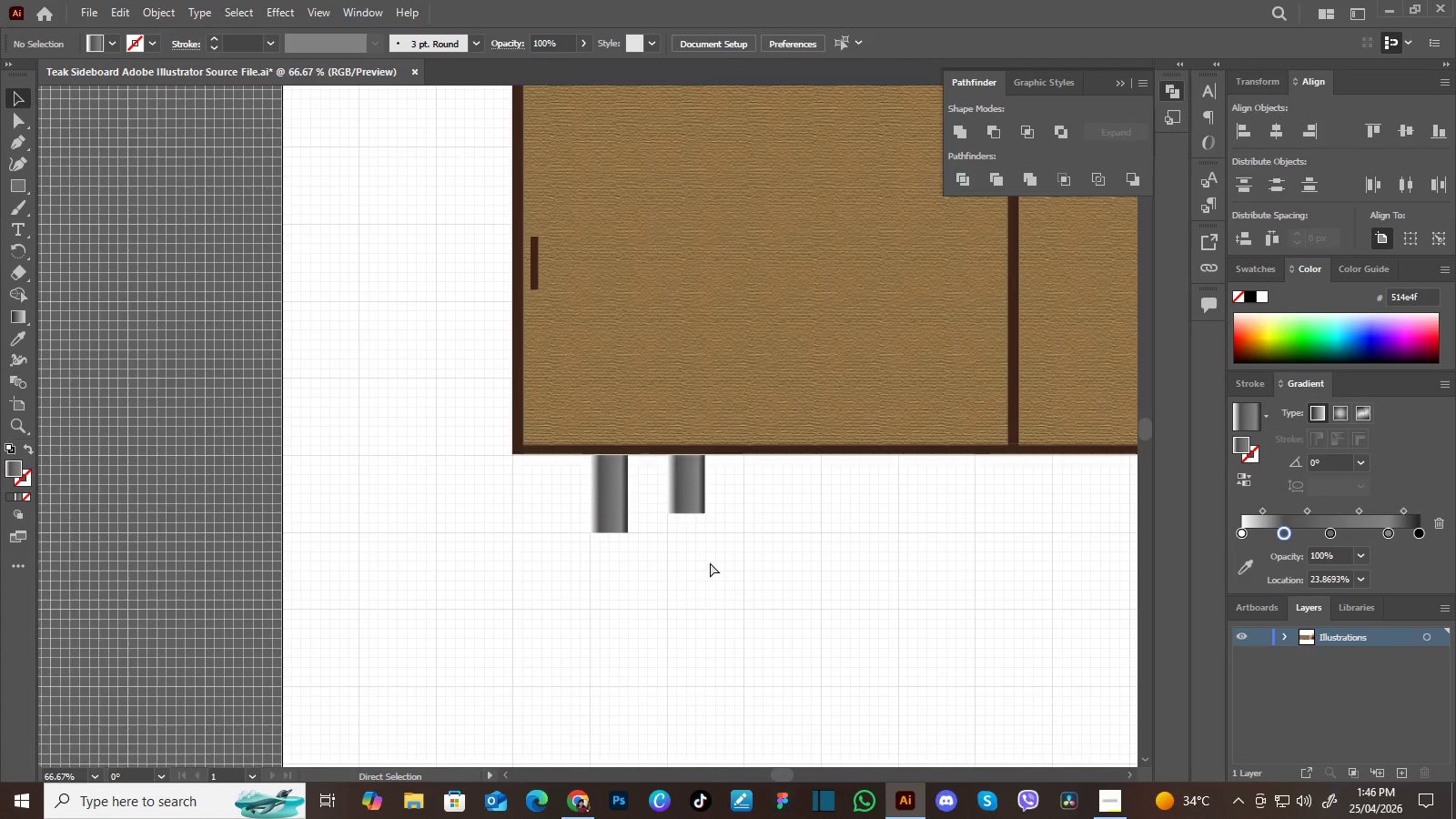 
key(Control+Minus)
 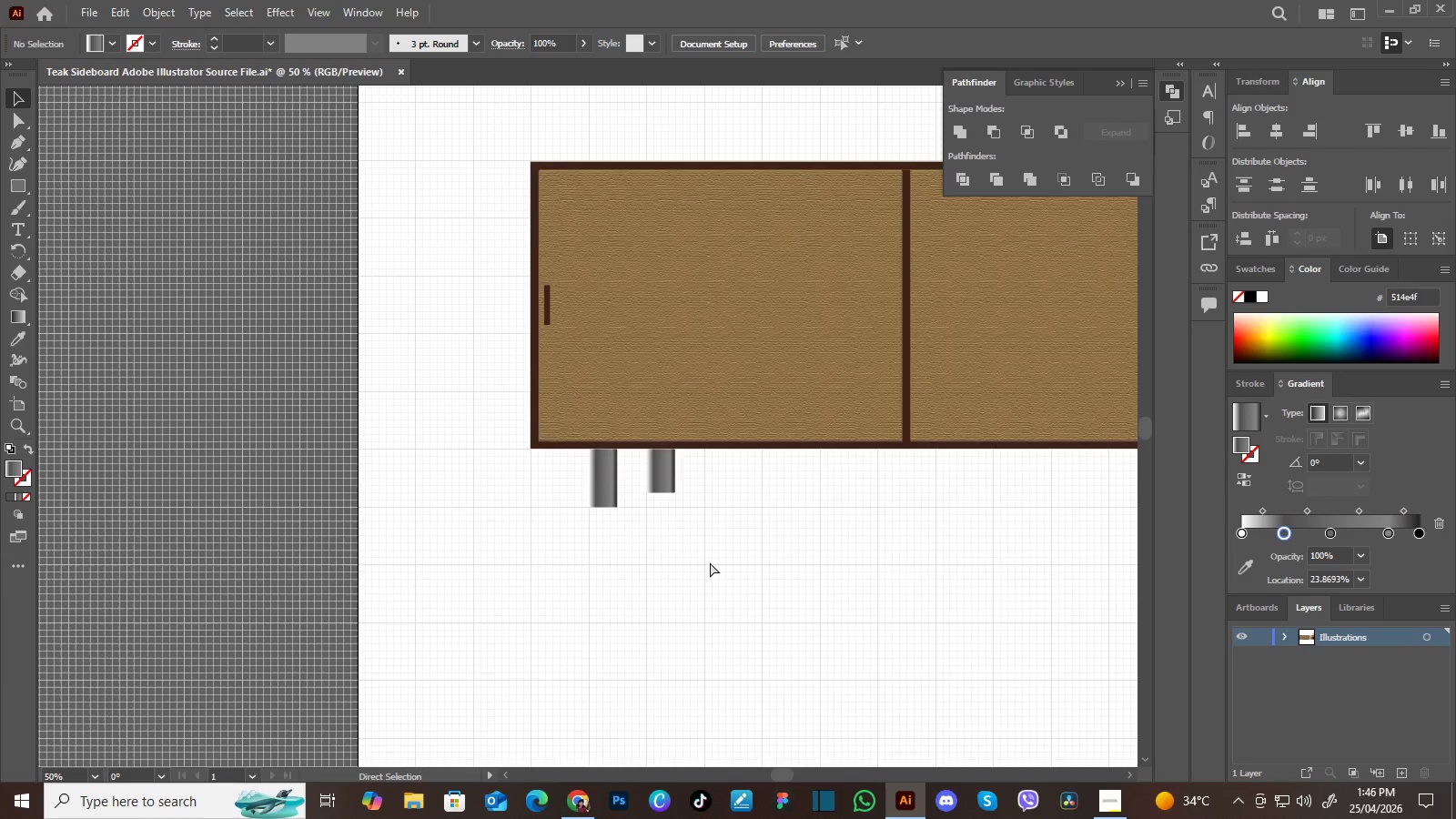 
key(Control+Minus)
 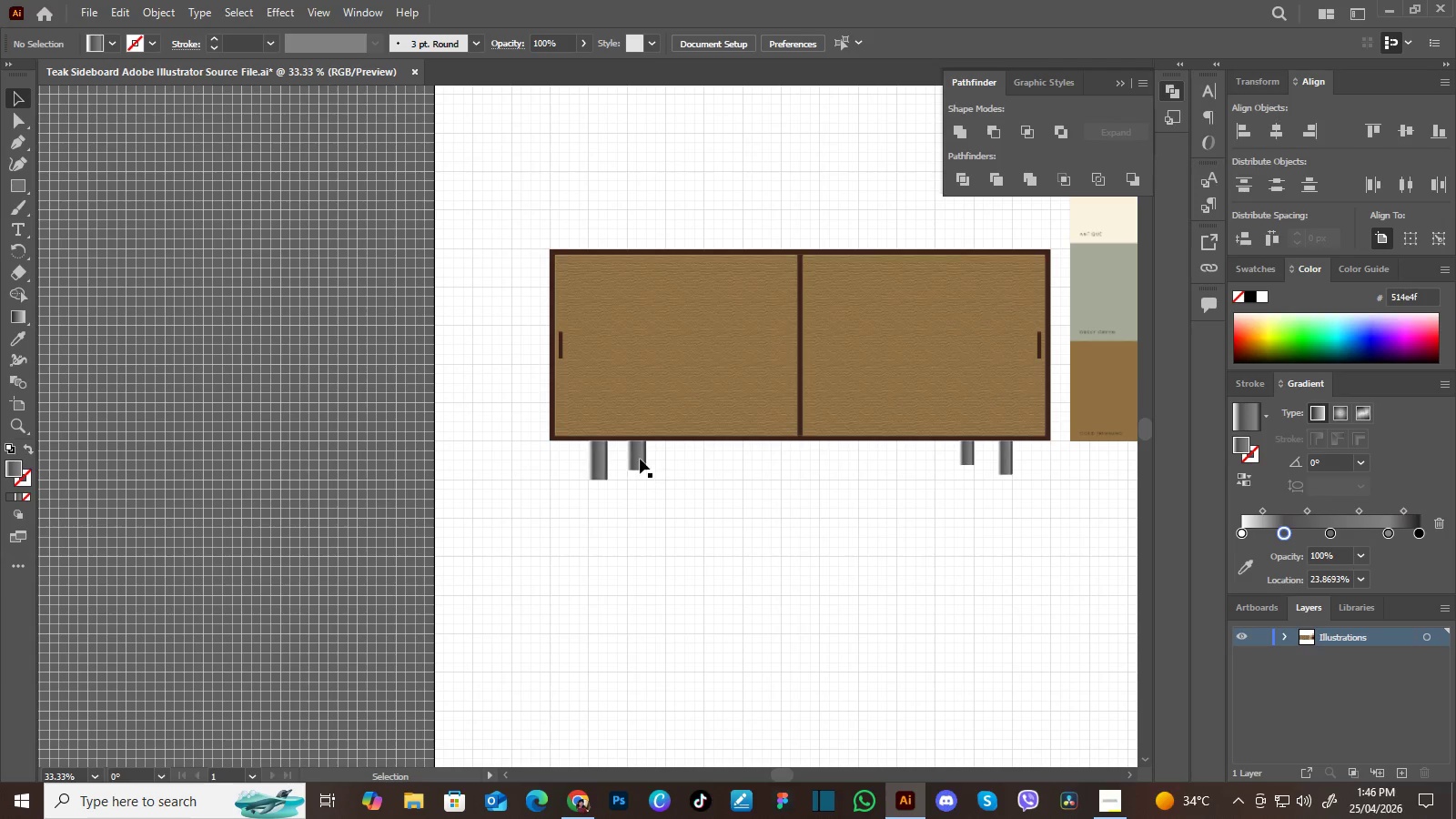 
left_click([638, 459])
 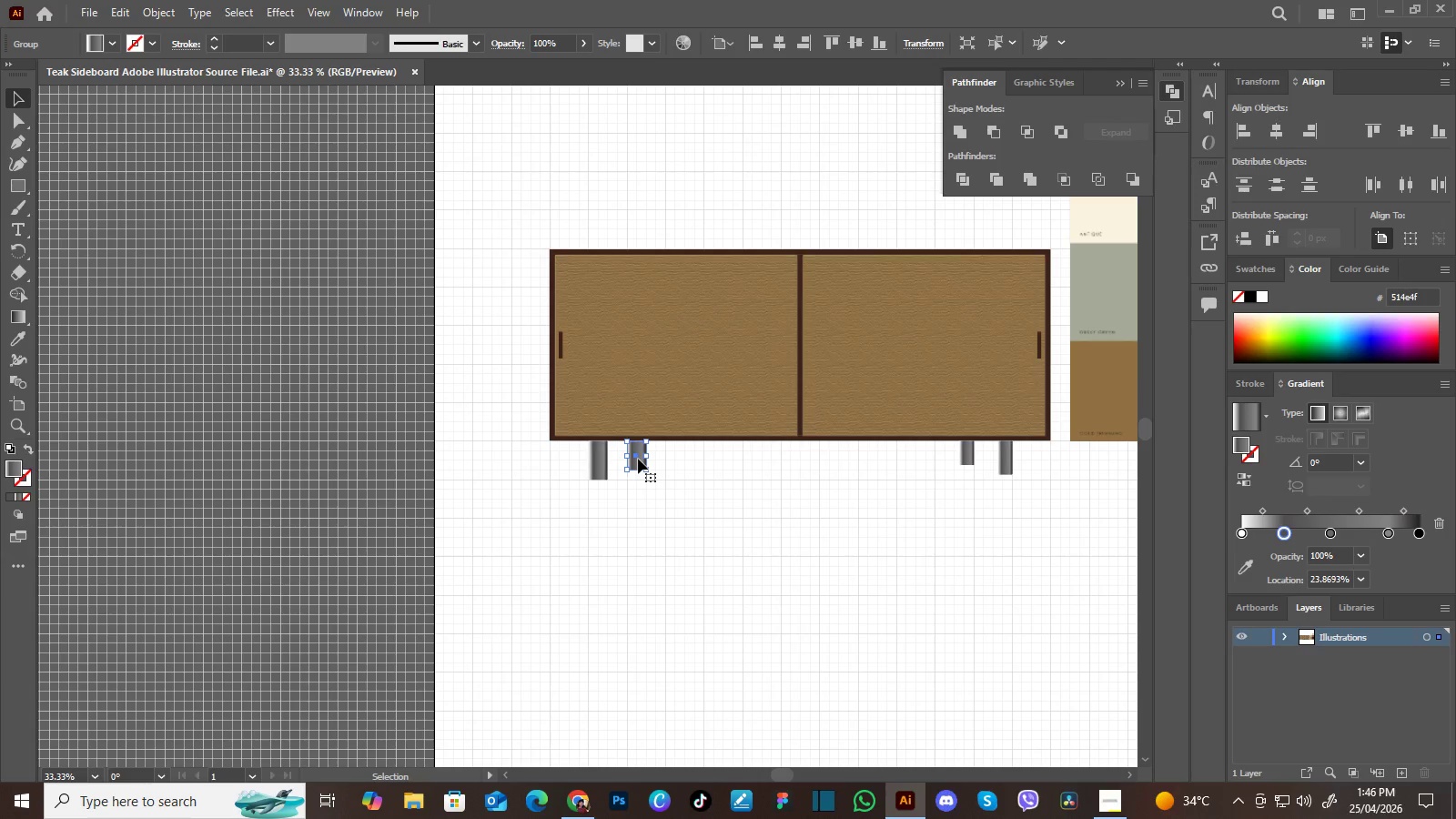 
key(Delete)
 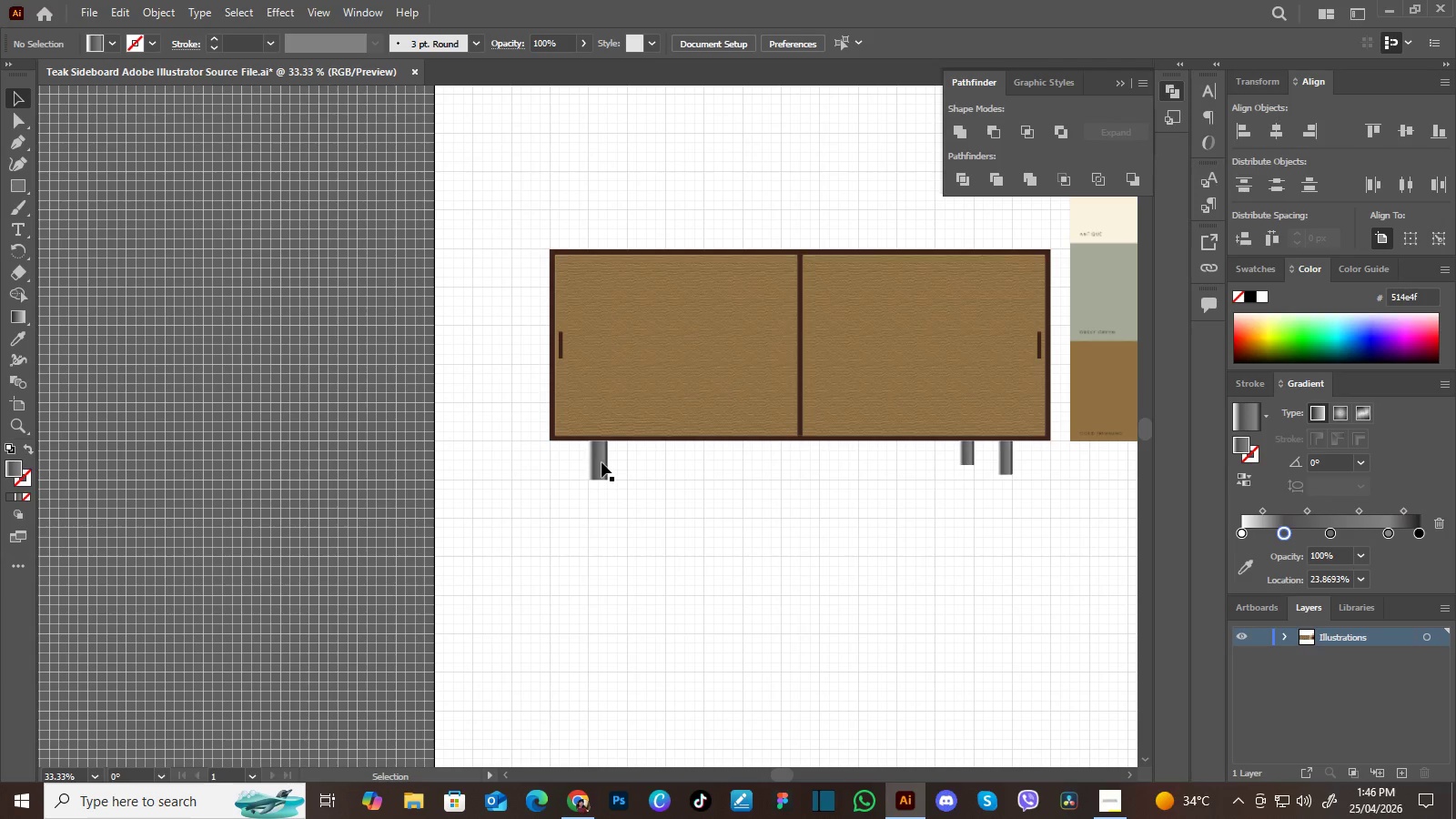 
left_click([602, 462])
 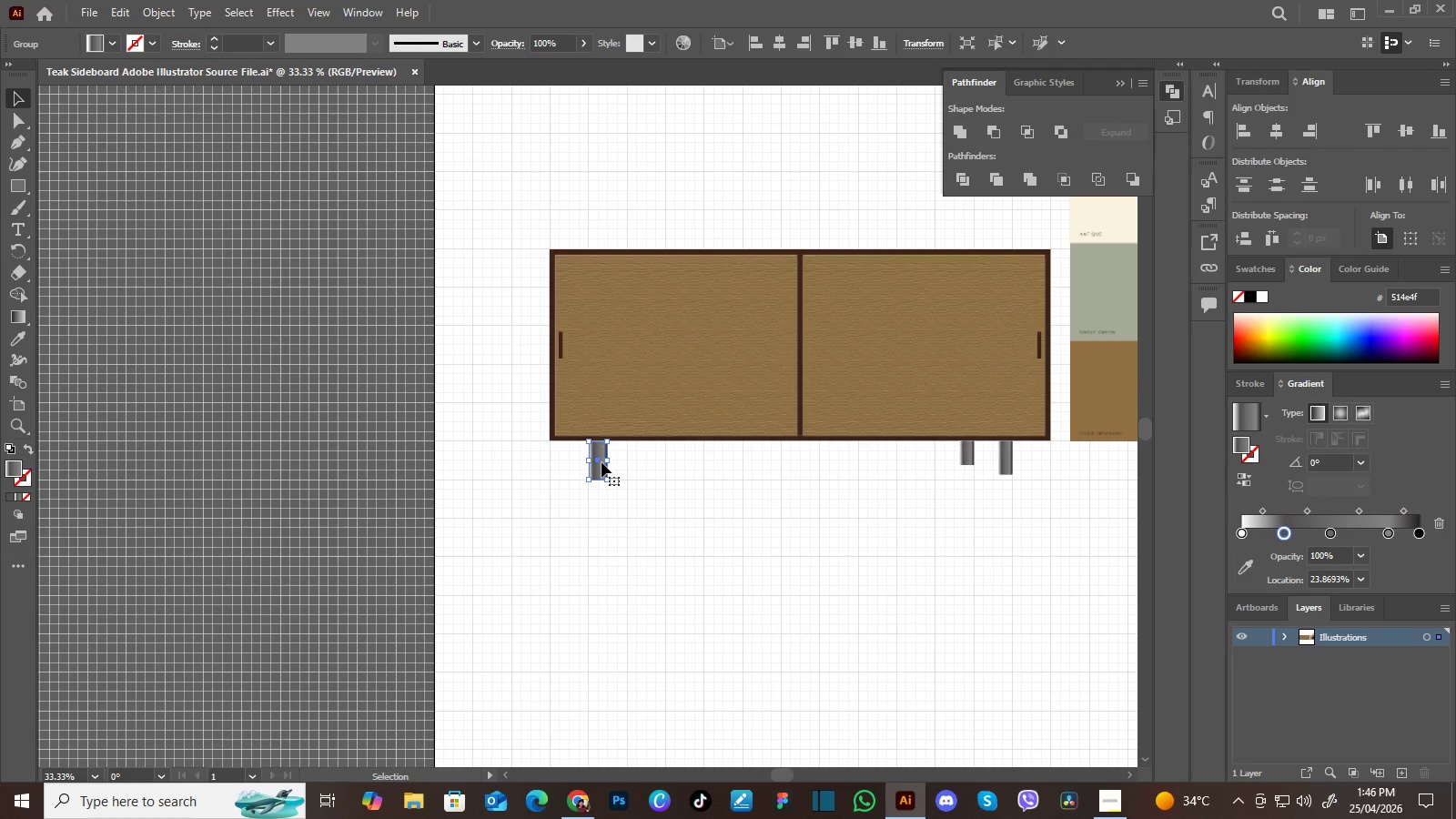 
key(Delete)
 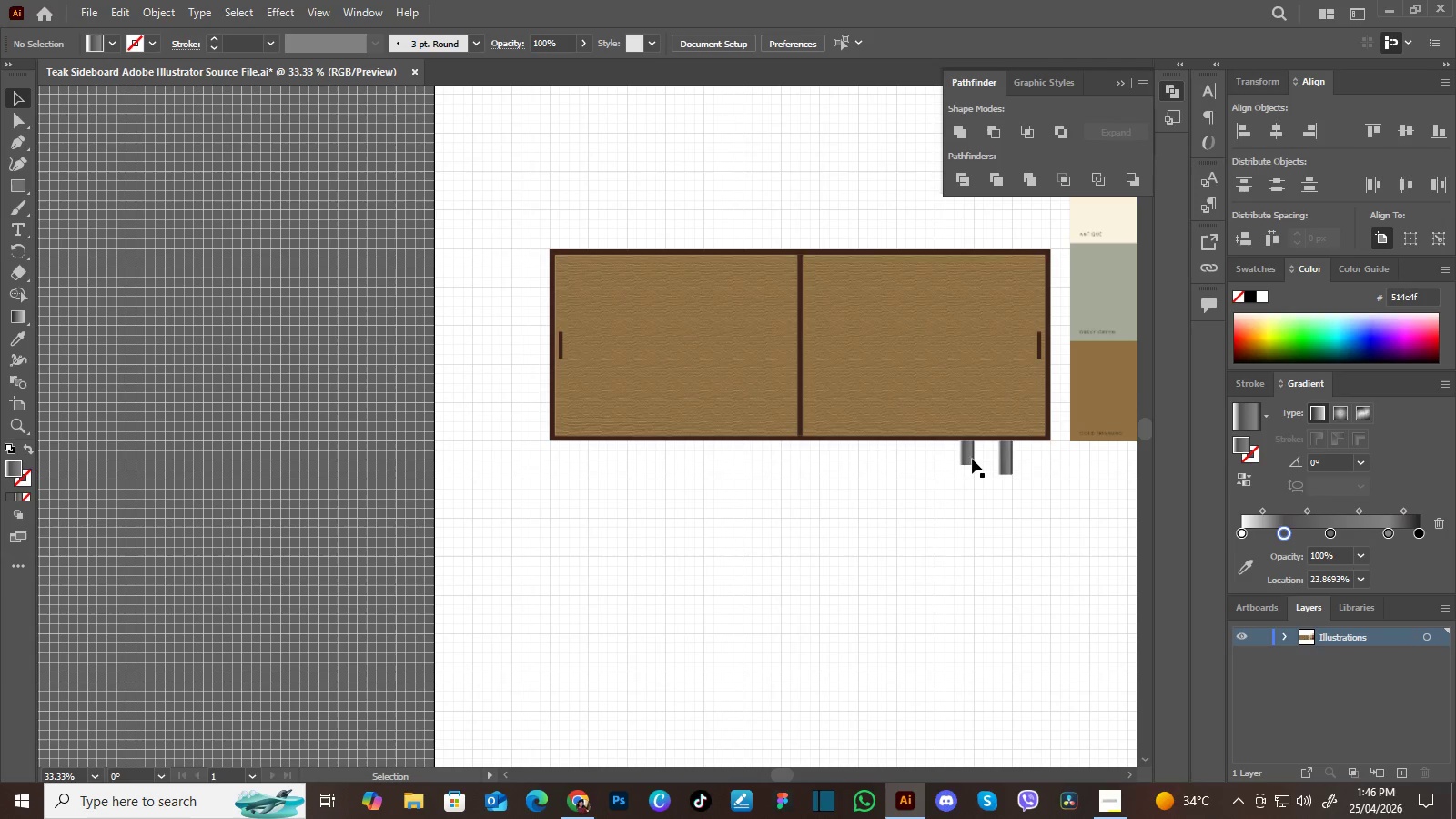 
left_click([968, 459])
 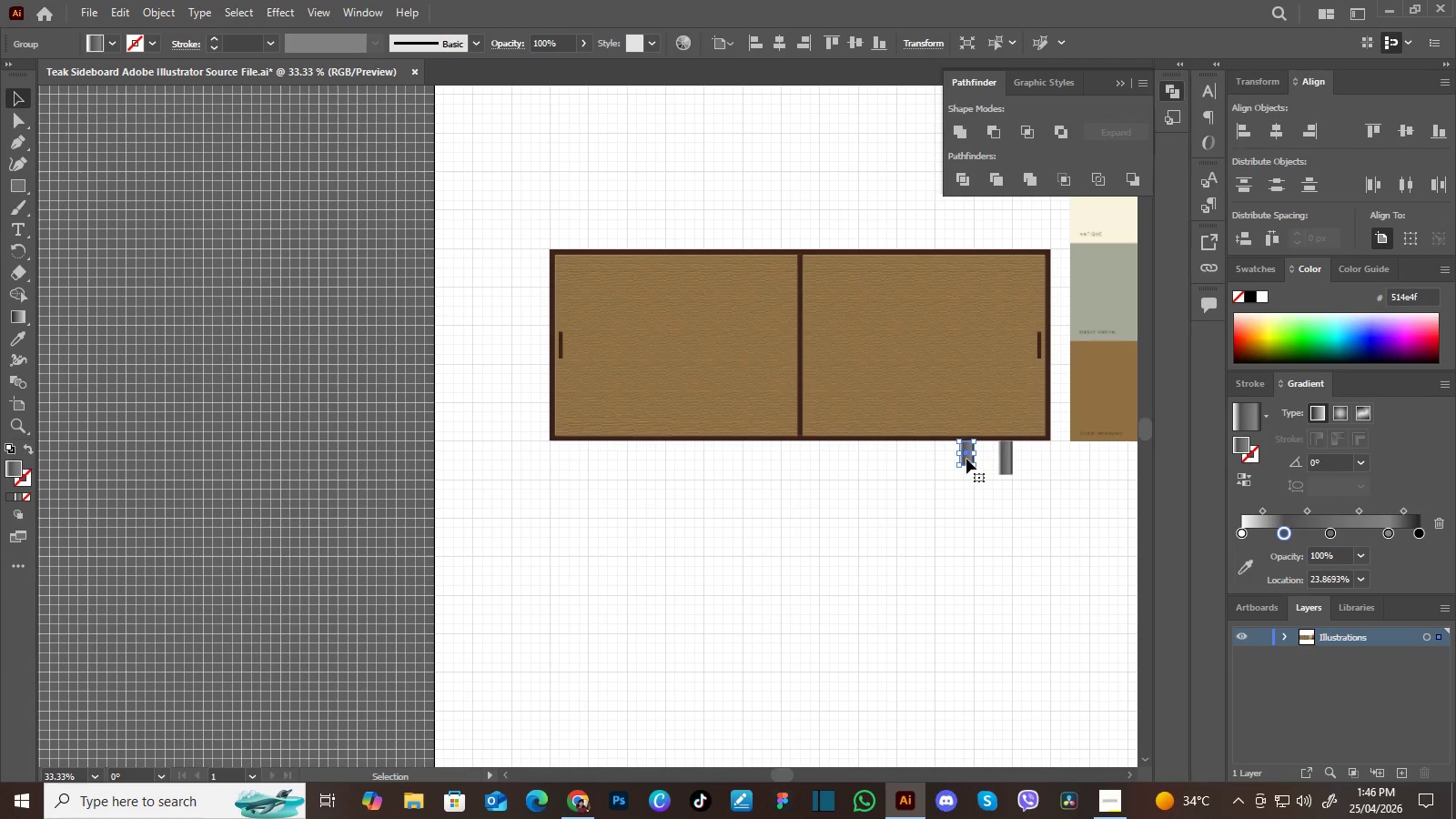 
hold_key(key=AltLeft, duration=8.95)
left_click_drag(start_coordinate=[966, 459], to_coordinate=[634, 446])
 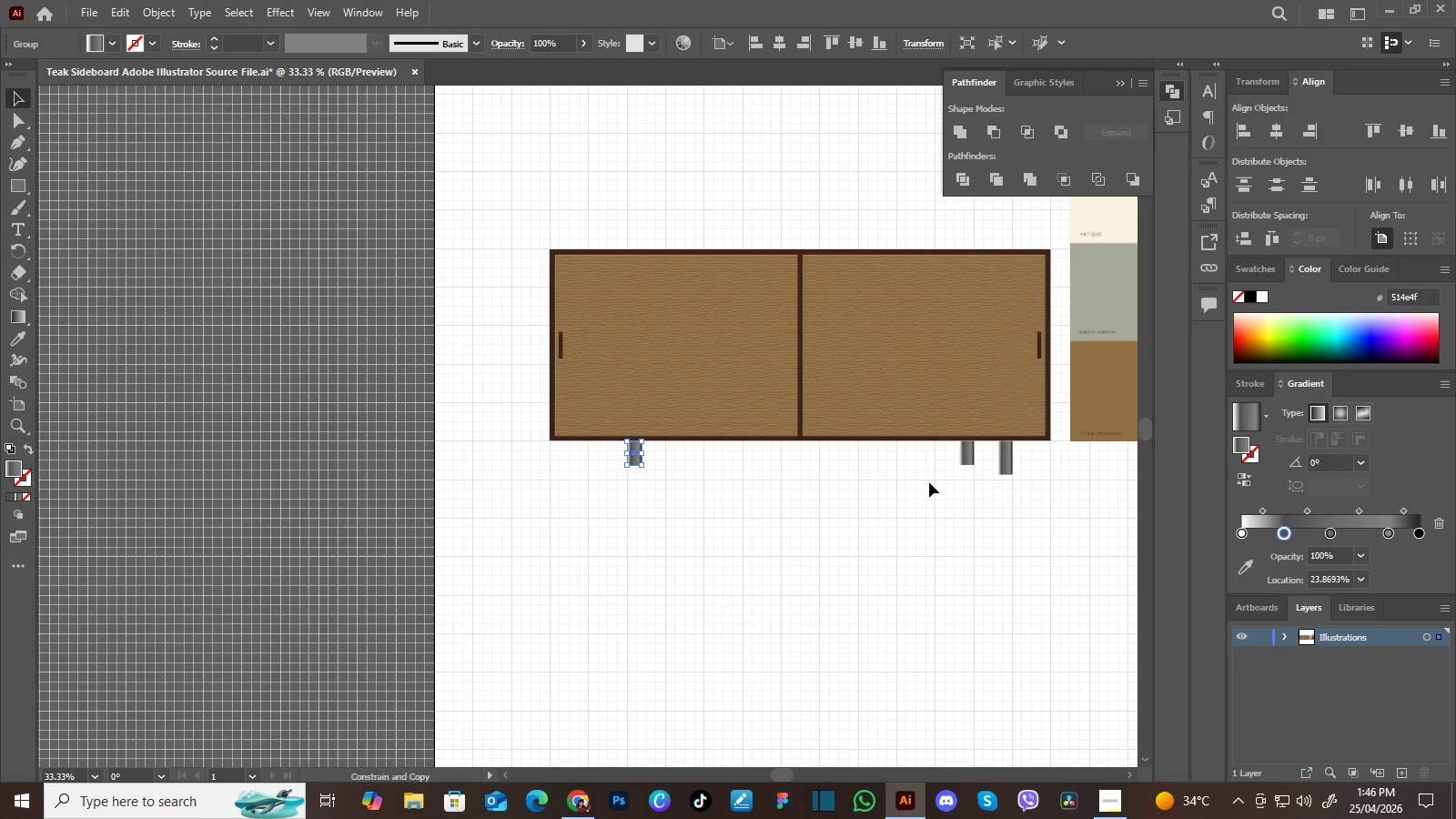 
hold_key(key=ShiftLeft, duration=1.5)
 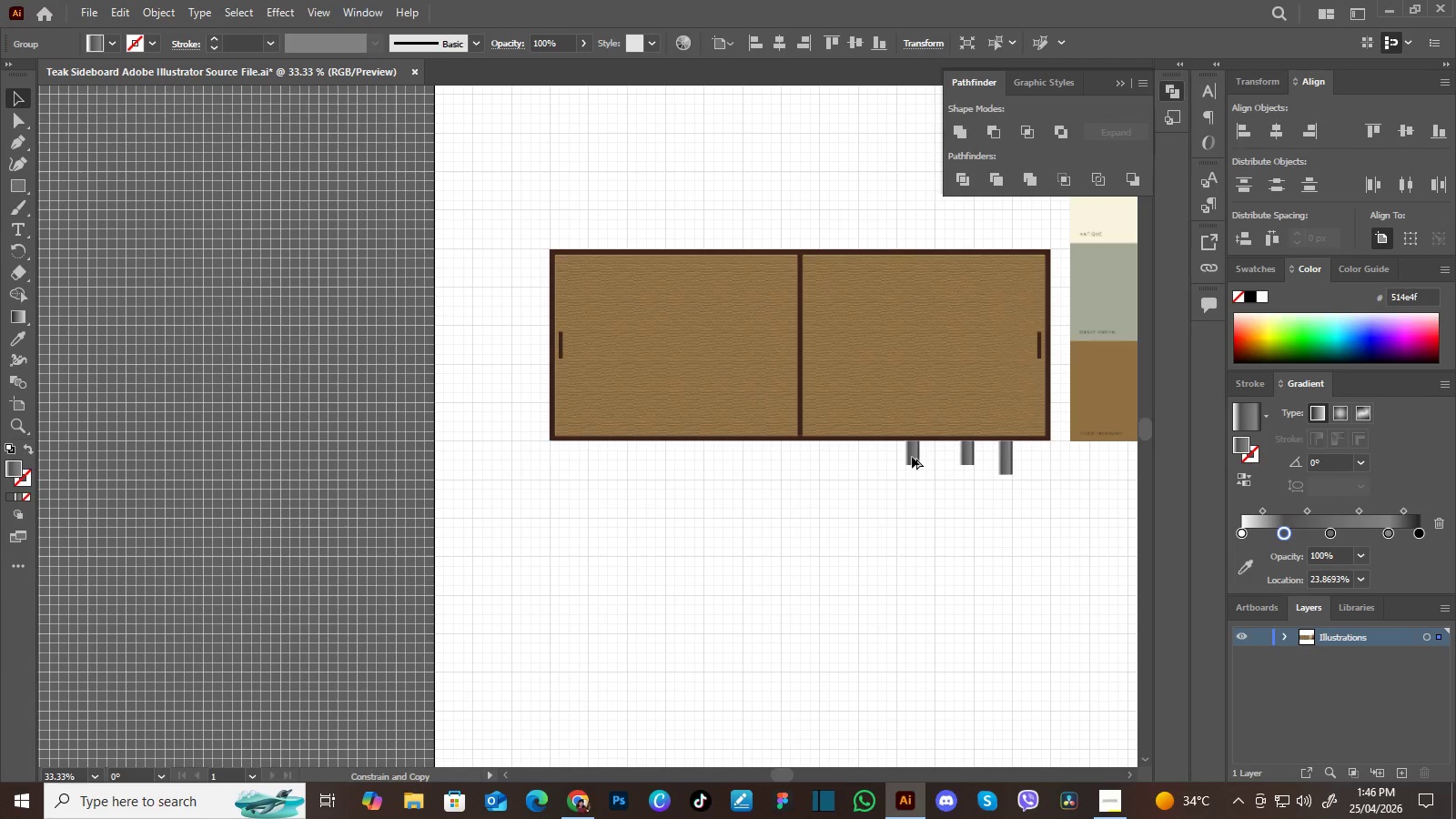 
hold_key(key=ShiftLeft, duration=1.52)
 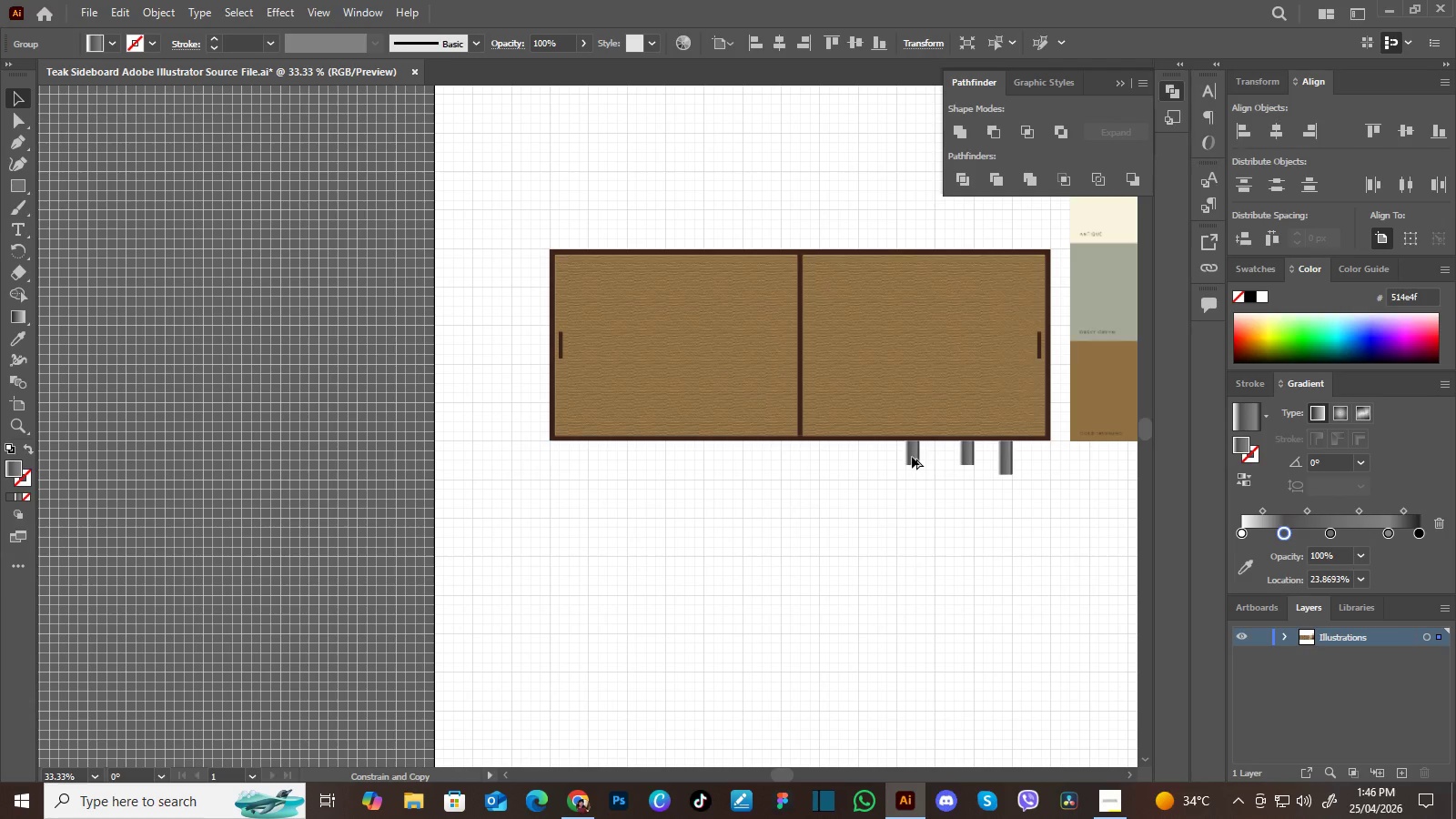 
hold_key(key=ShiftLeft, duration=1.51)
 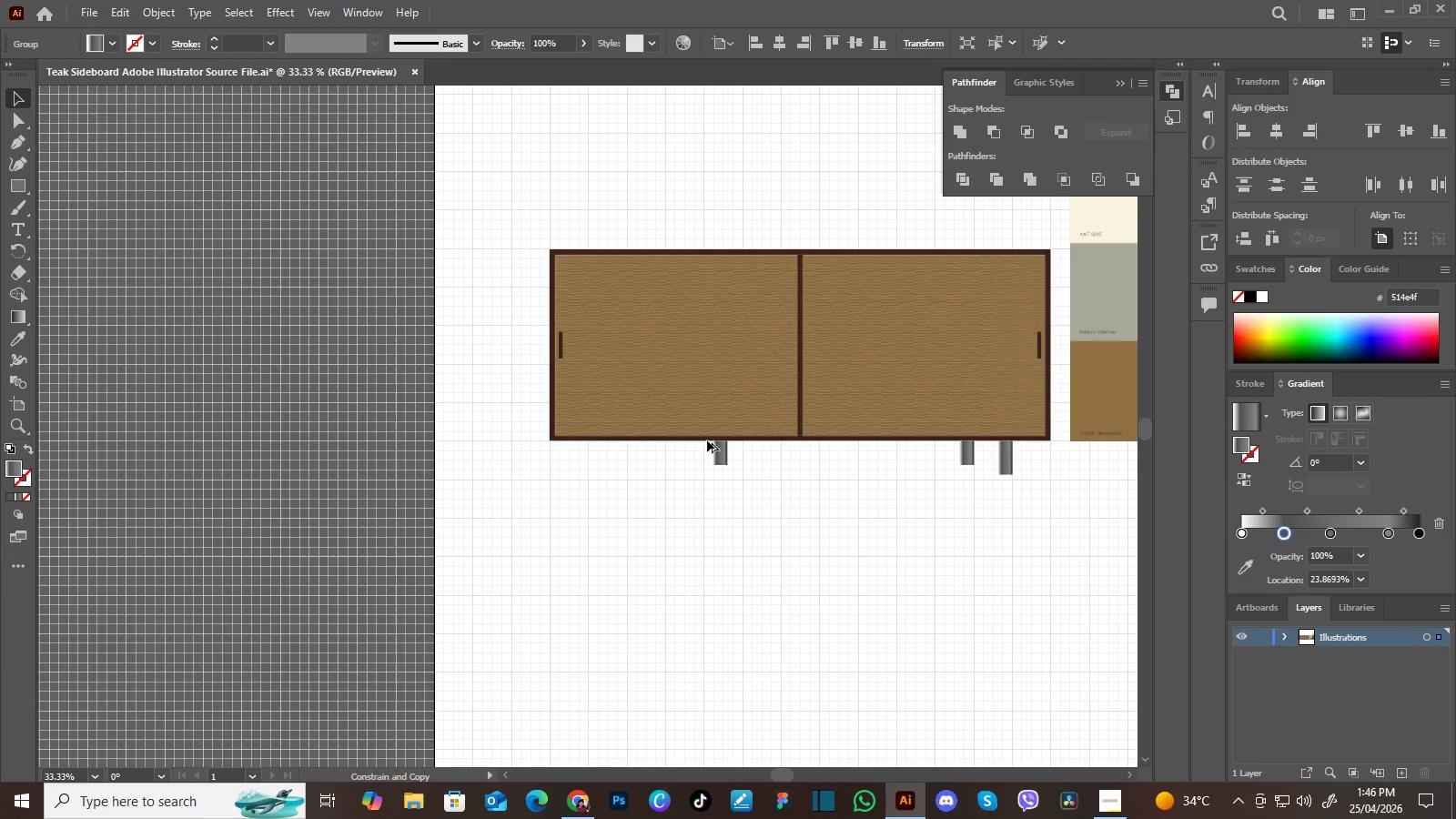 
hold_key(key=ShiftLeft, duration=1.52)
 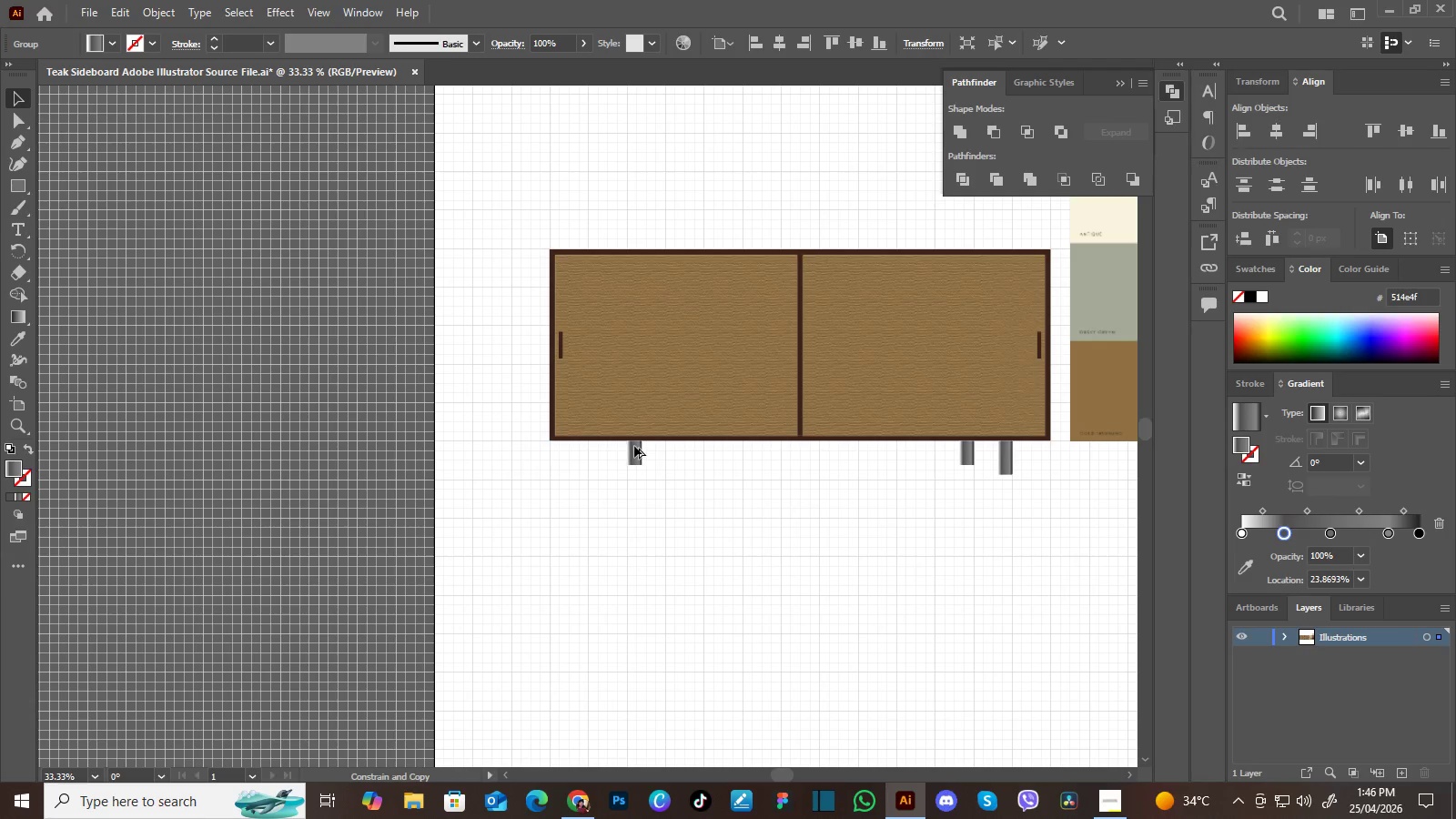 
hold_key(key=ShiftLeft, duration=1.53)
 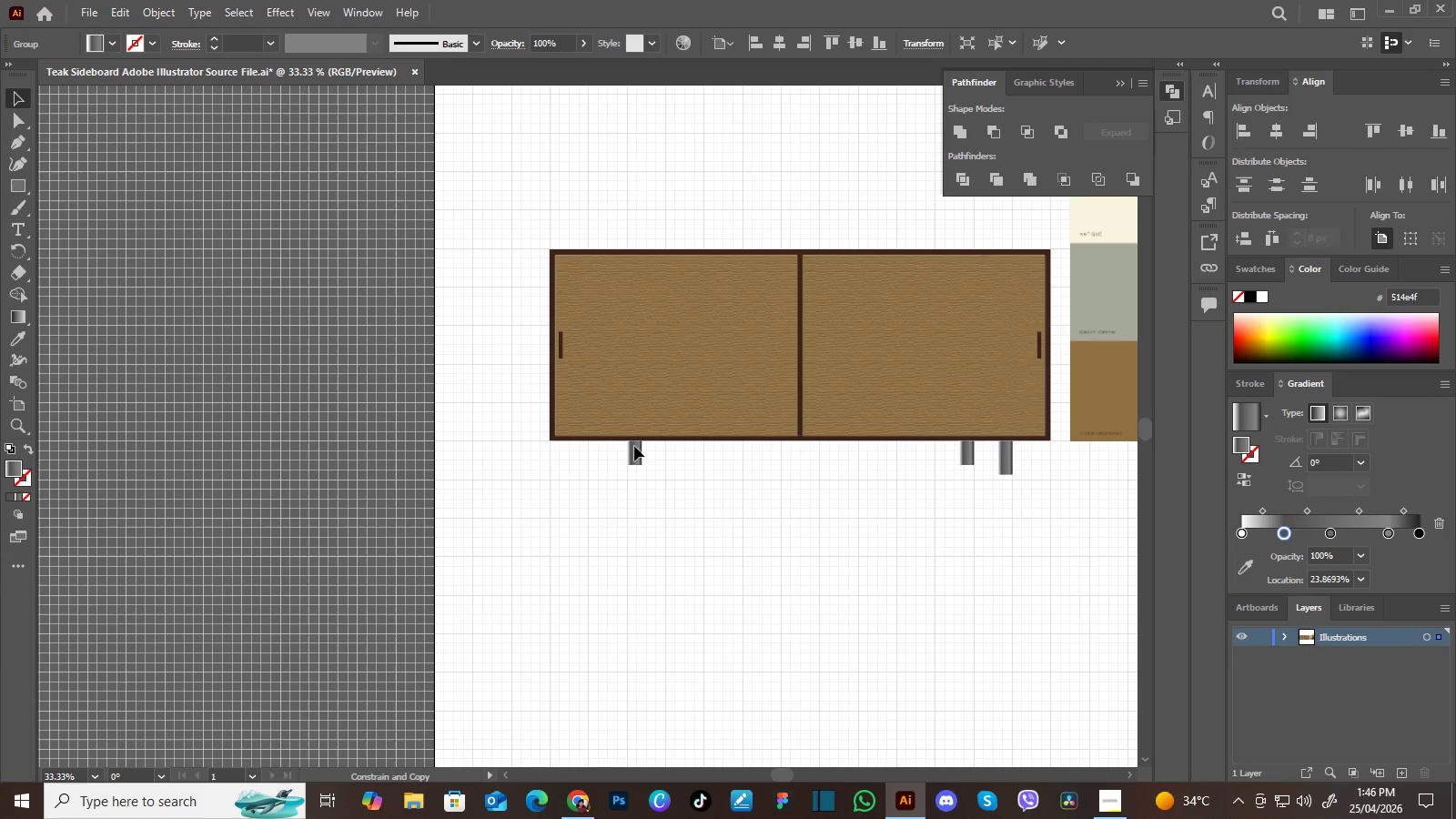 
hold_key(key=ShiftLeft, duration=0.77)
 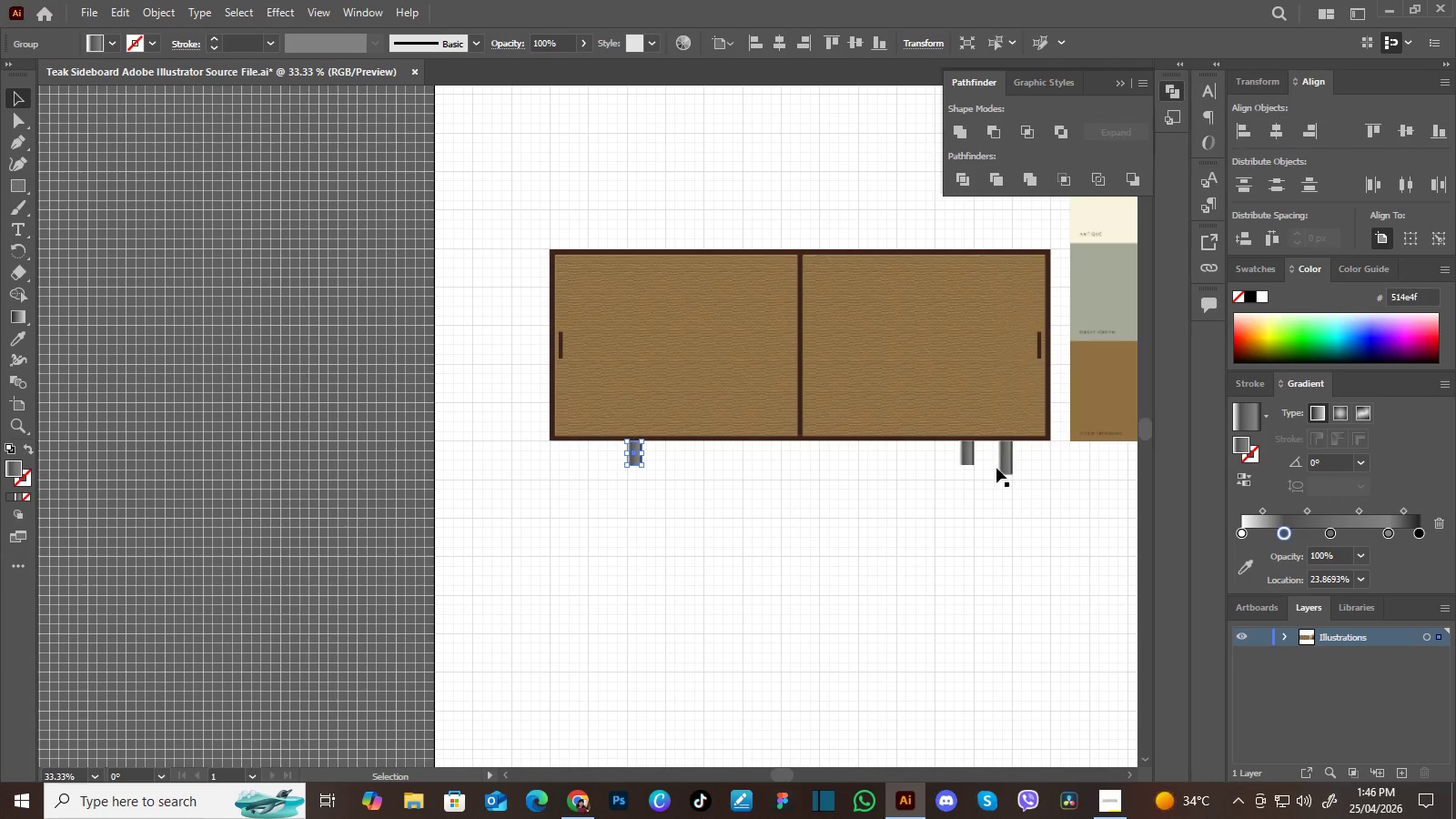 
left_click([1006, 464])
 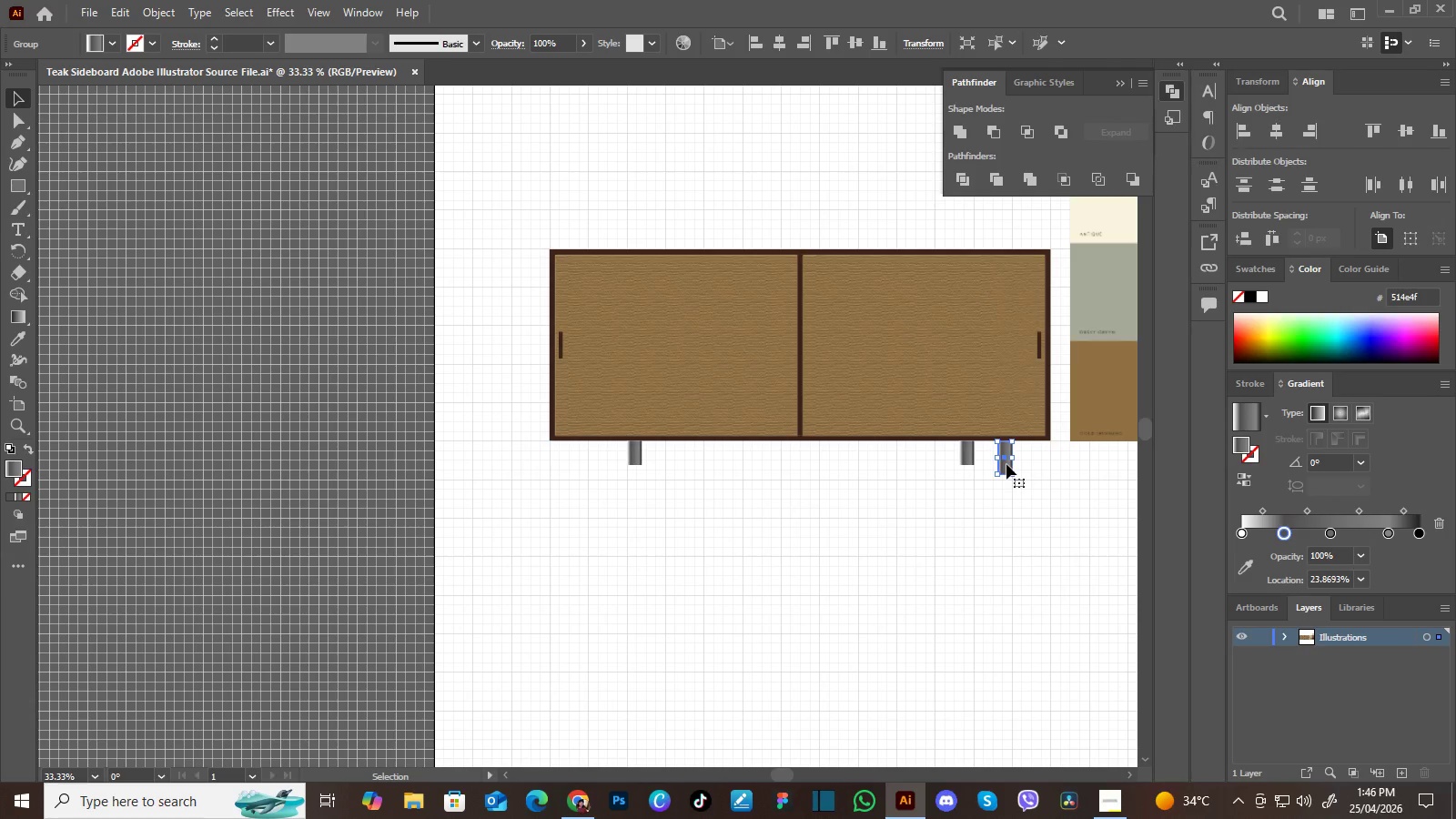 
hold_key(key=AltLeft, duration=3.92)
left_click_drag(start_coordinate=[1006, 464], to_coordinate=[596, 464])
 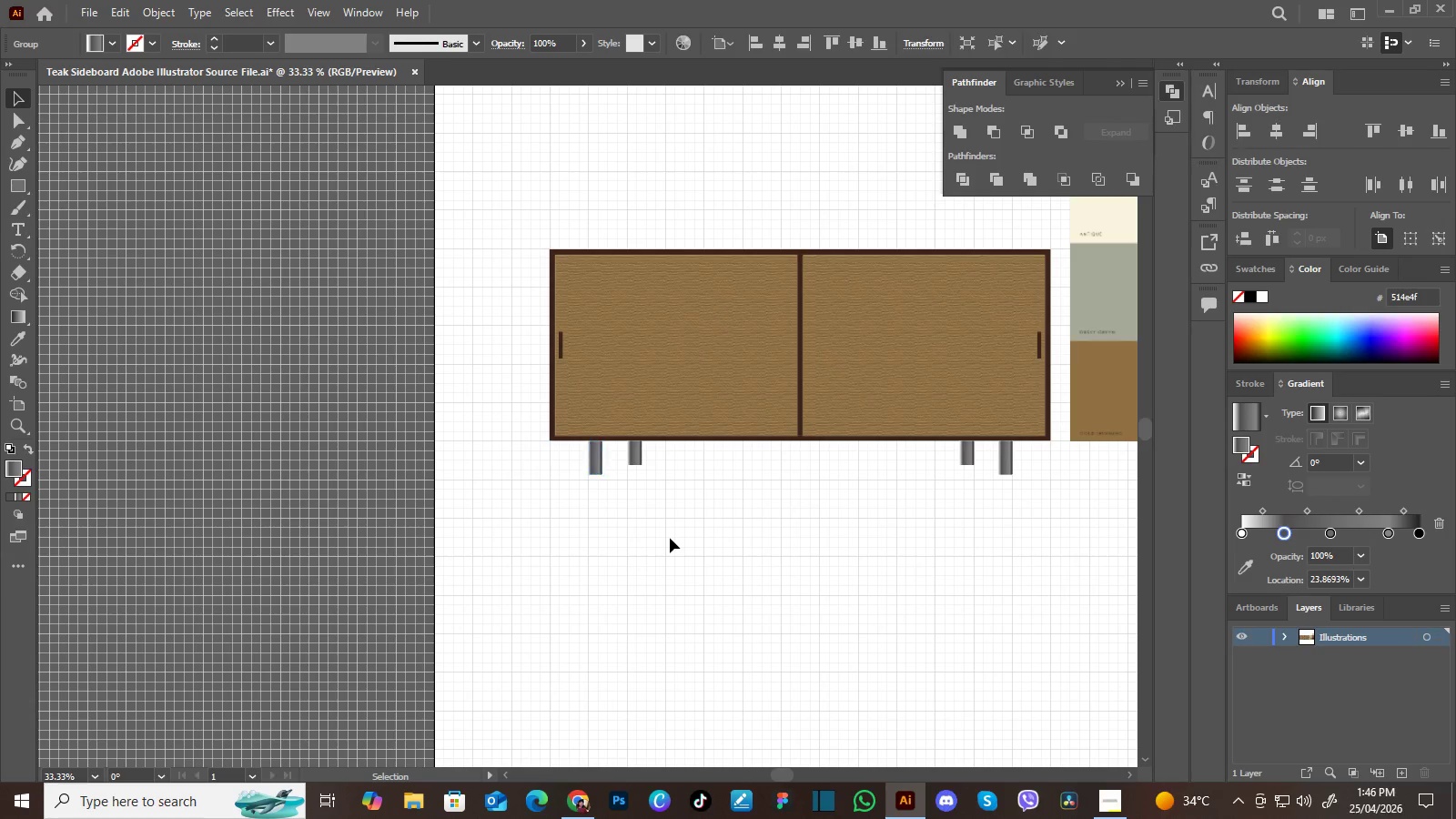 
hold_key(key=ShiftLeft, duration=1.52)
 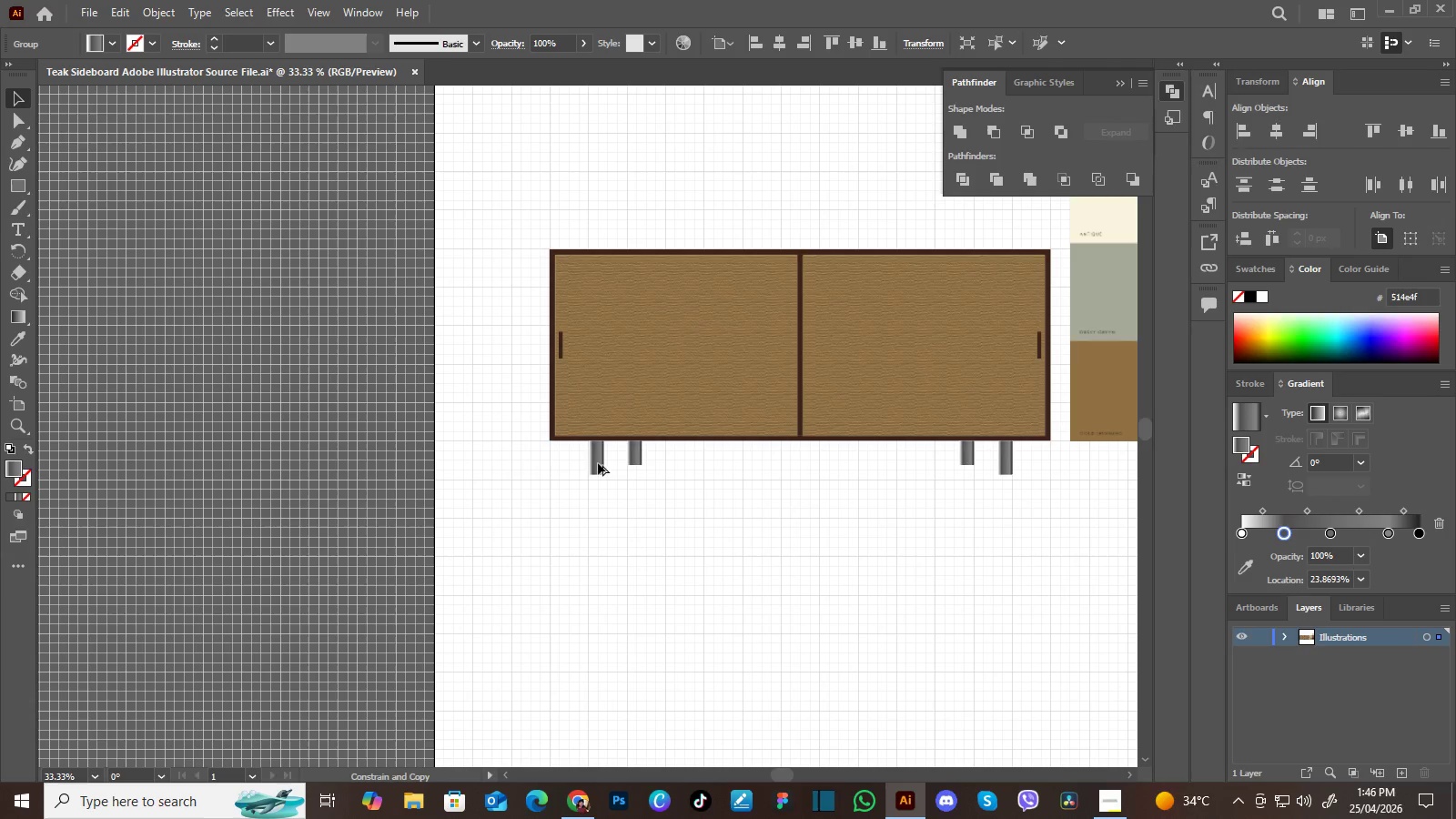 
hold_key(key=ShiftLeft, duration=1.5)
 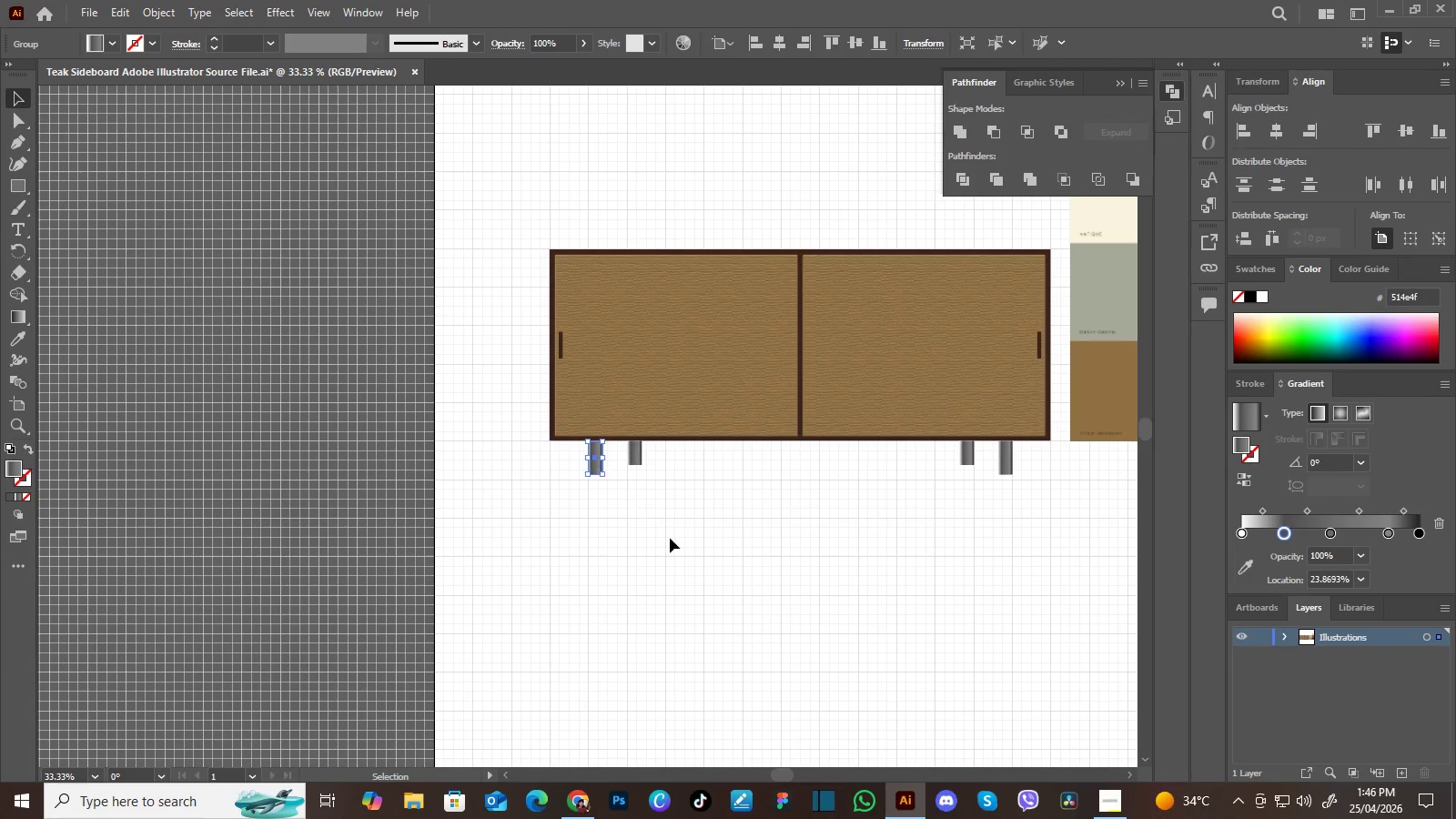 
hold_key(key=ShiftLeft, duration=0.39)
 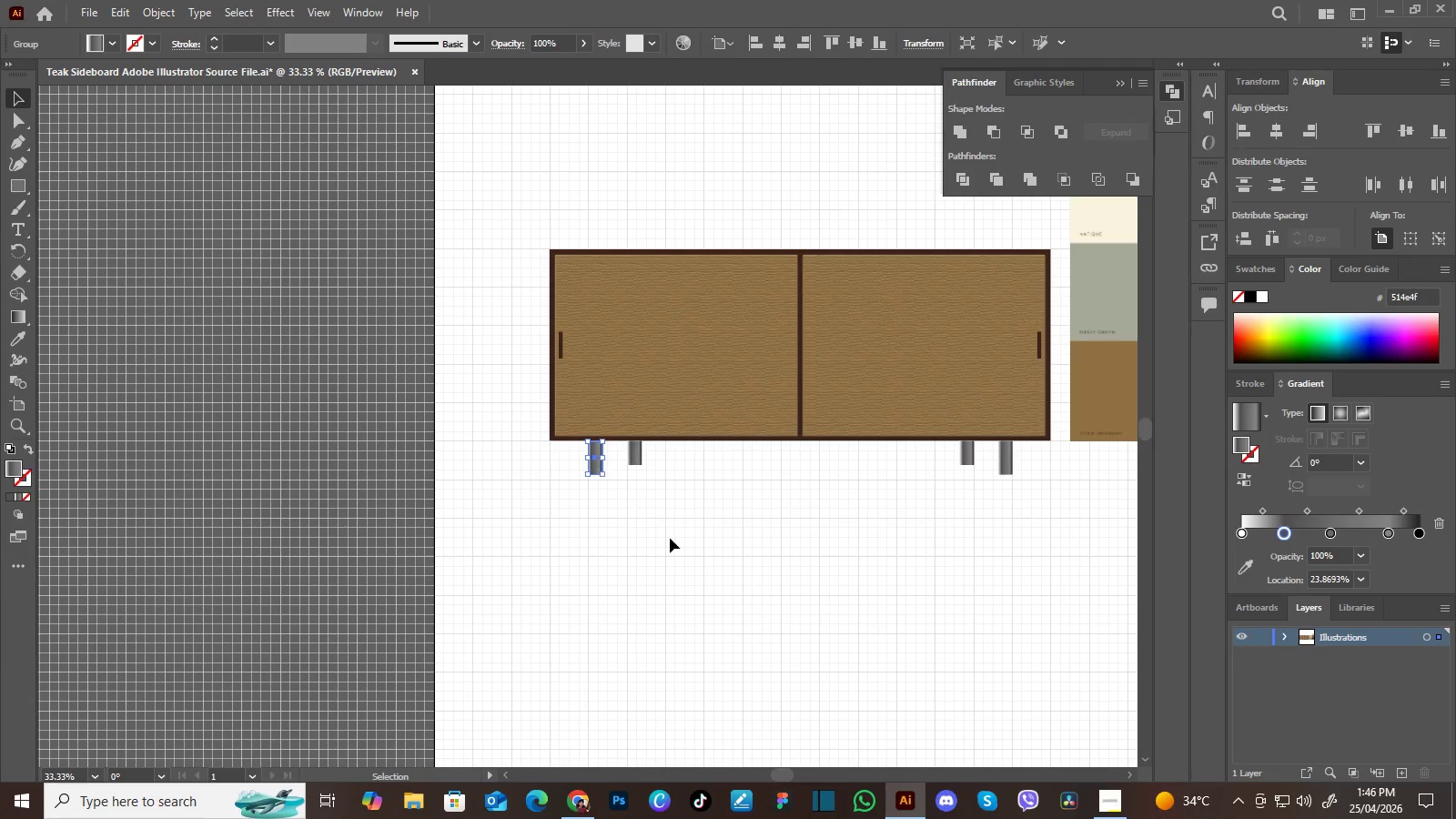 
left_click([670, 538])
 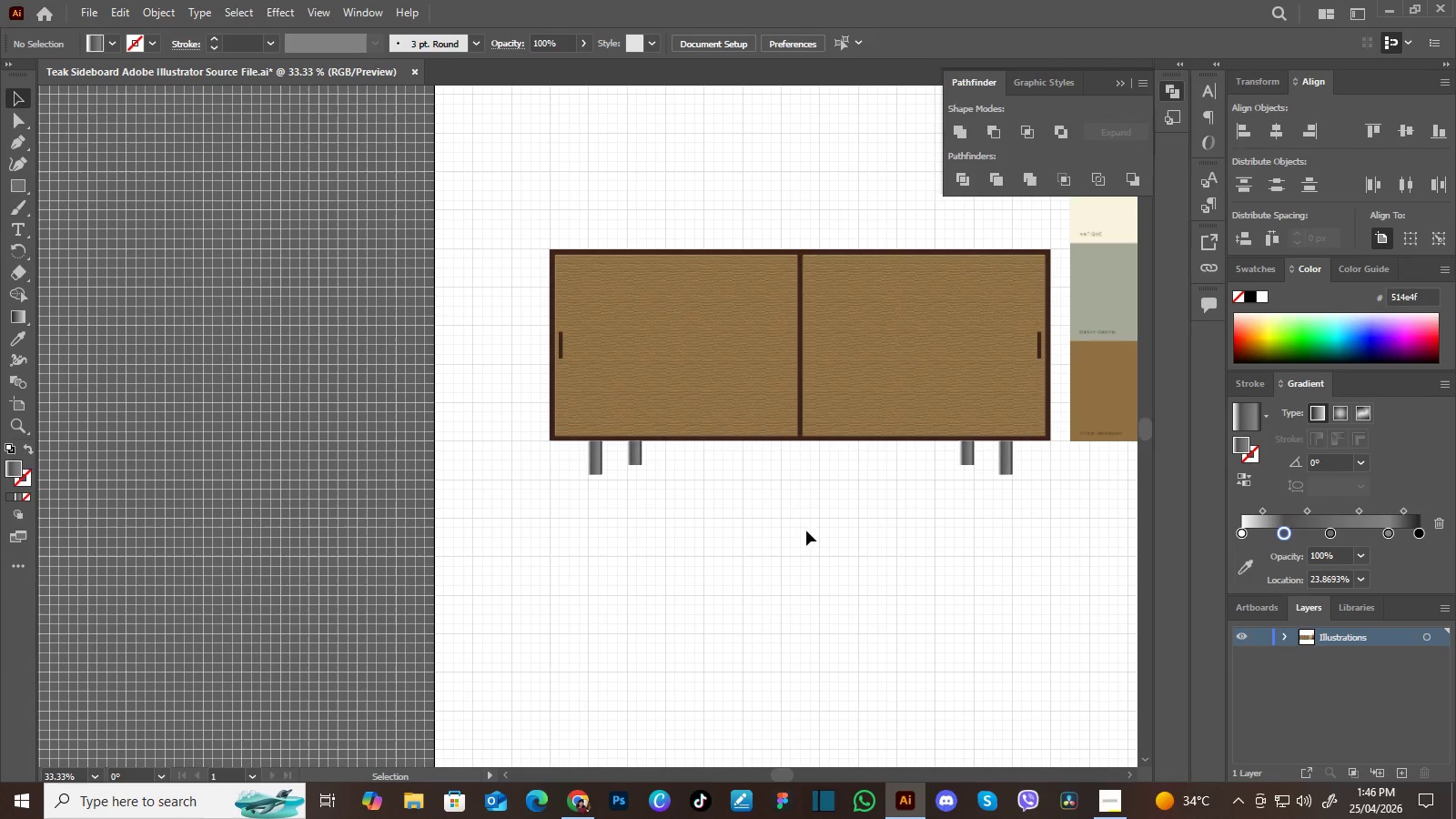 
hold_key(key=Space, duration=1.12)
 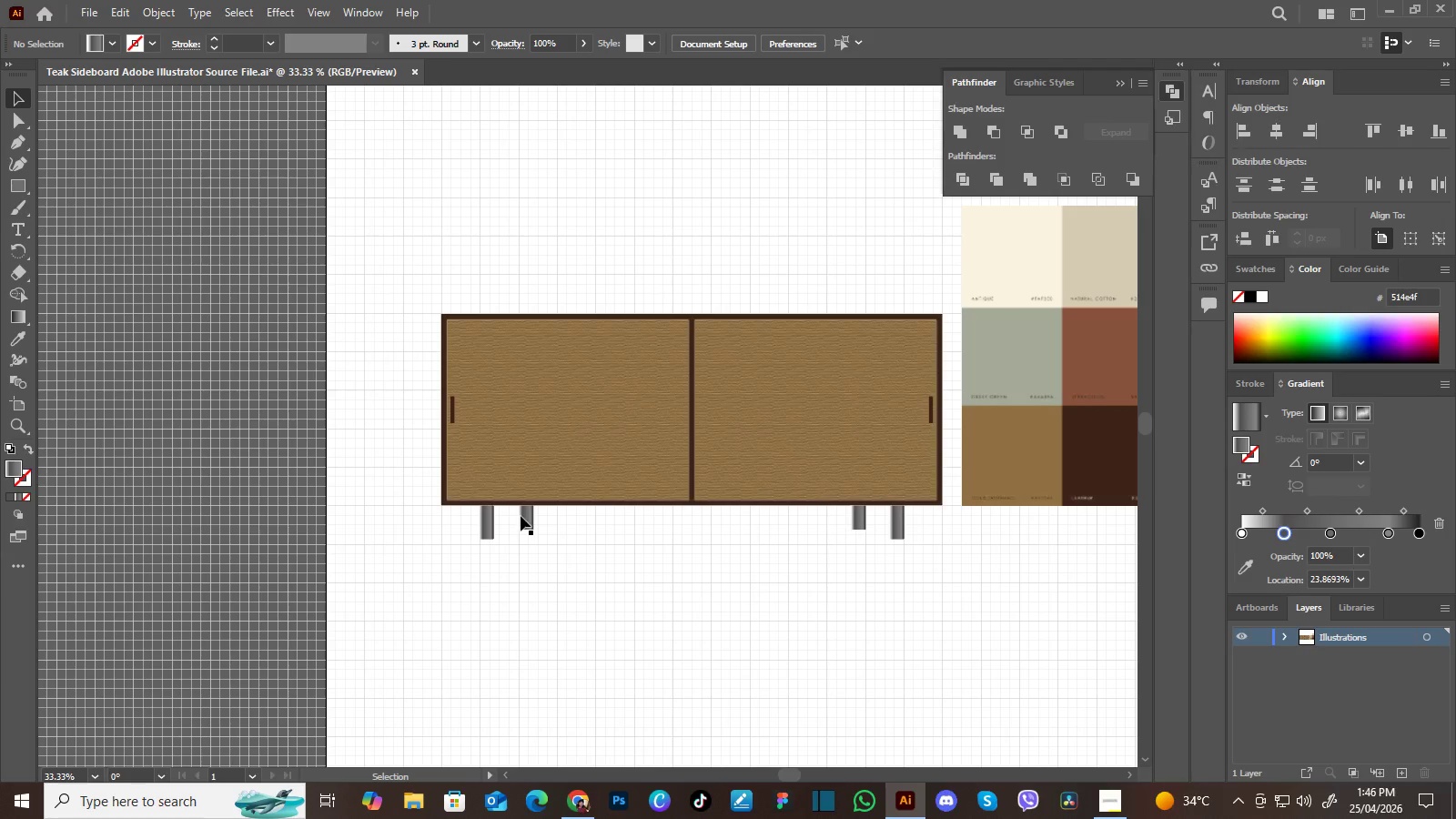 
left_click_drag(start_coordinate=[871, 511], to_coordinate=[774, 554])
 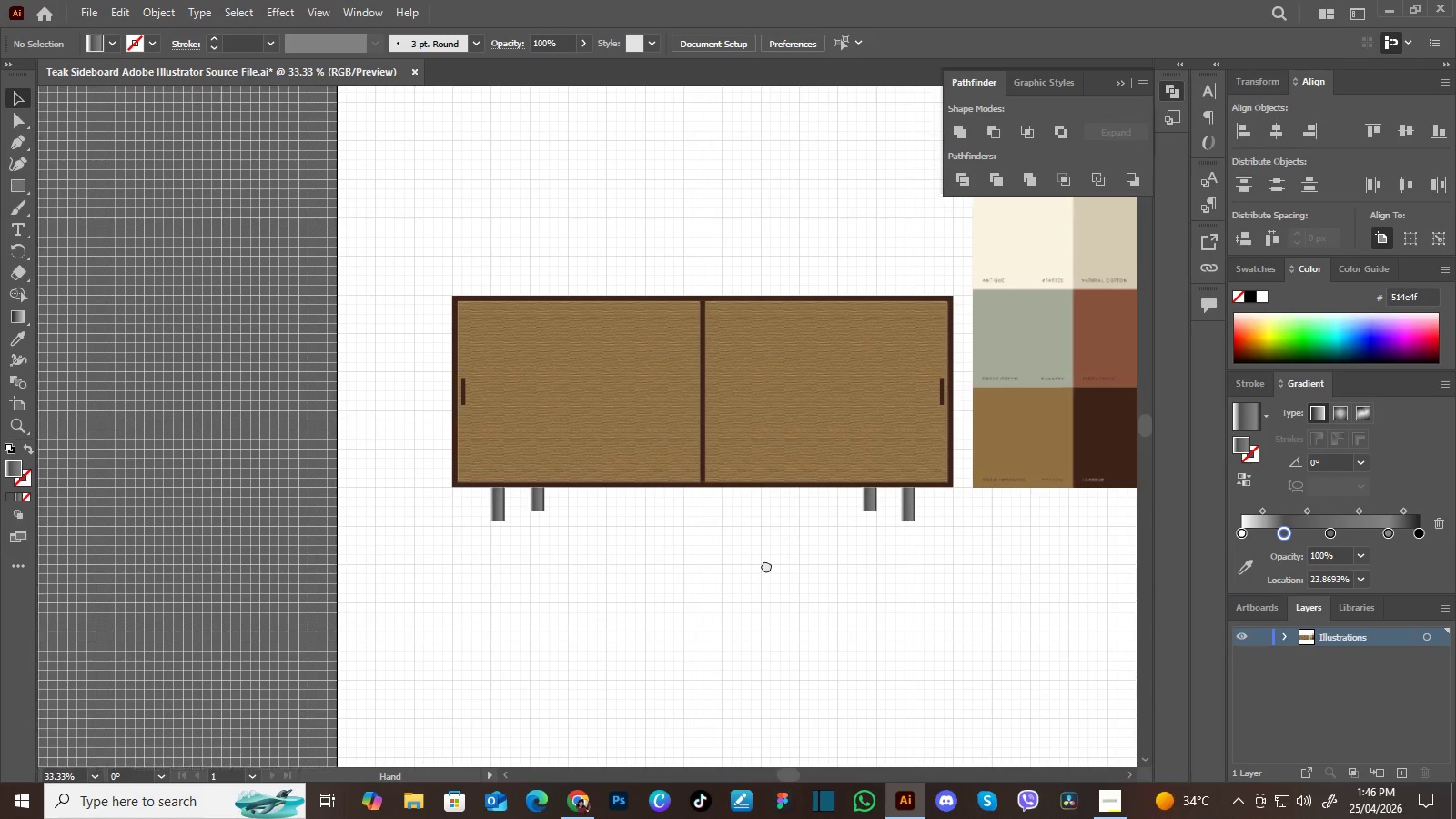 
left_click_drag(start_coordinate=[774, 552], to_coordinate=[762, 574])
 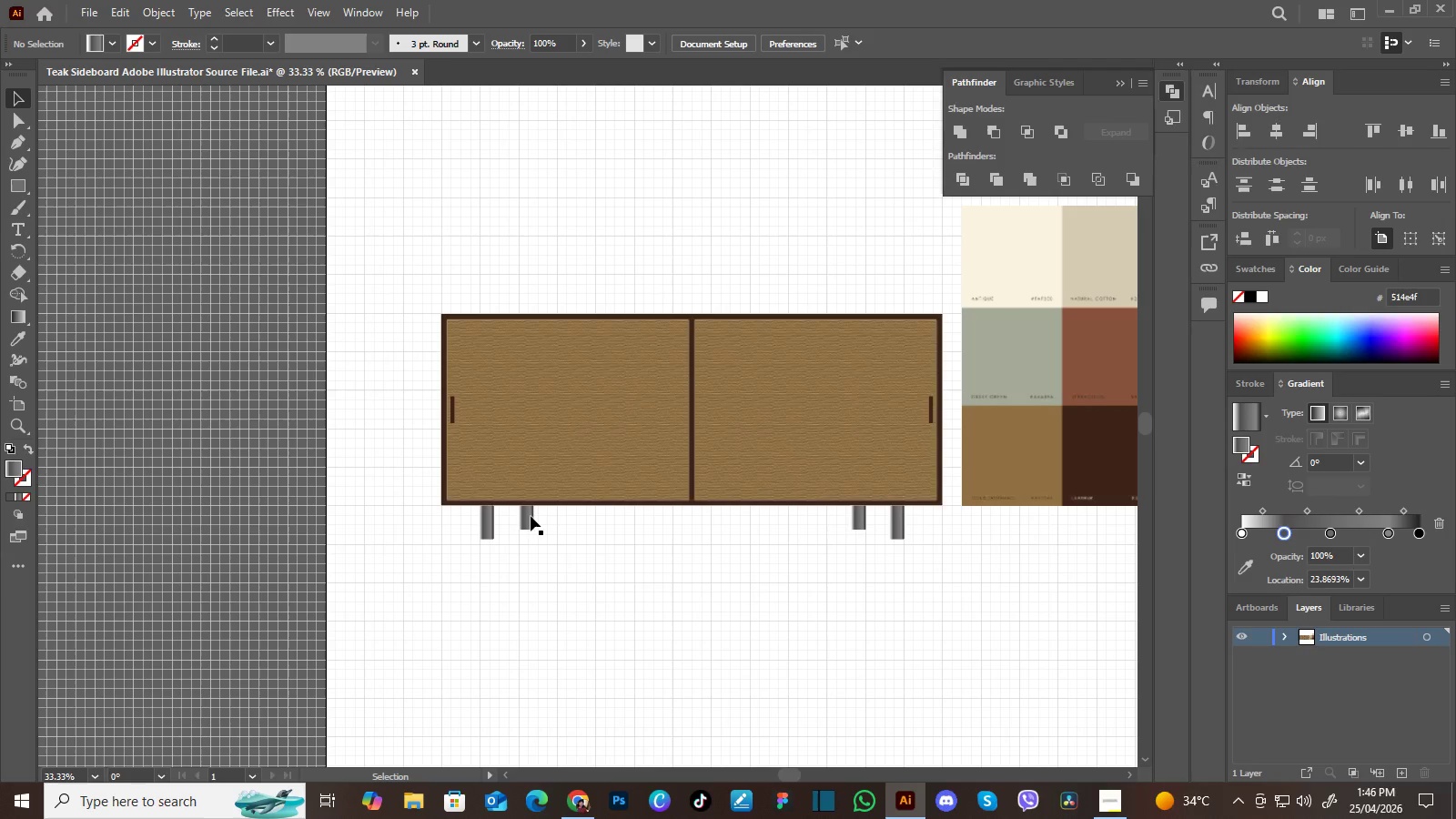 
left_click([529, 516])
 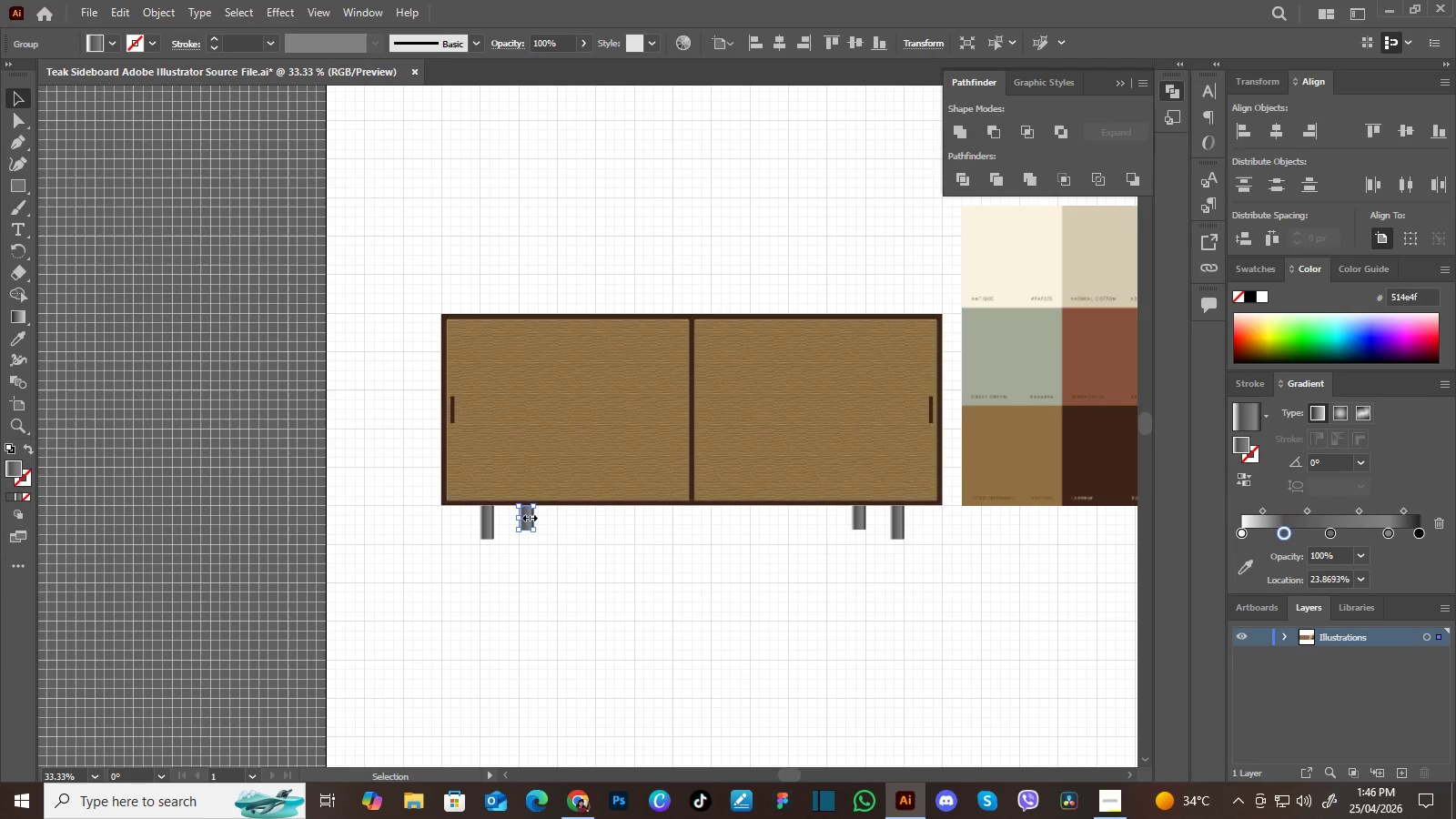 
hold_key(key=ShiftLeft, duration=1.19)
left_click([861, 519])
 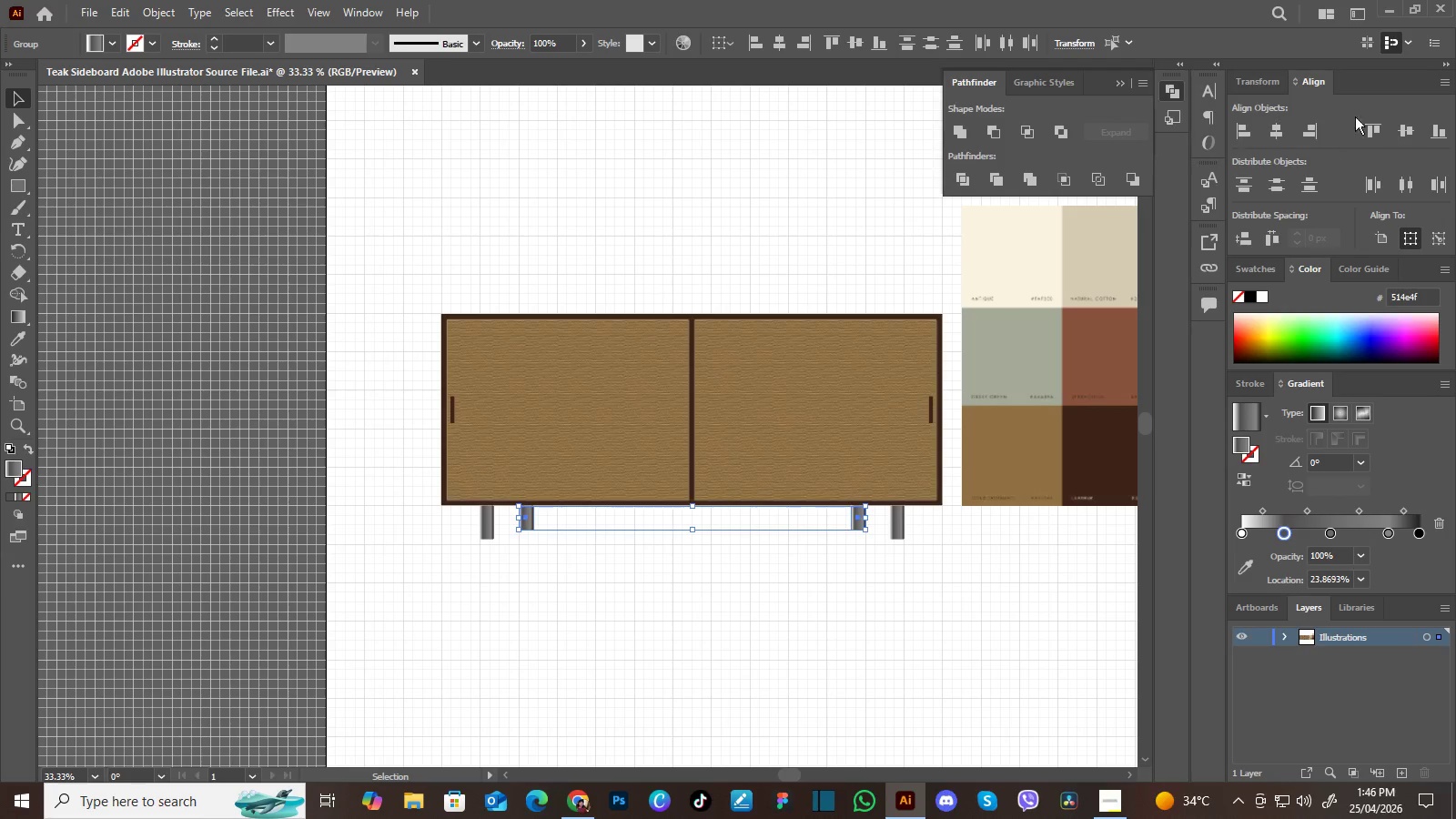 
left_click([1370, 121])
 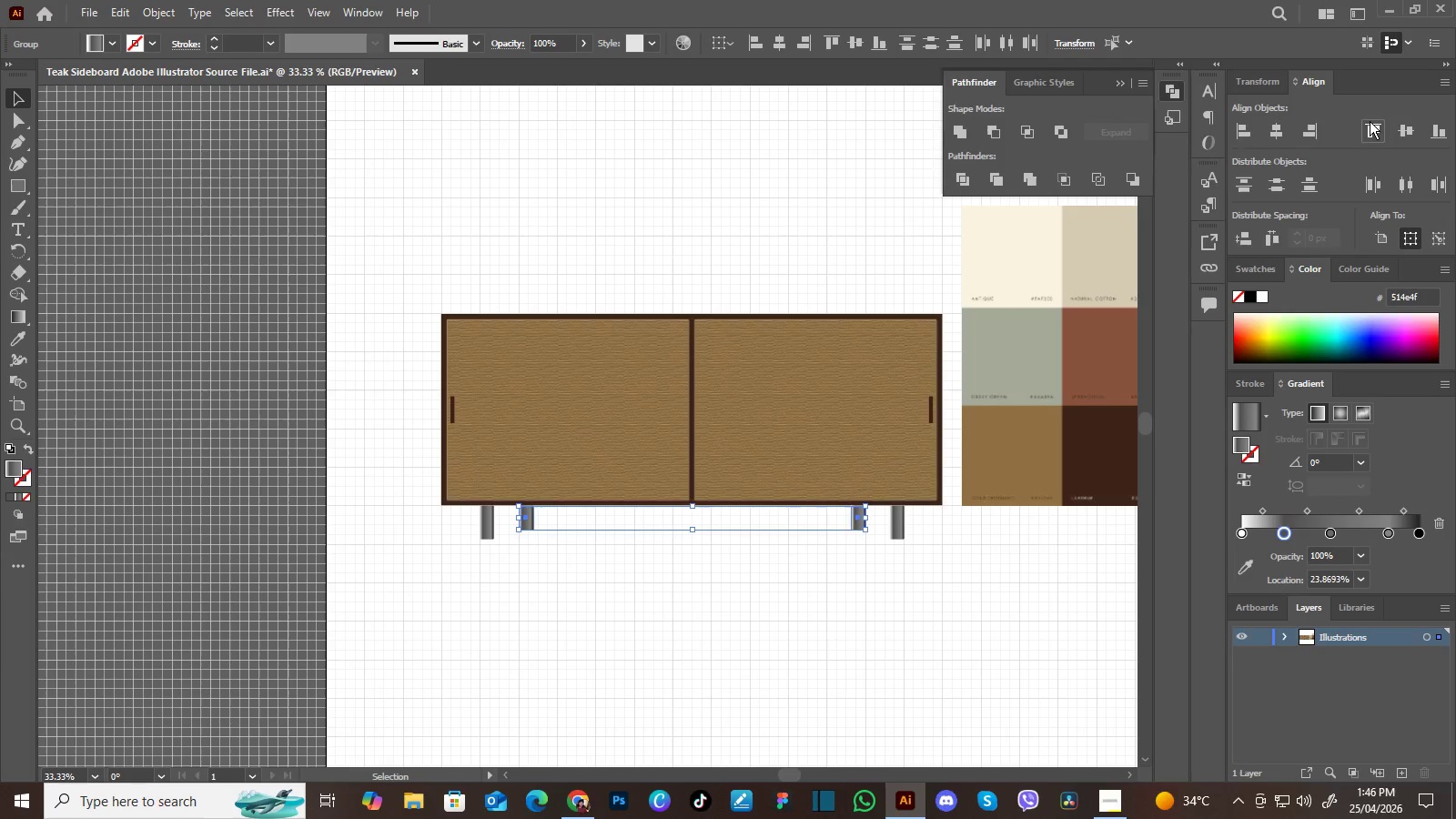 
double_click([1370, 121])
 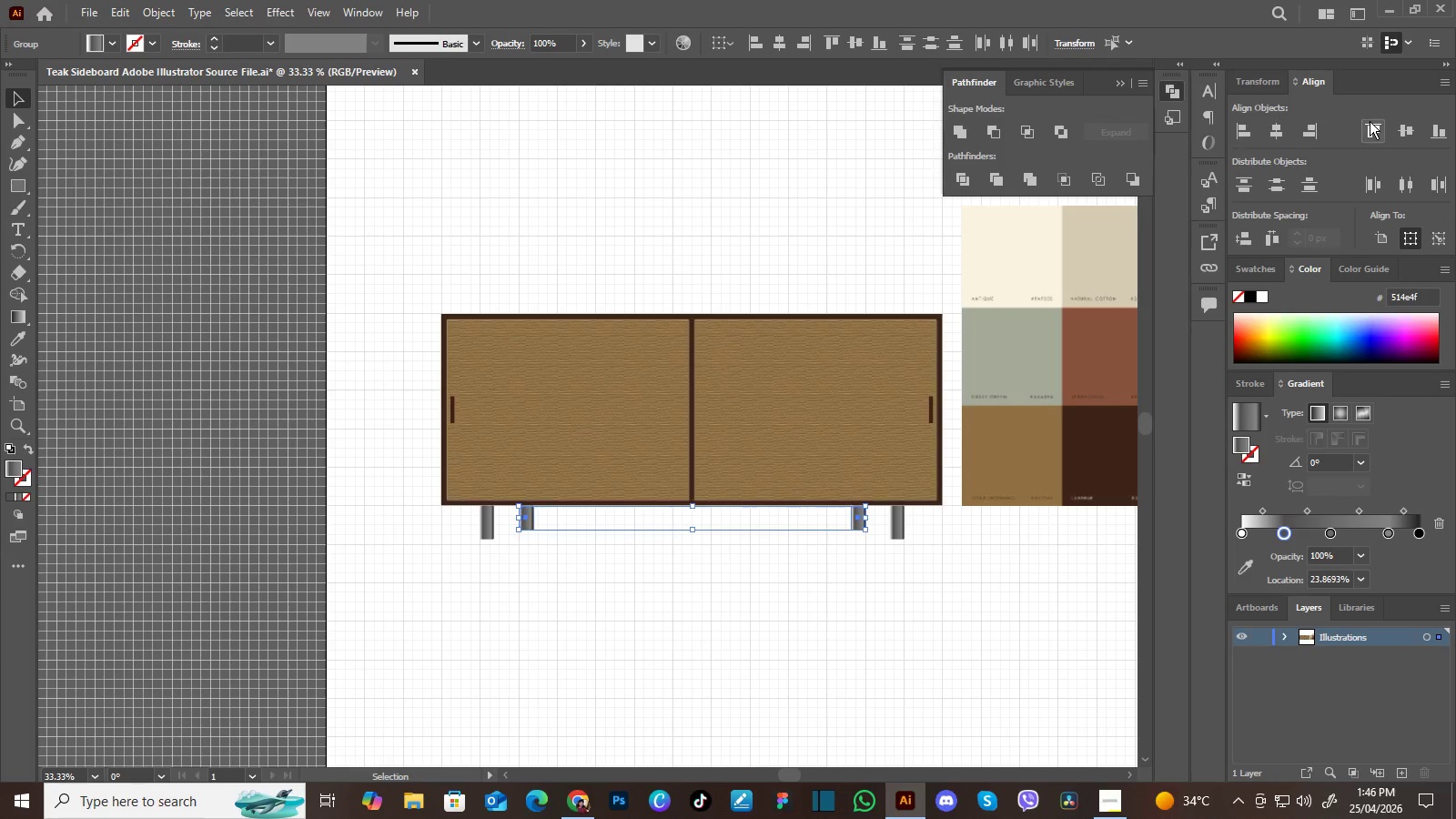 
triple_click([1370, 121])
 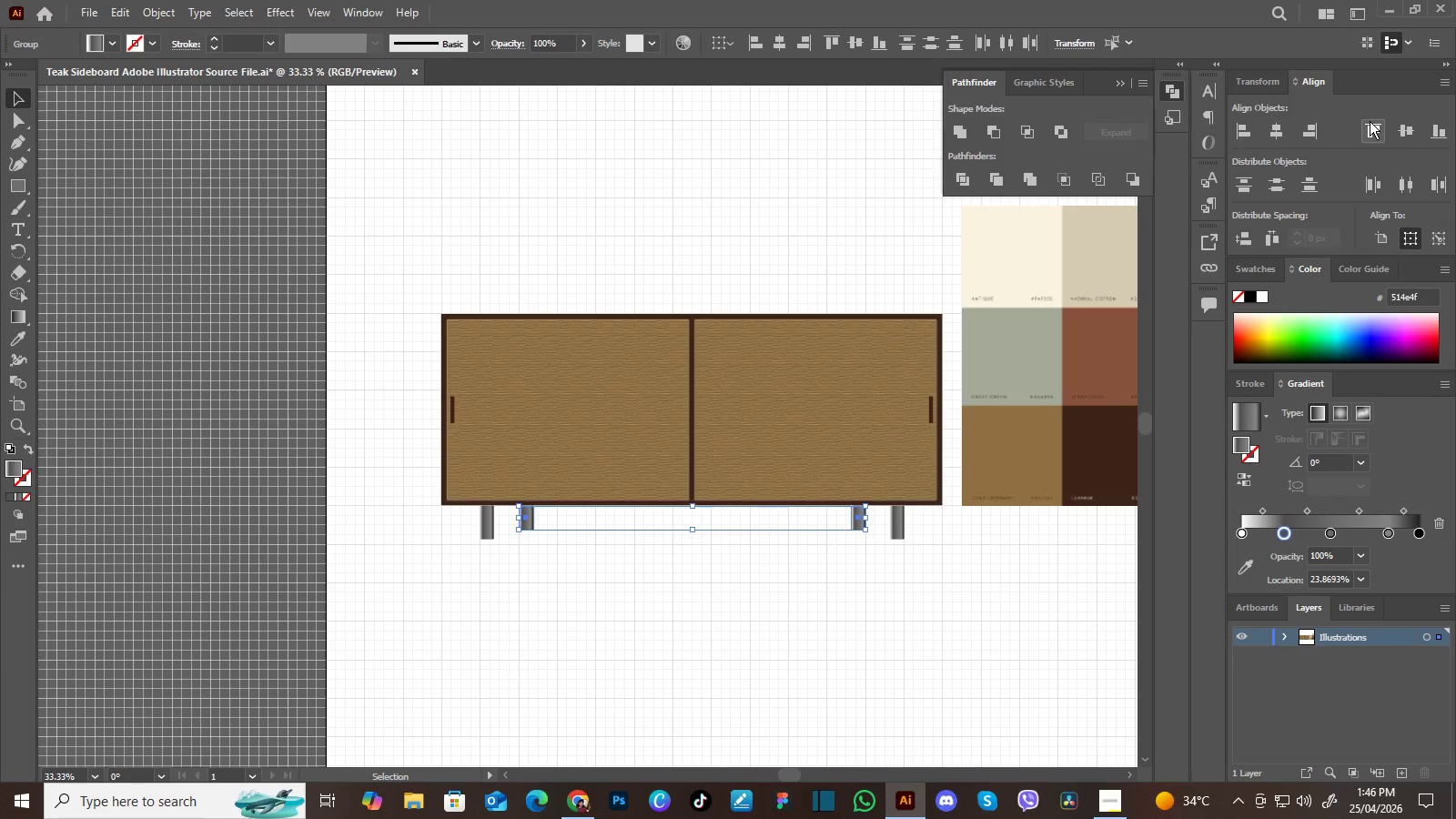 
left_click([1370, 121])
 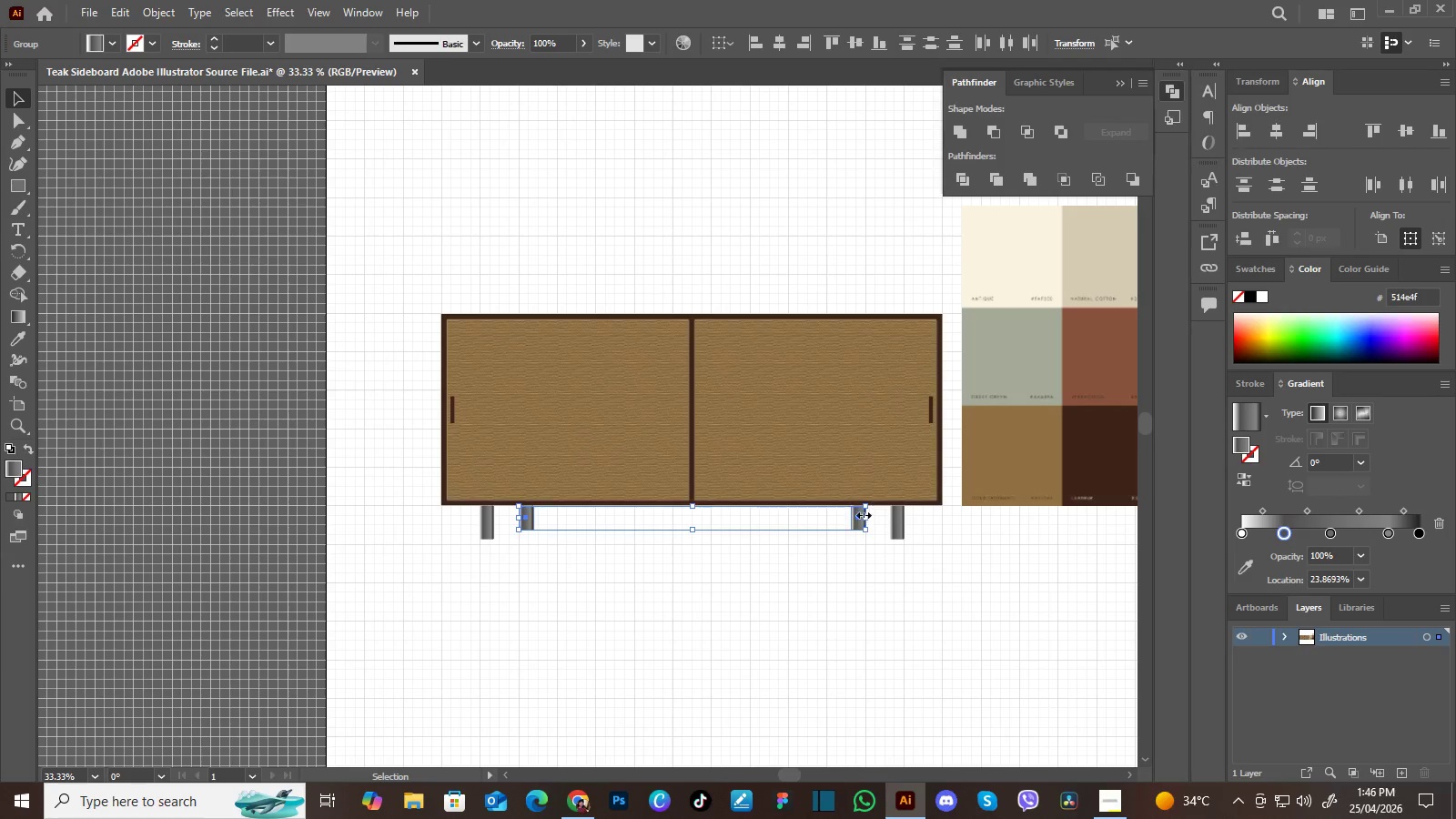 
right_click([856, 517])
 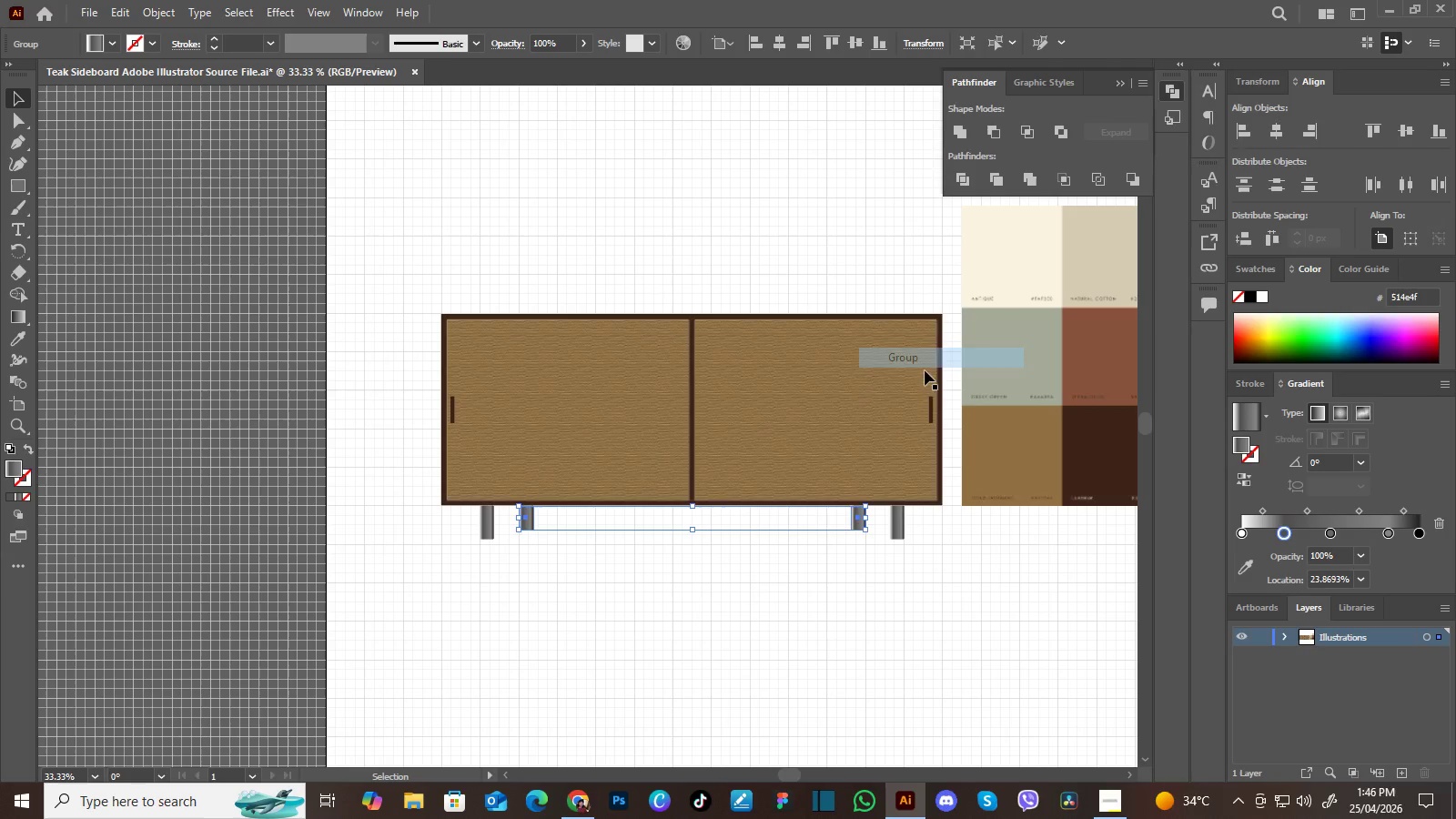 
left_click([926, 527])
 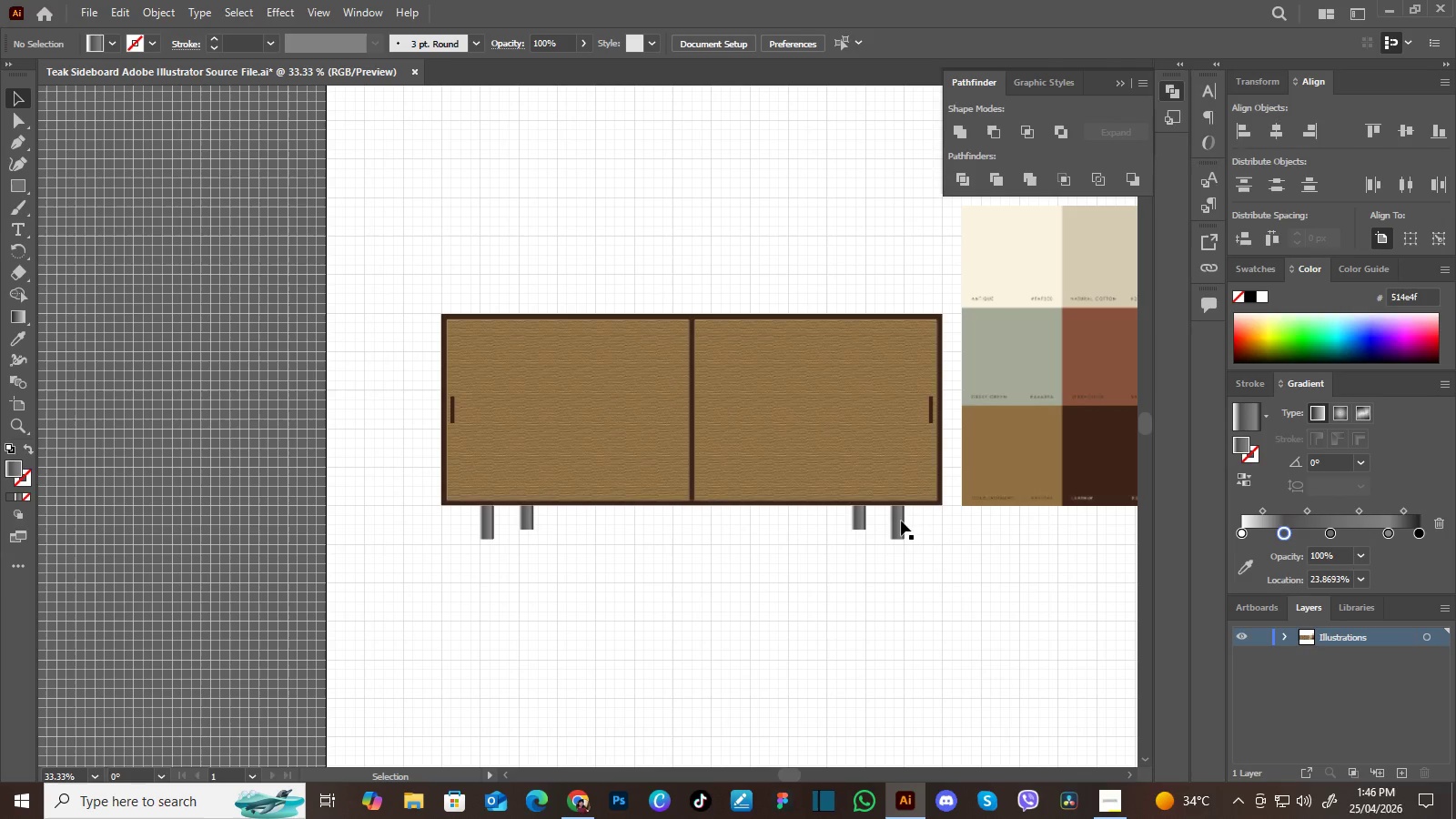 
left_click([901, 521])
 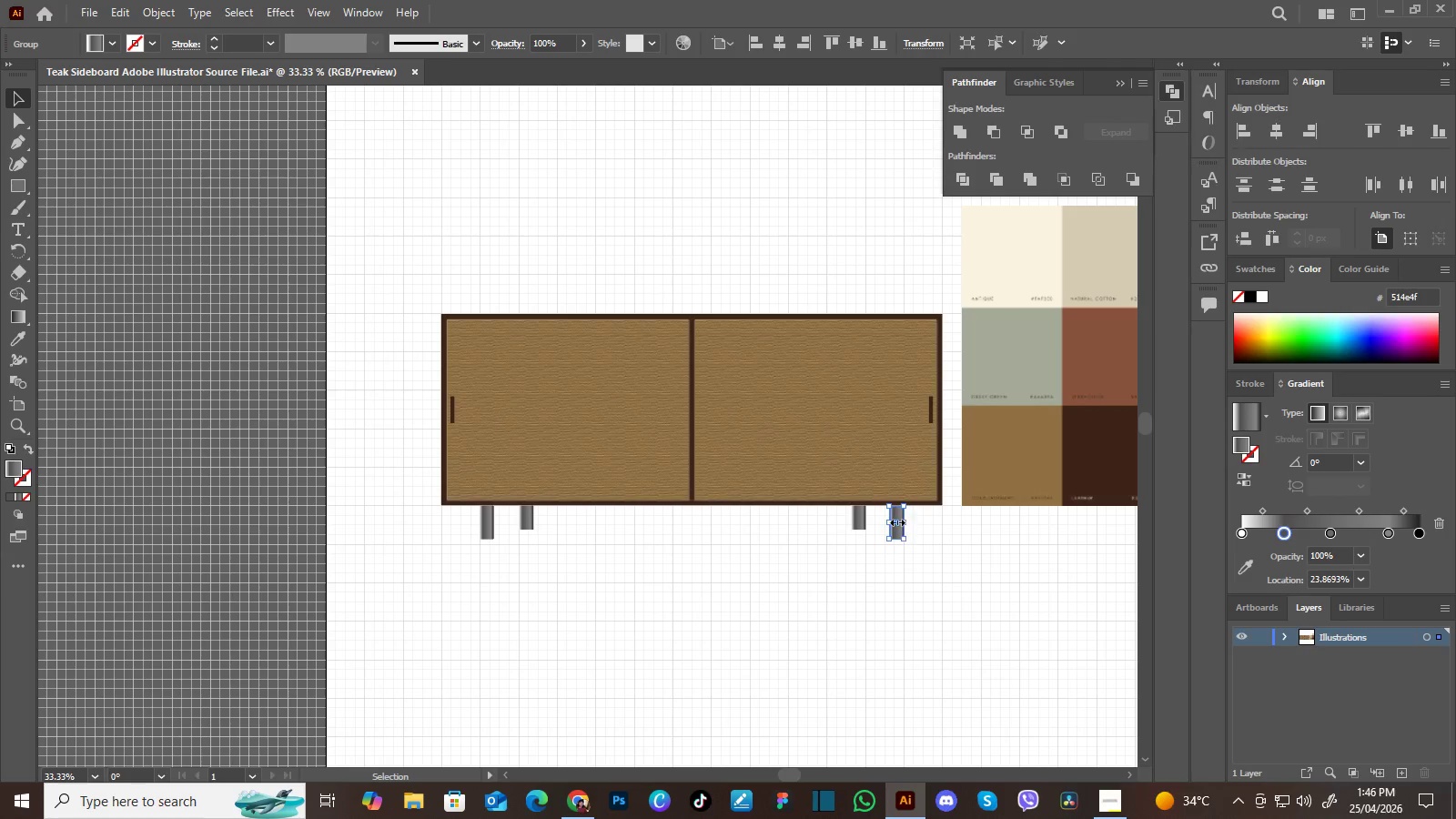 
hold_key(key=ShiftLeft, duration=1.12)
left_click([486, 526])
 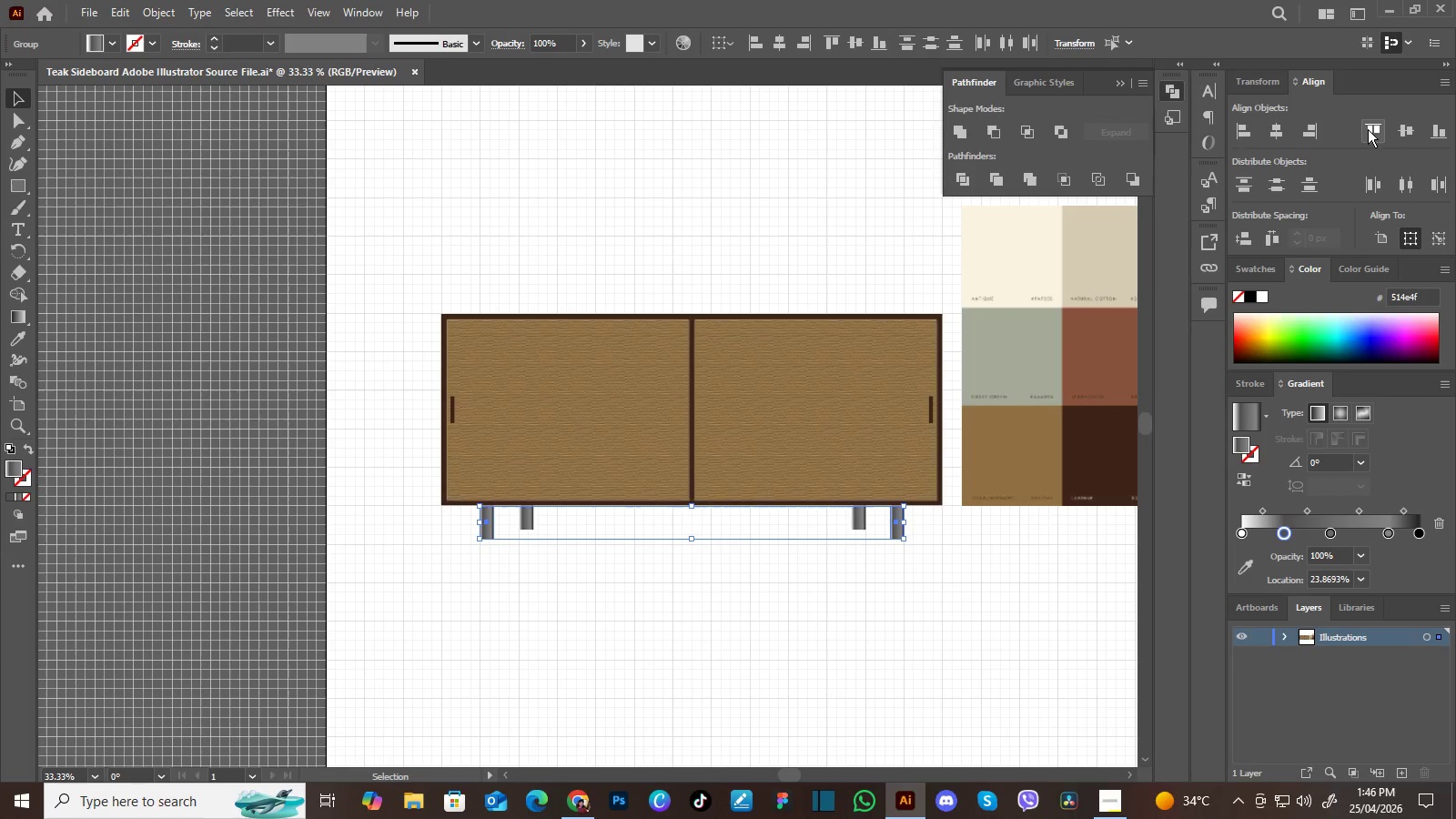 
double_click([1371, 128])
 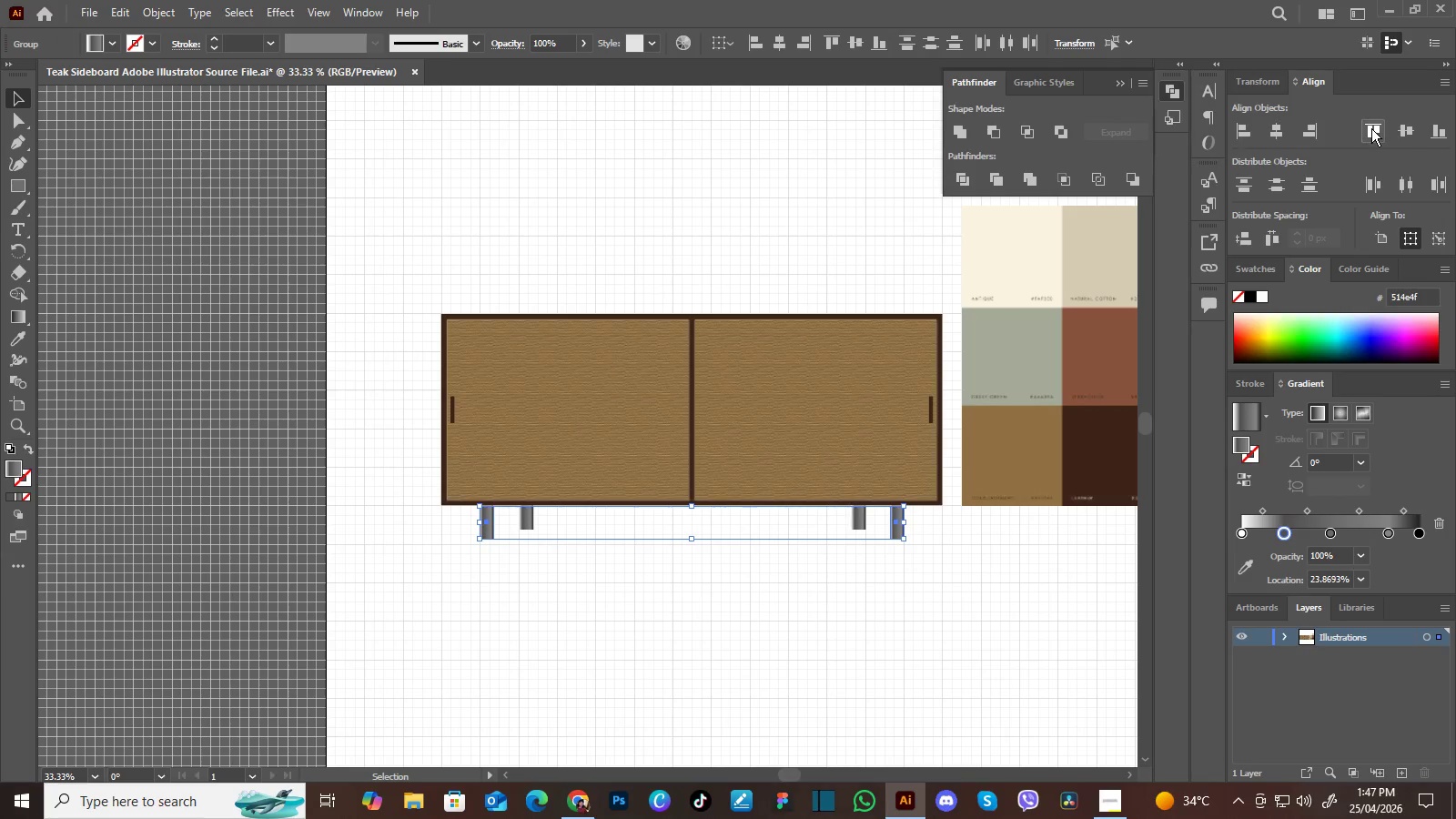 
triple_click([1371, 128])
 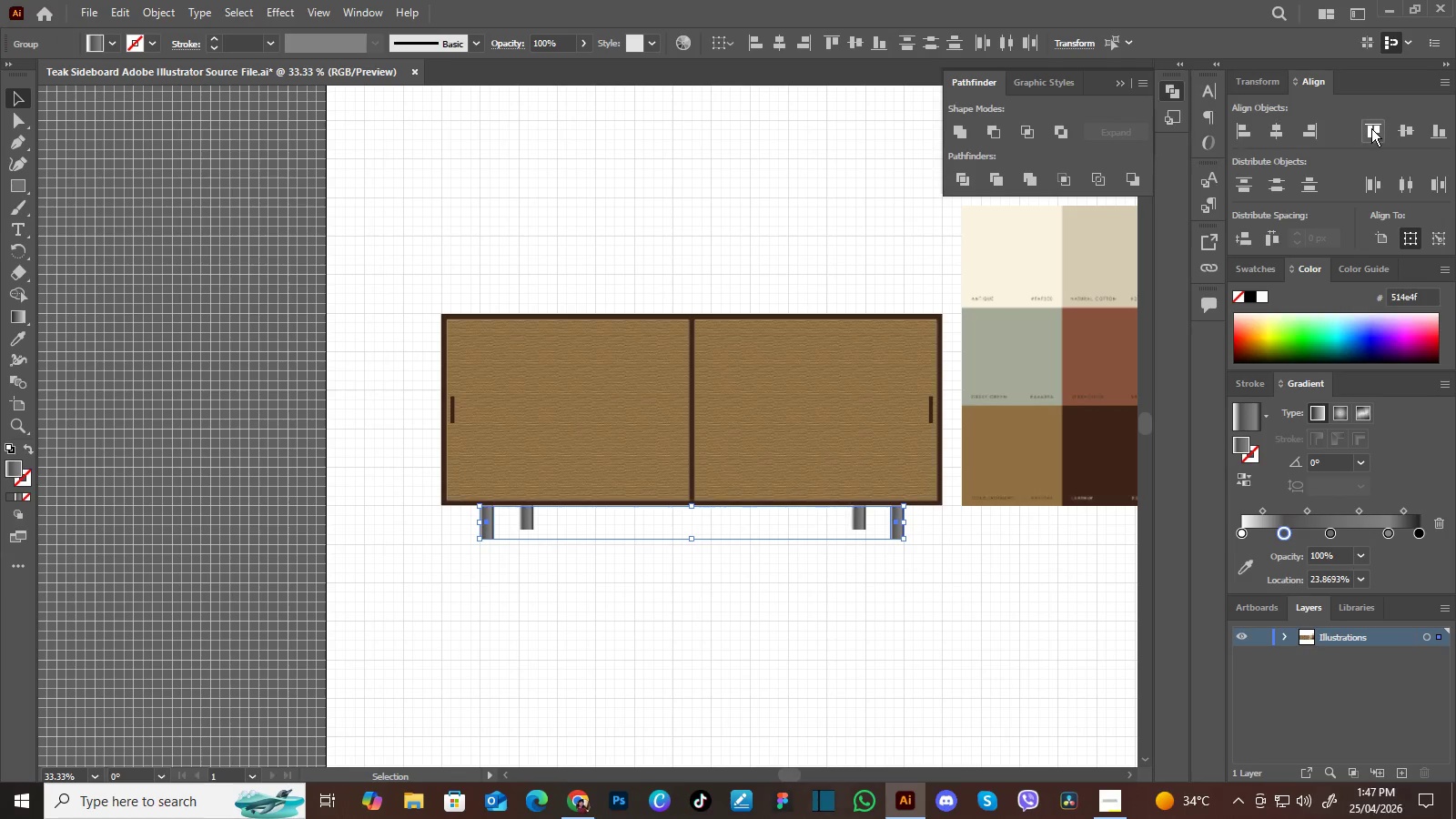 
triple_click([1371, 128])
 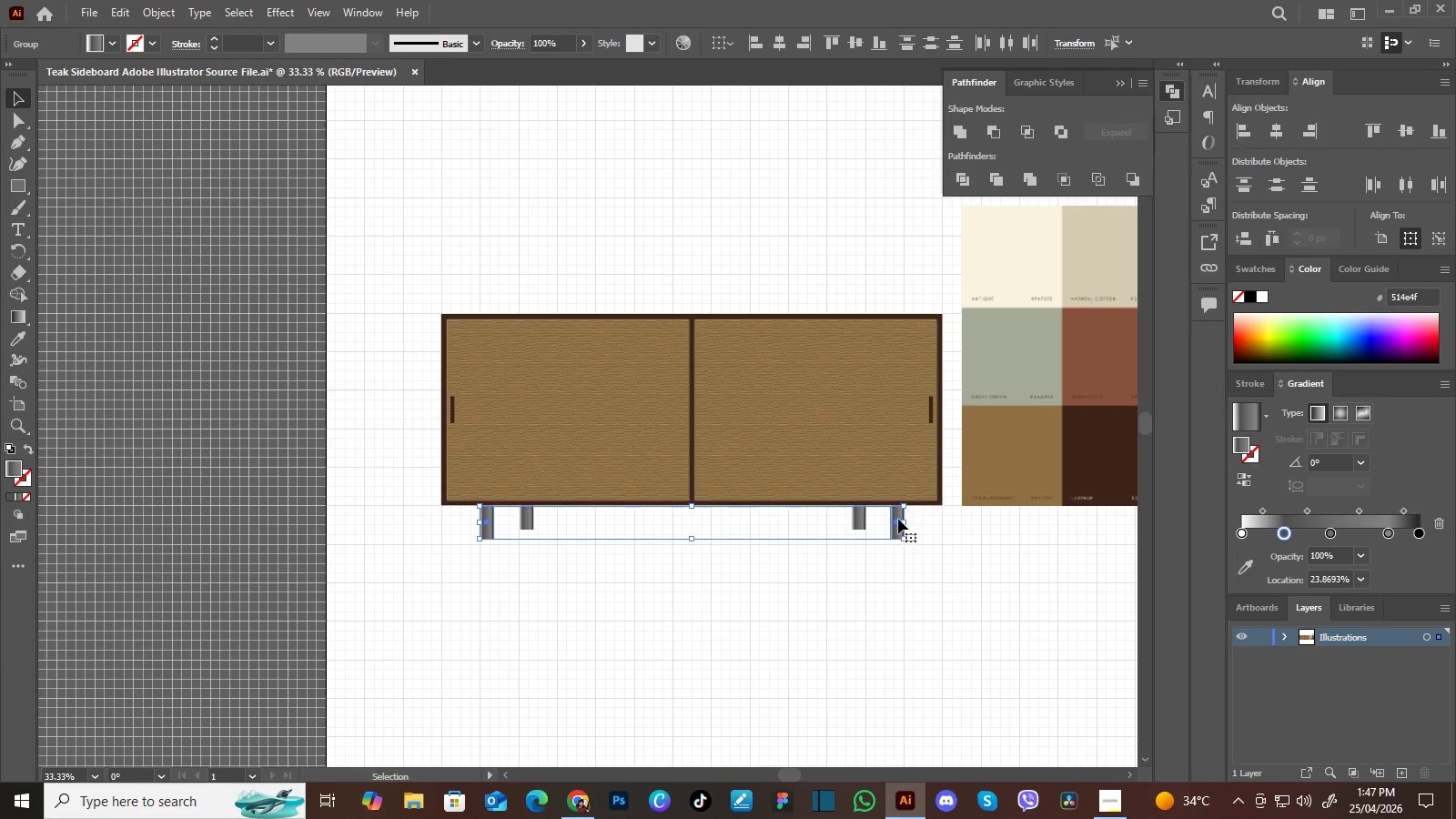 
right_click([898, 519])
 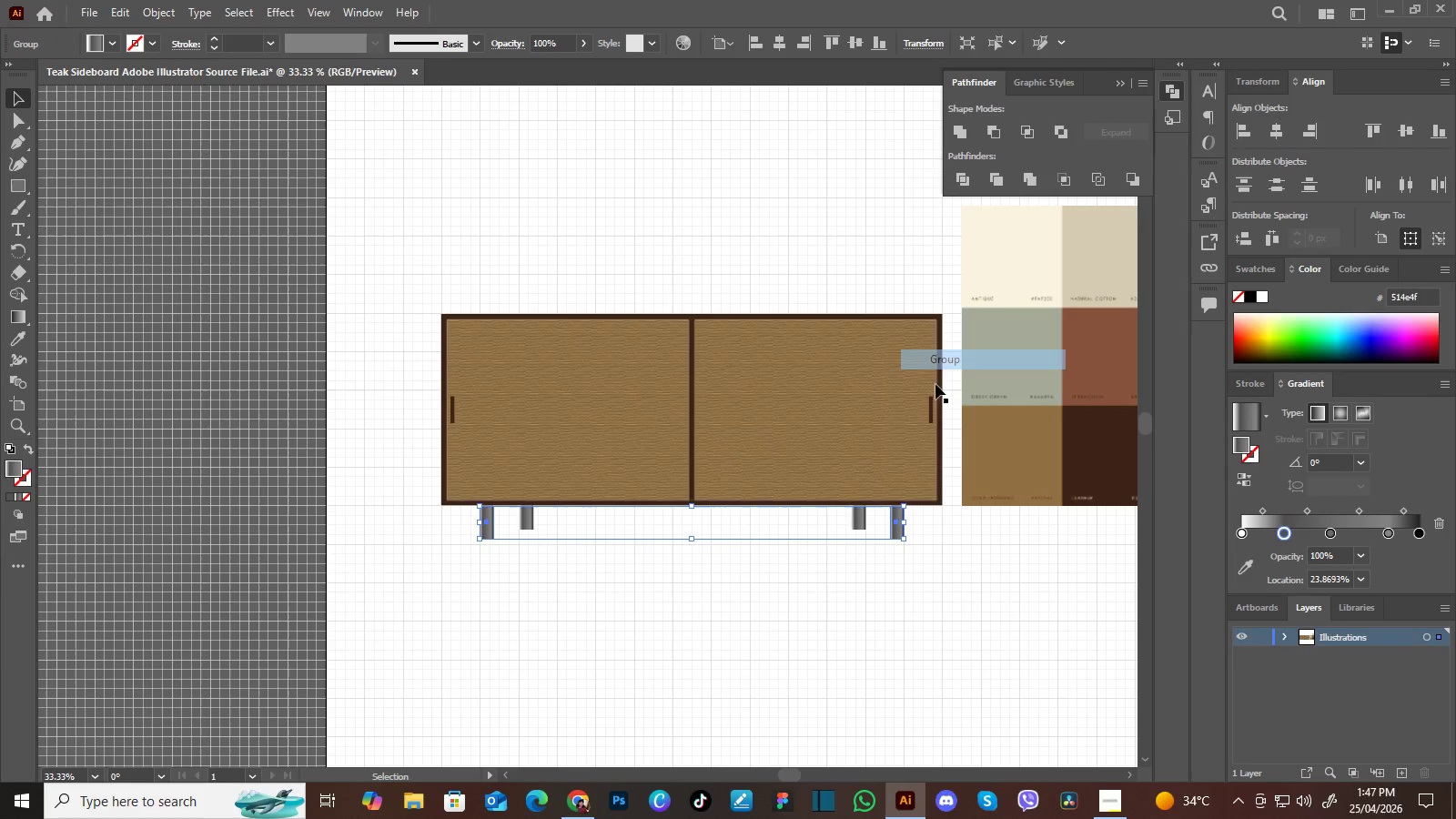 
double_click([942, 544])
 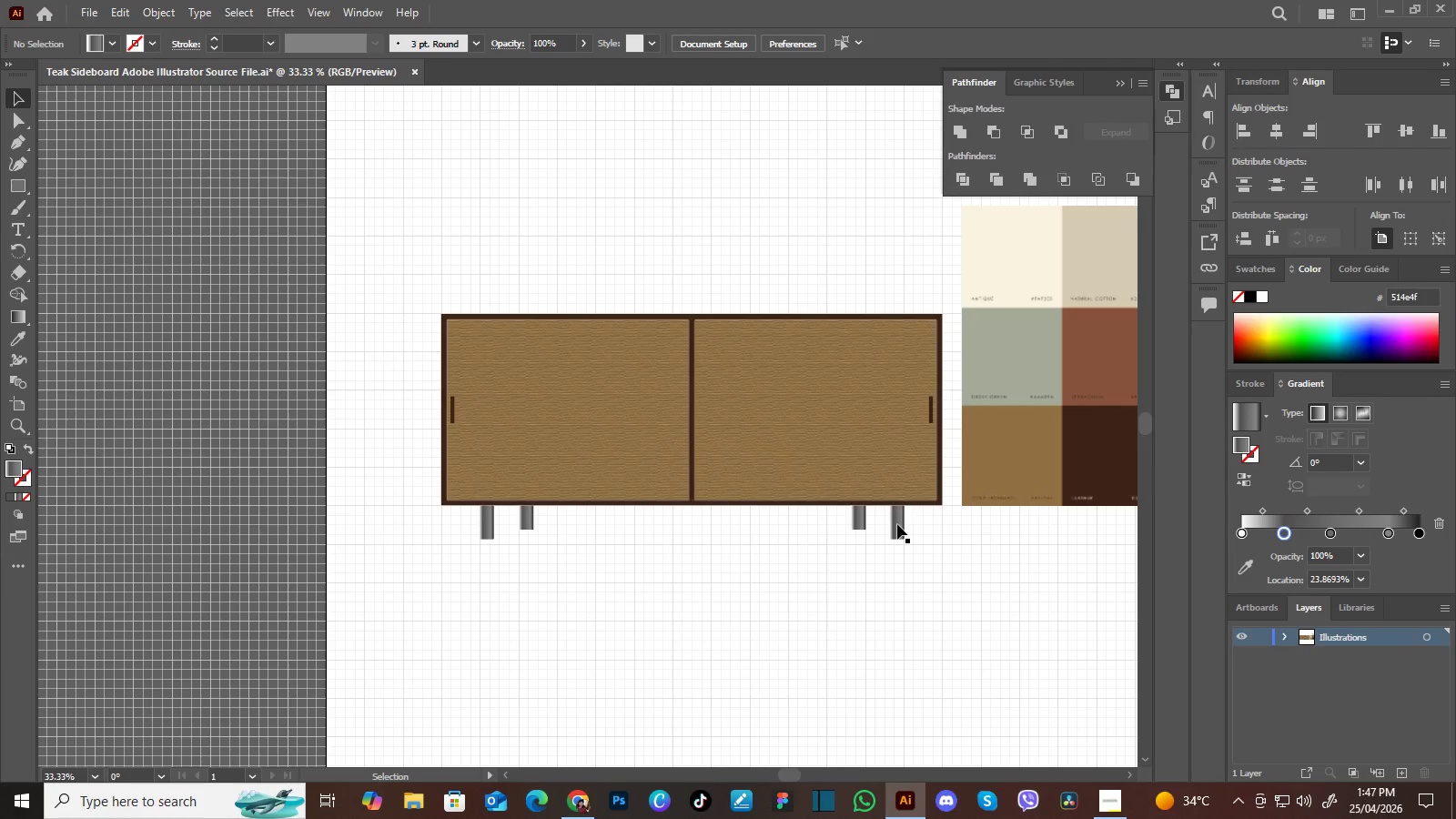 
left_click([897, 524])
 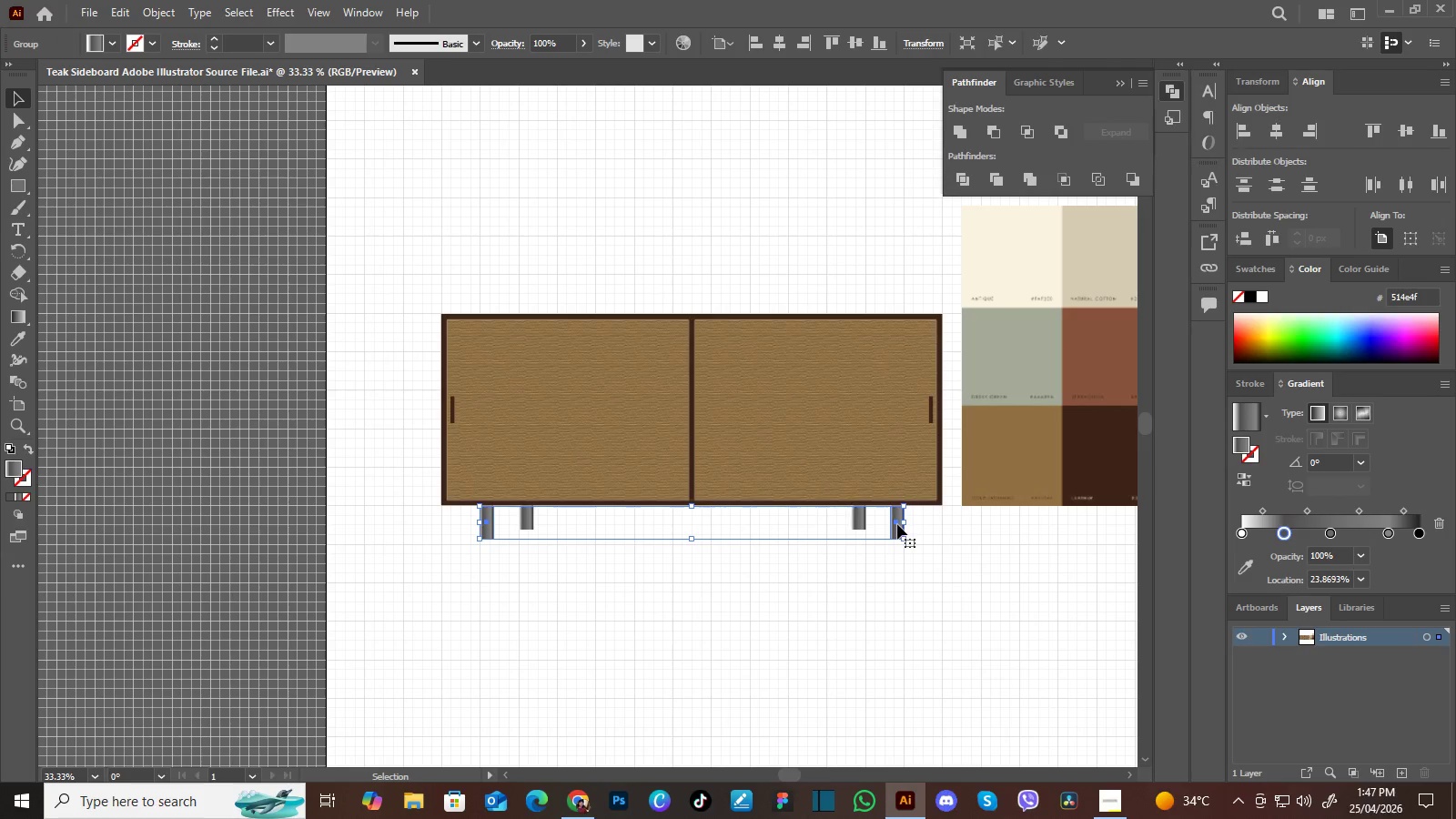 
hold_key(key=ShiftLeft, duration=1.03)
left_click([863, 515])
 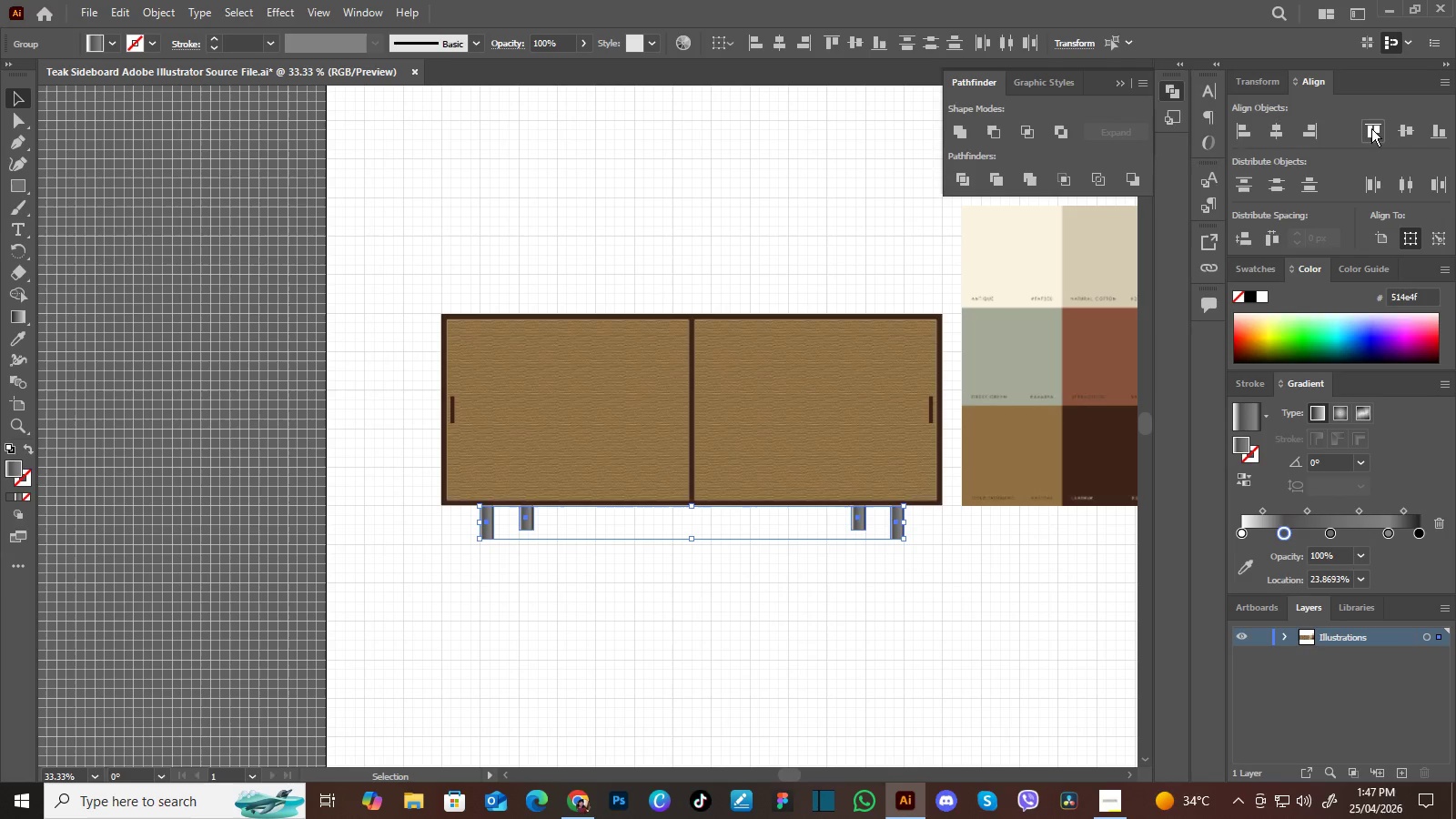 
double_click([1371, 128])
 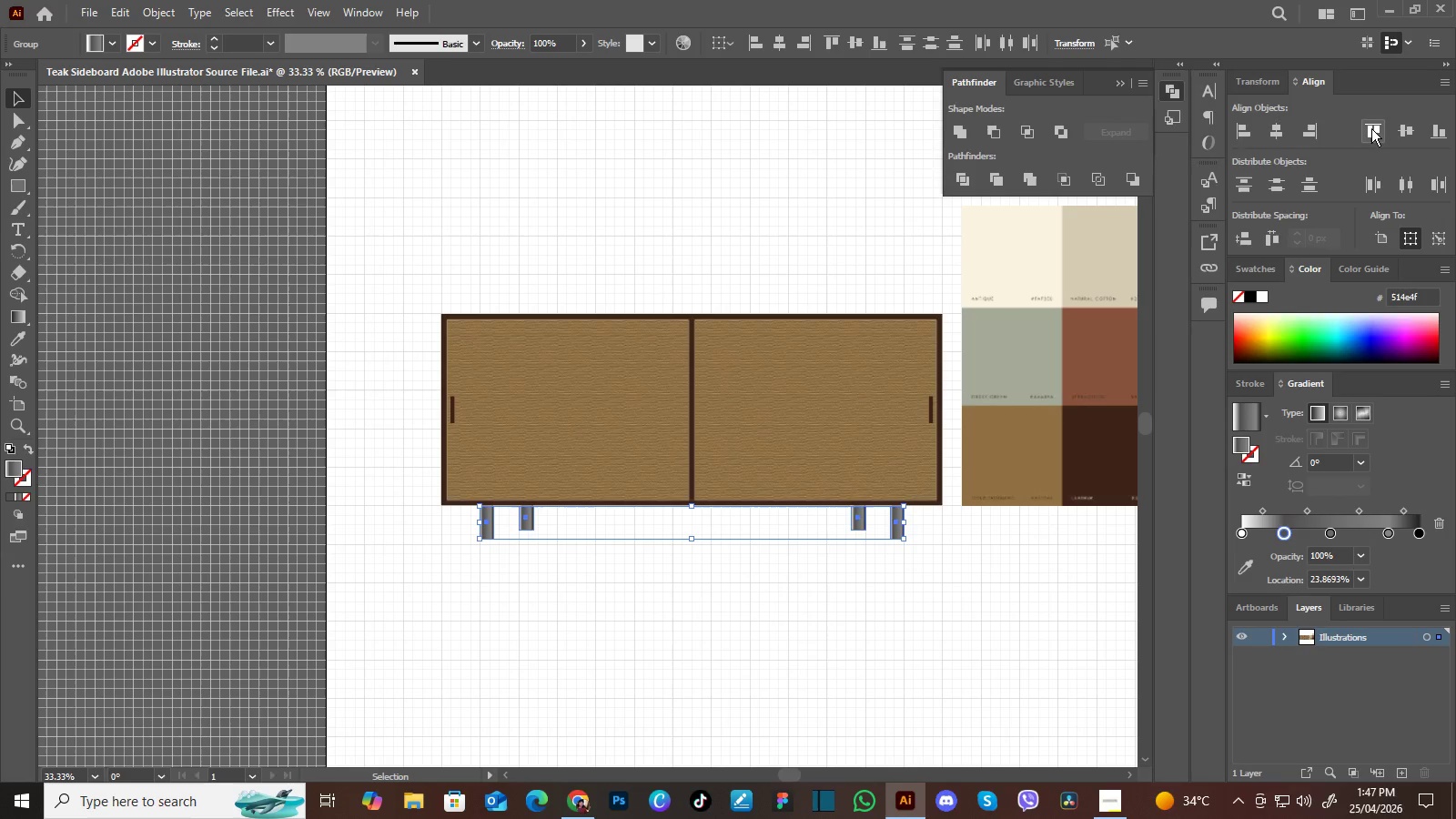 
triple_click([1371, 128])
 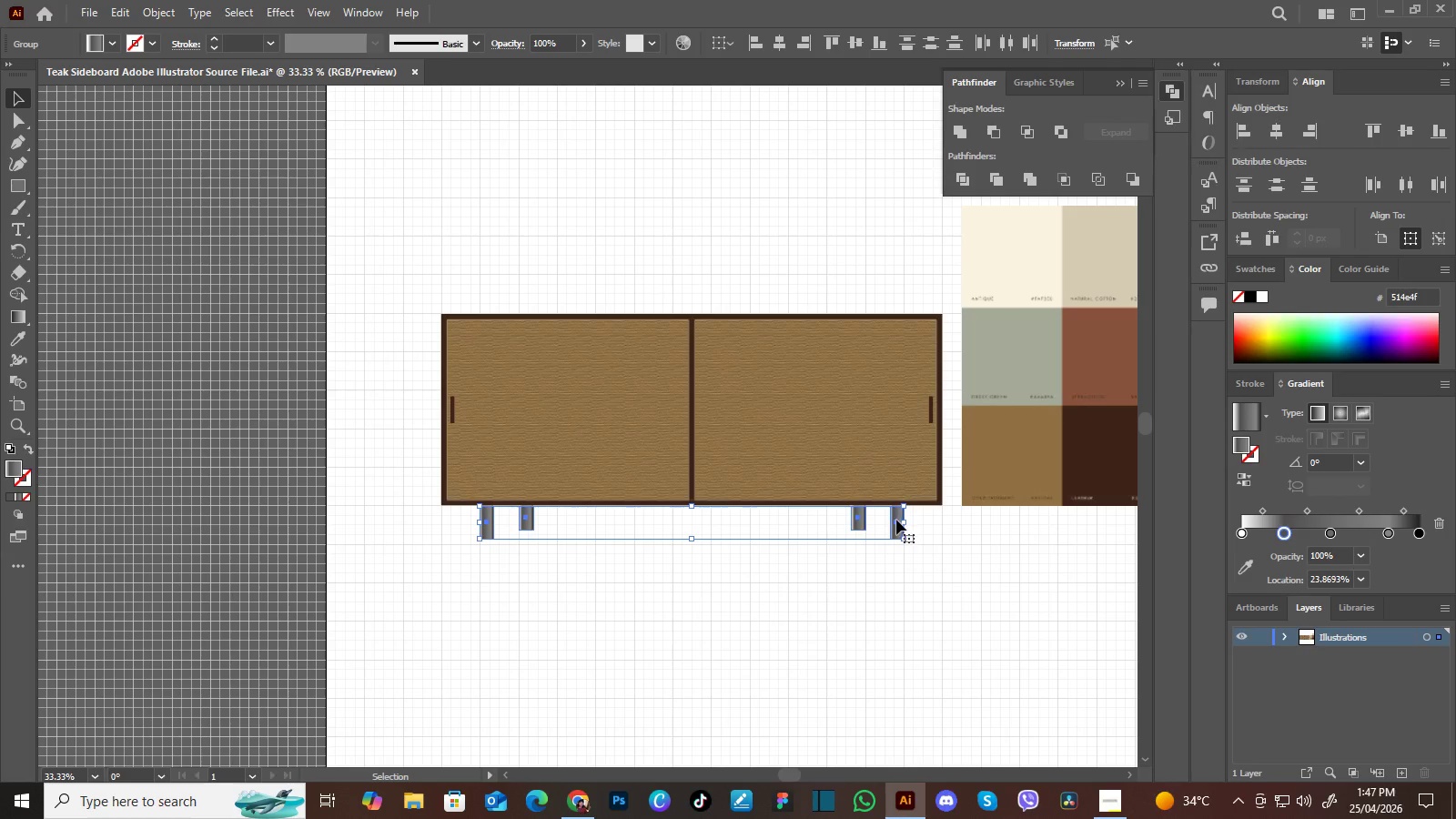 
right_click([896, 520])
 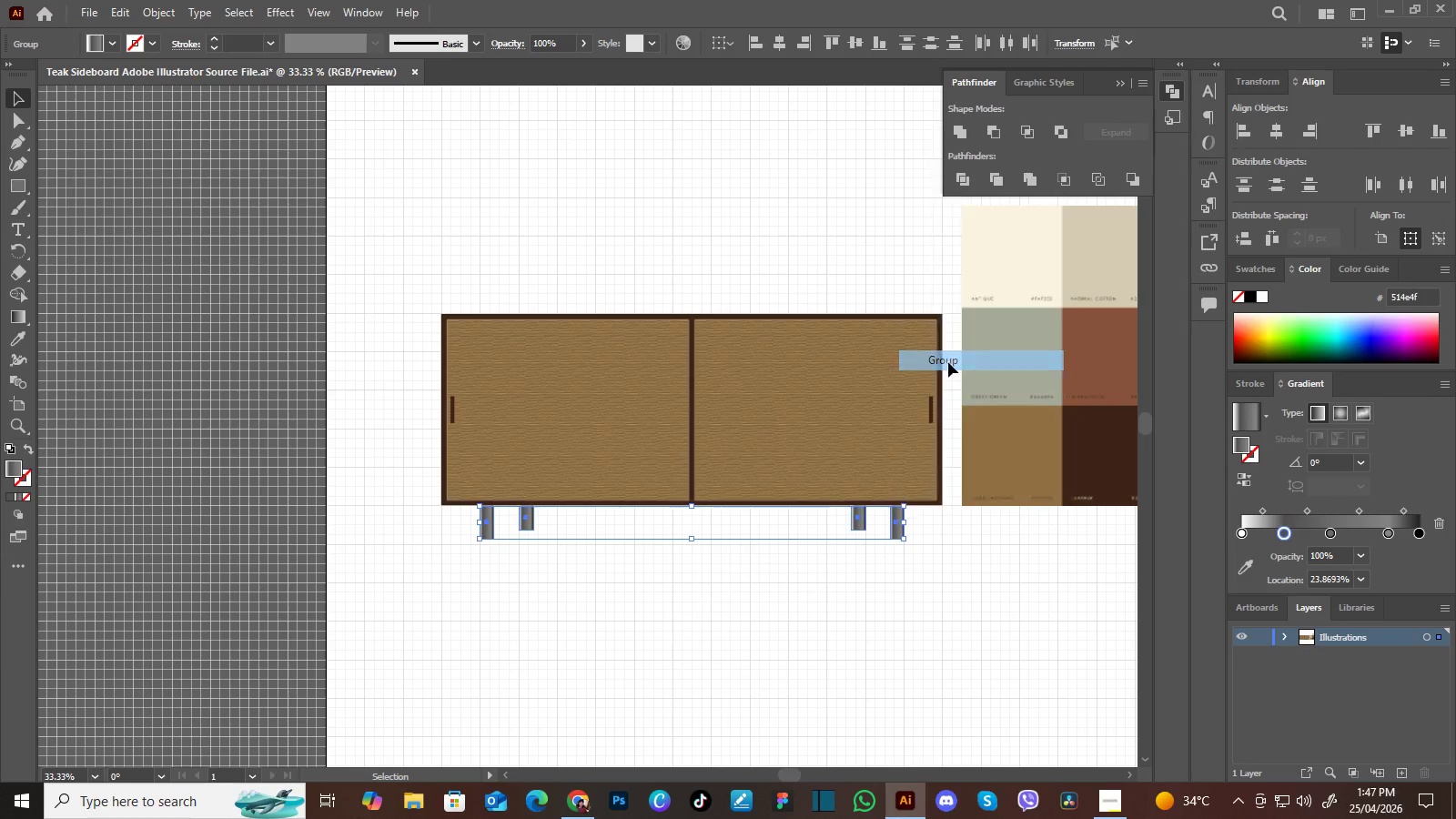 
double_click([952, 588])
 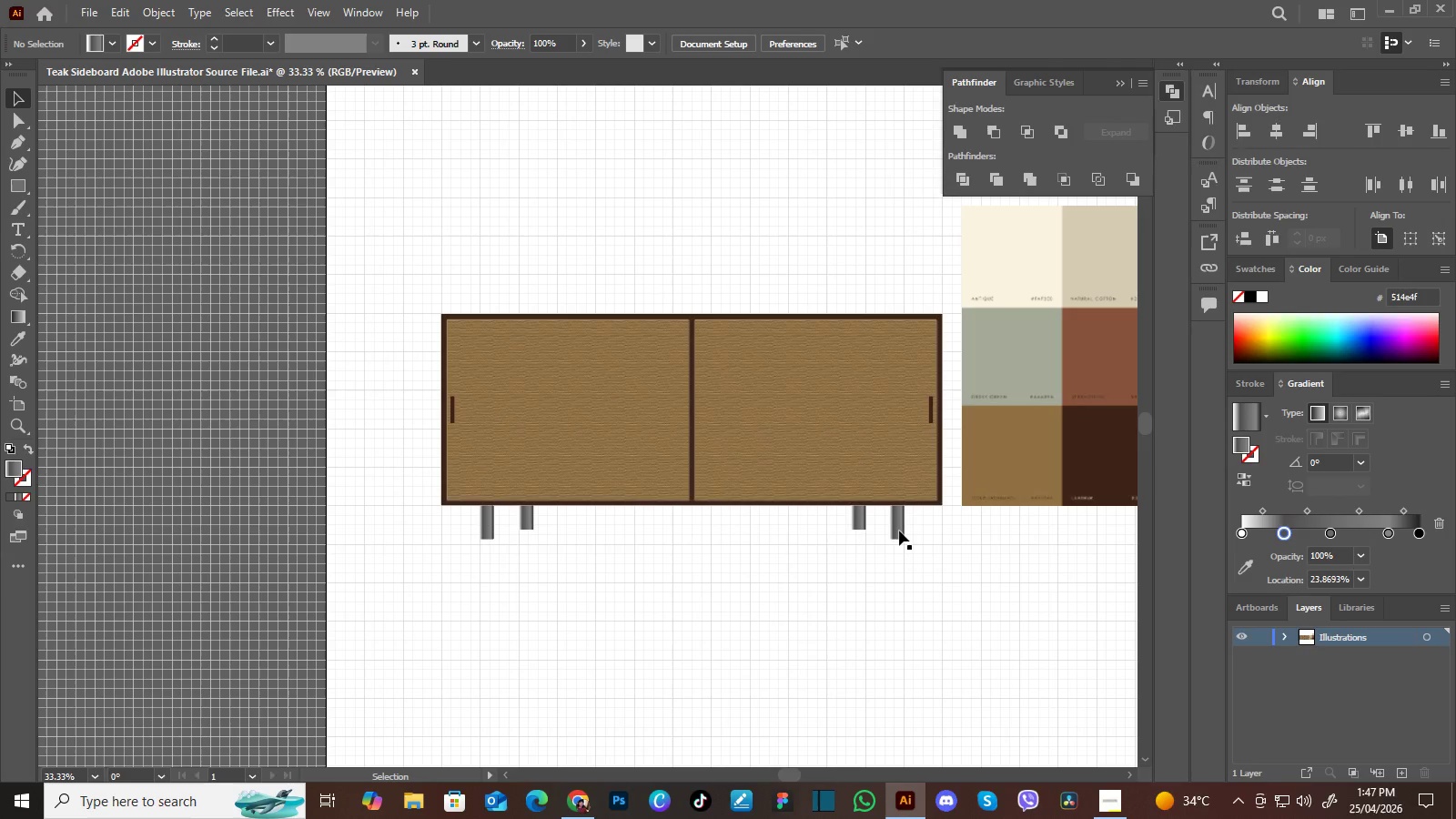 
left_click([897, 528])
 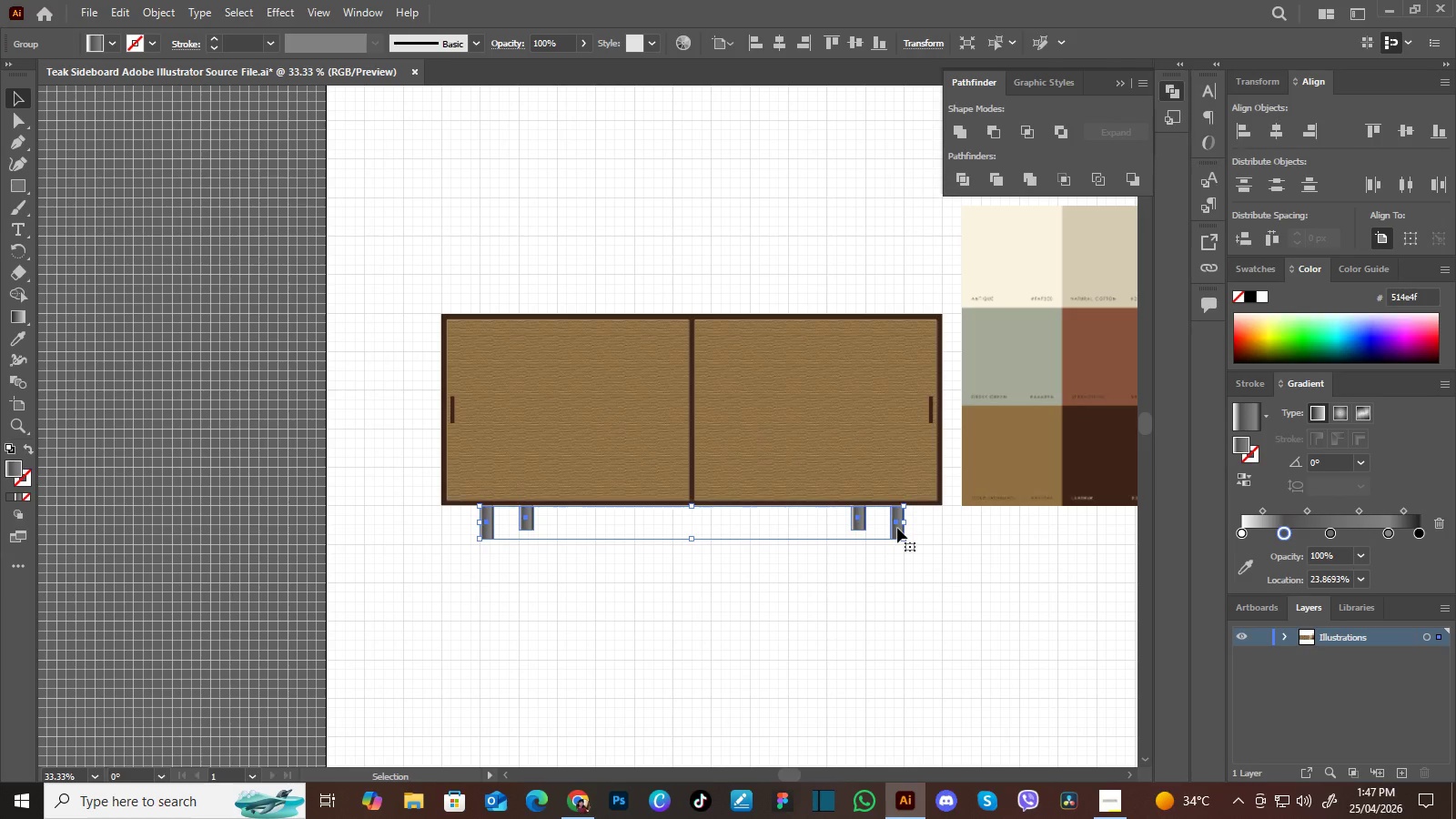 
hold_key(key=ShiftLeft, duration=0.59)
left_click([874, 443])
 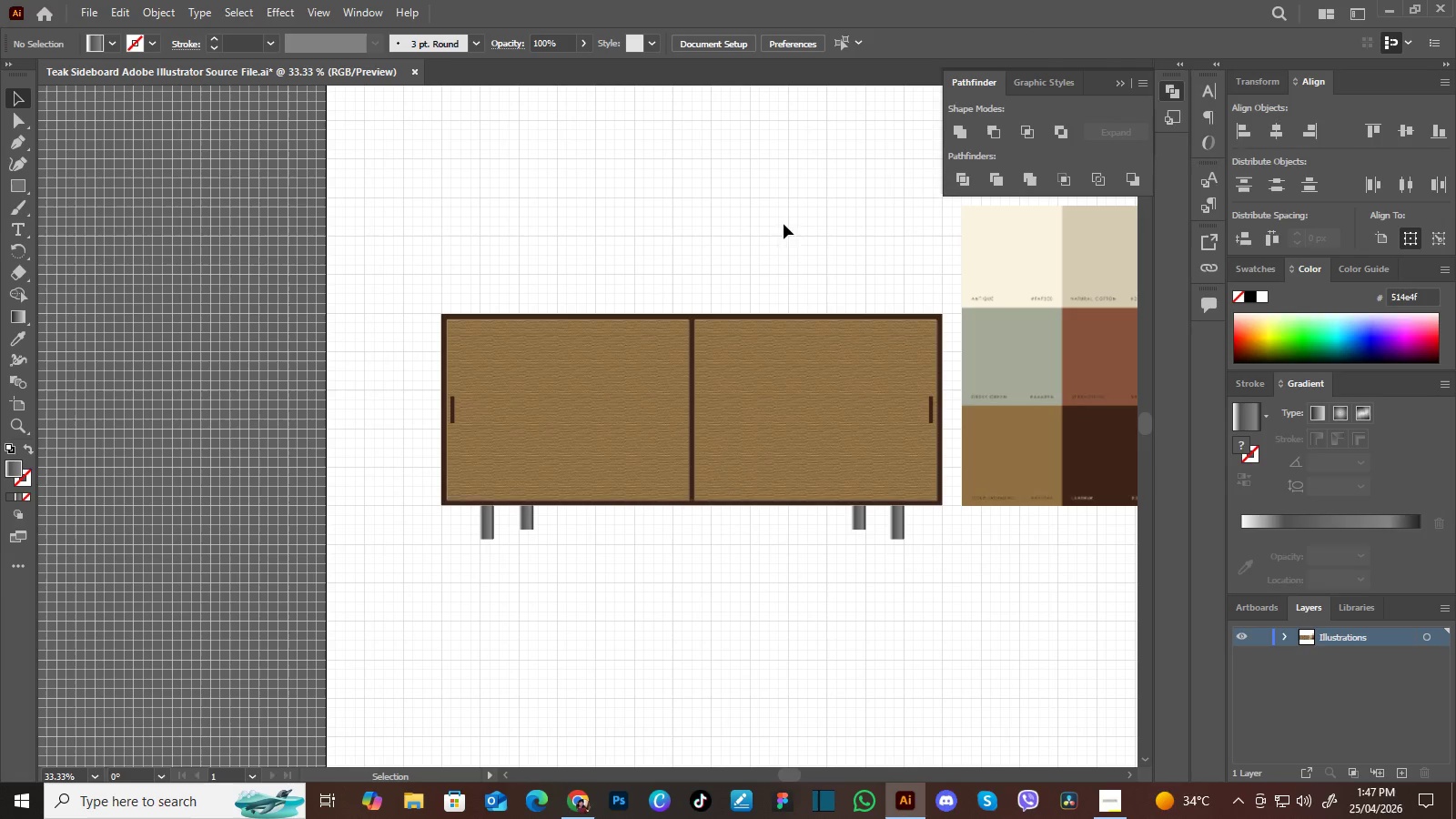 
left_click_drag(start_coordinate=[571, 225], to_coordinate=[785, 406])
 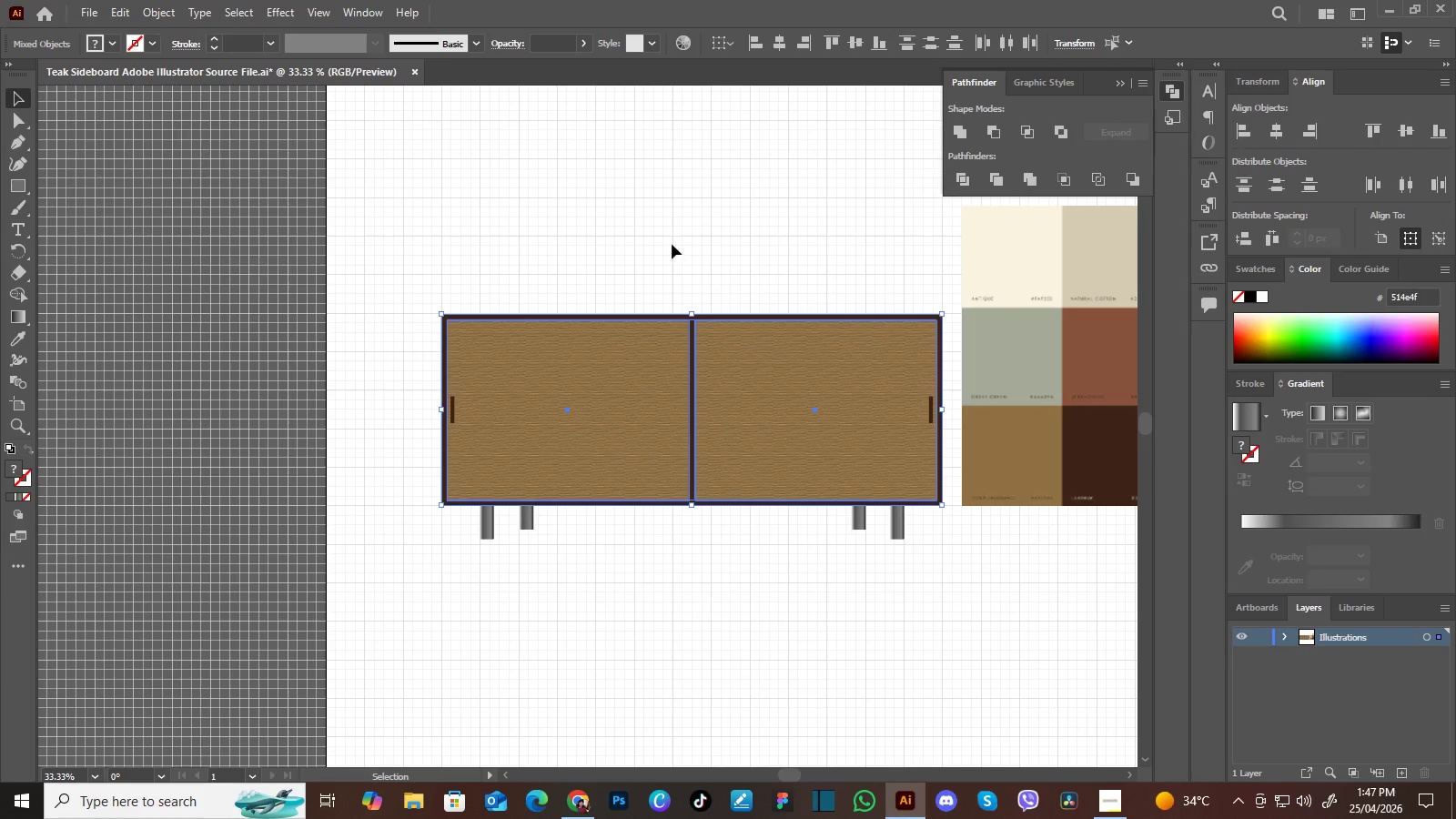 
left_click([621, 206])
 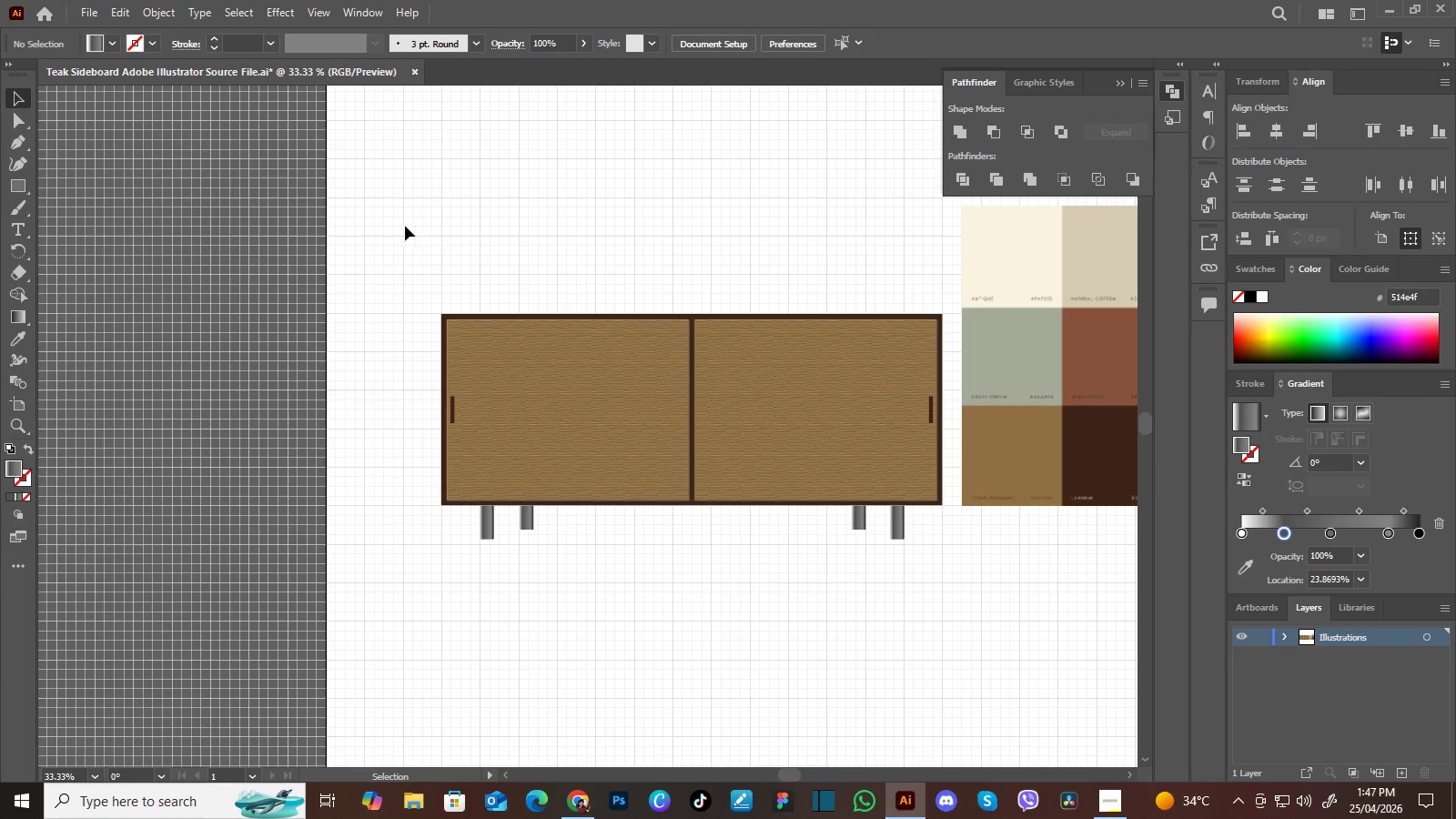 
left_click_drag(start_coordinate=[395, 228], to_coordinate=[739, 449])
 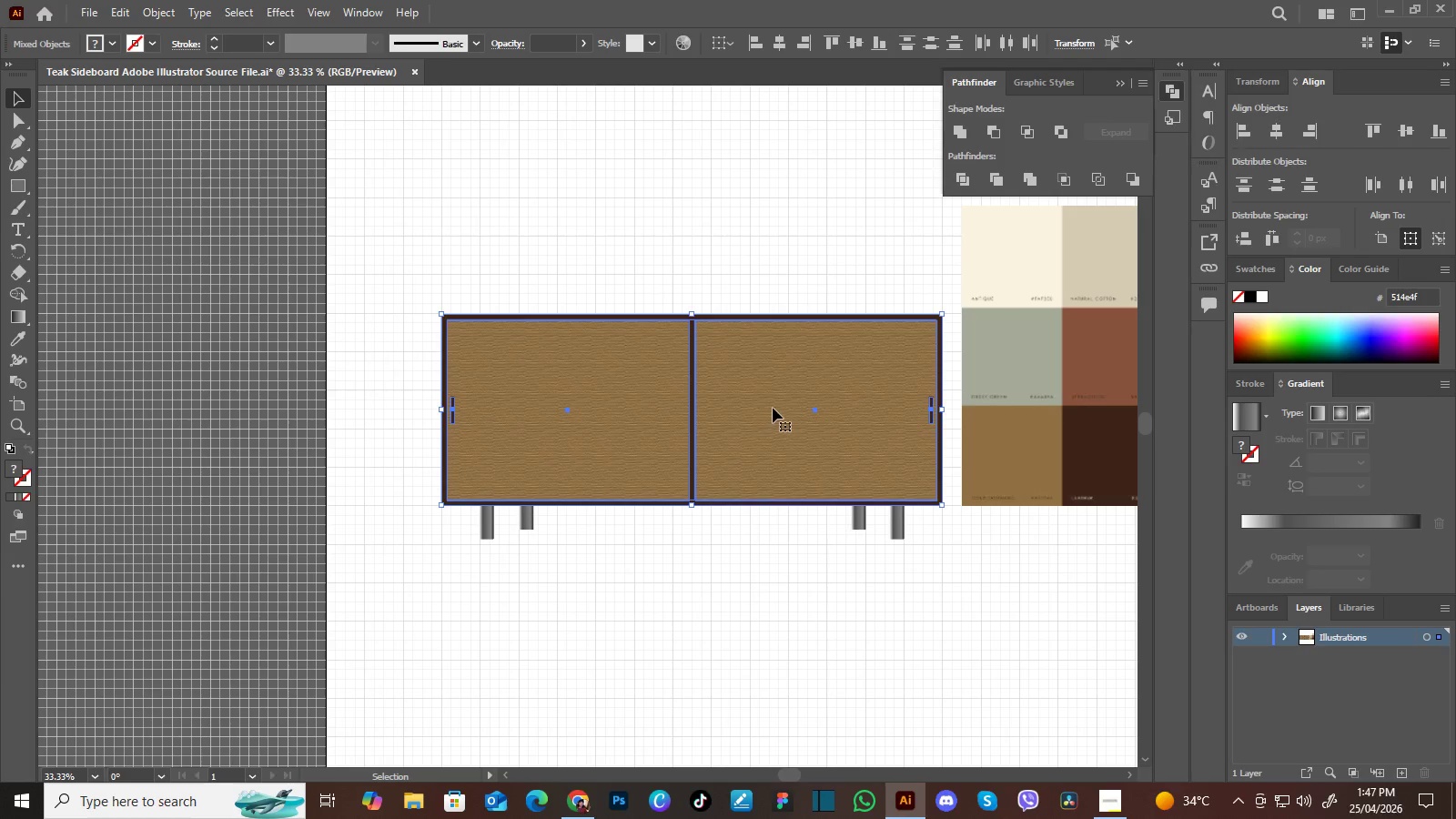 
right_click([775, 407])
 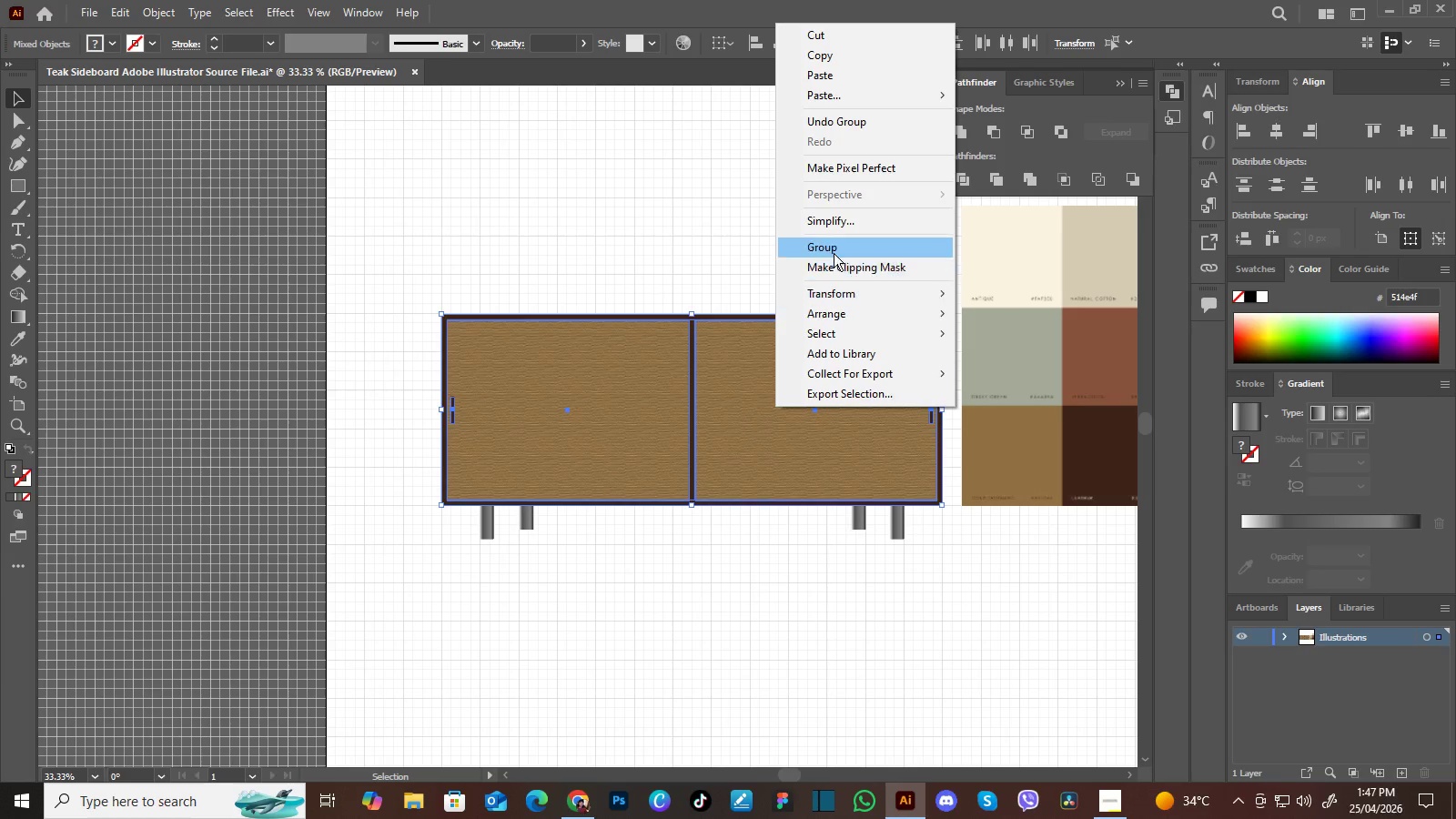 
left_click([836, 248])
 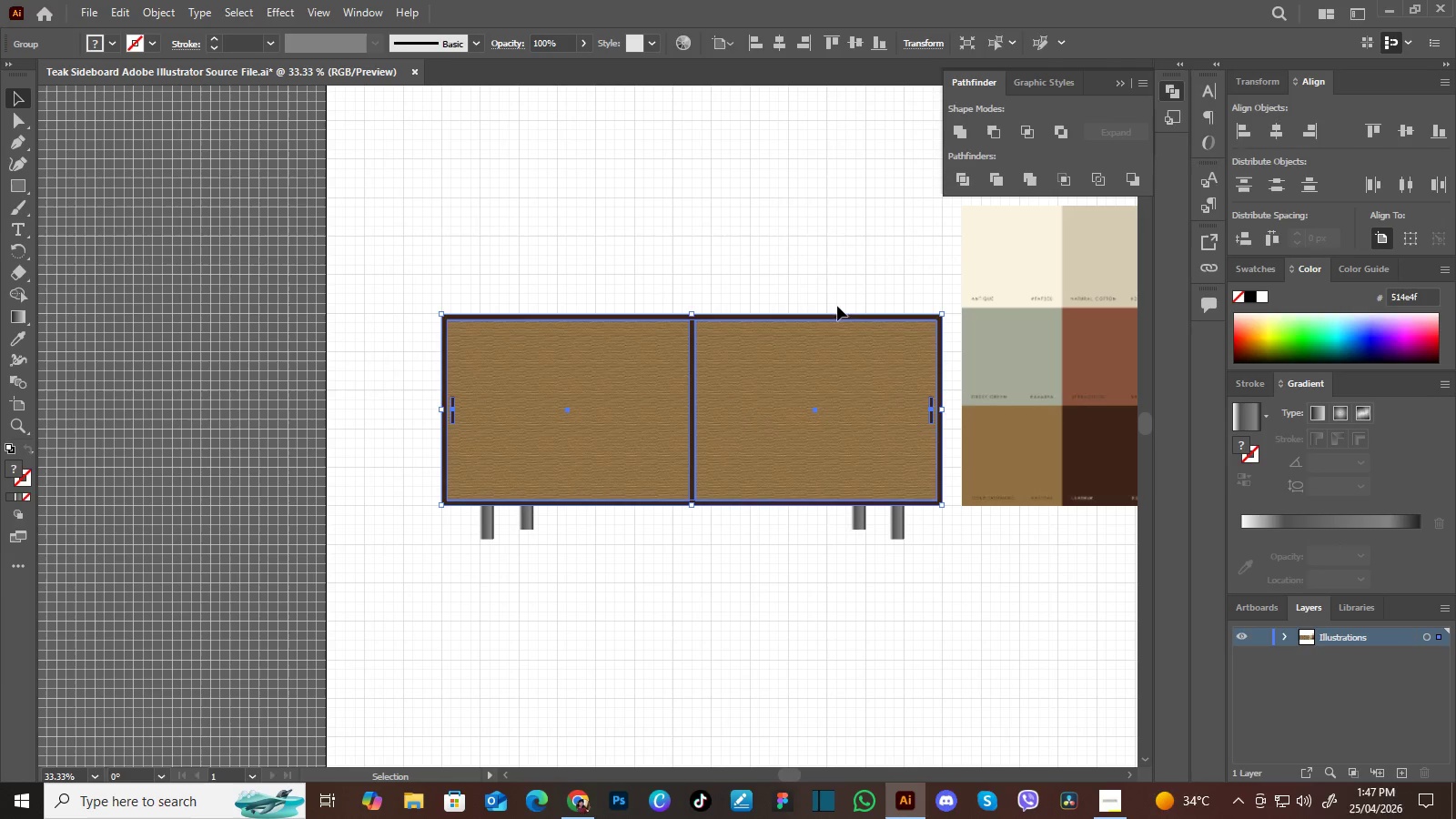 
hold_key(key=ShiftLeft, duration=0.89)
left_click([895, 516])
 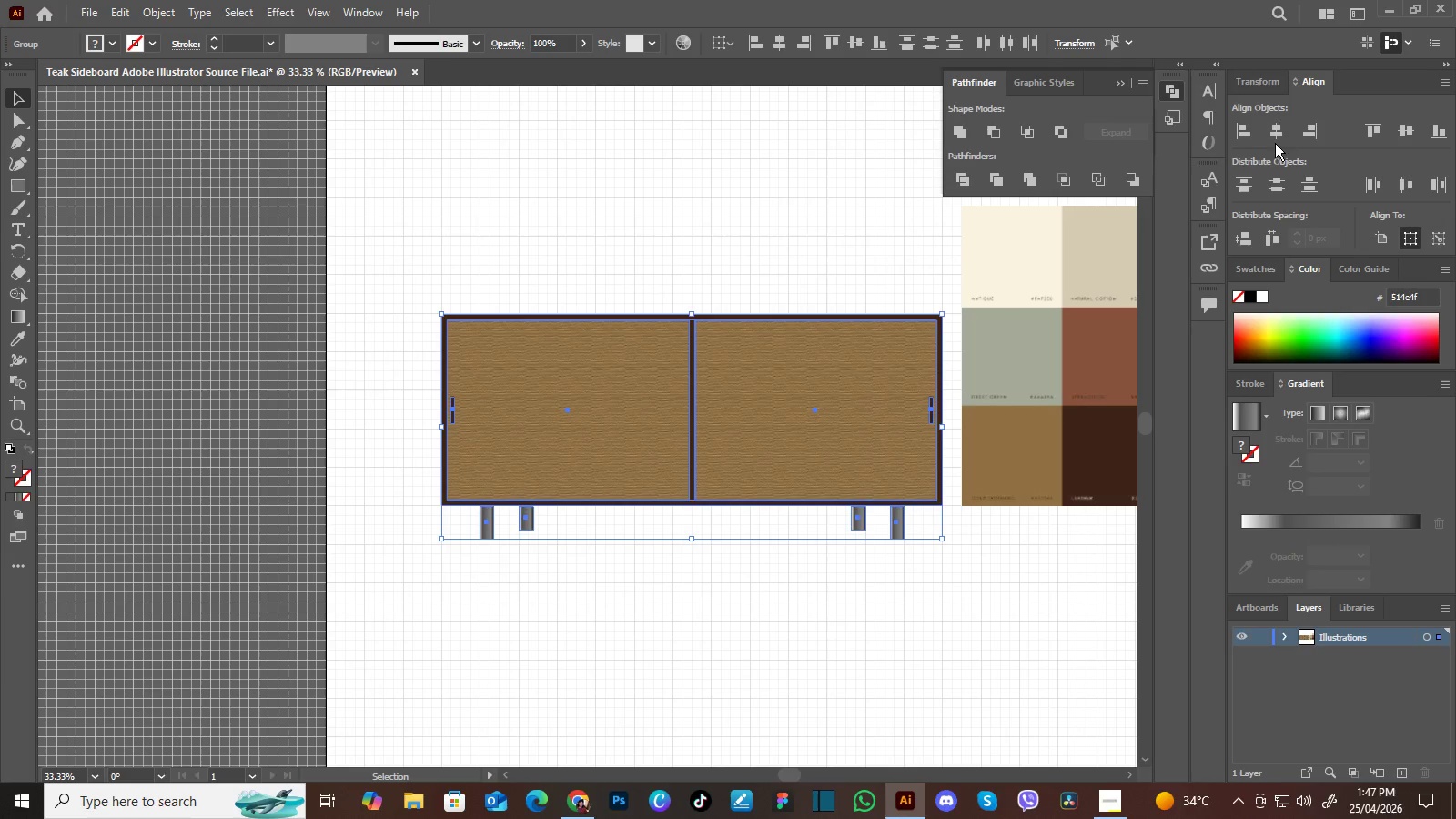 
left_click([1275, 136])
 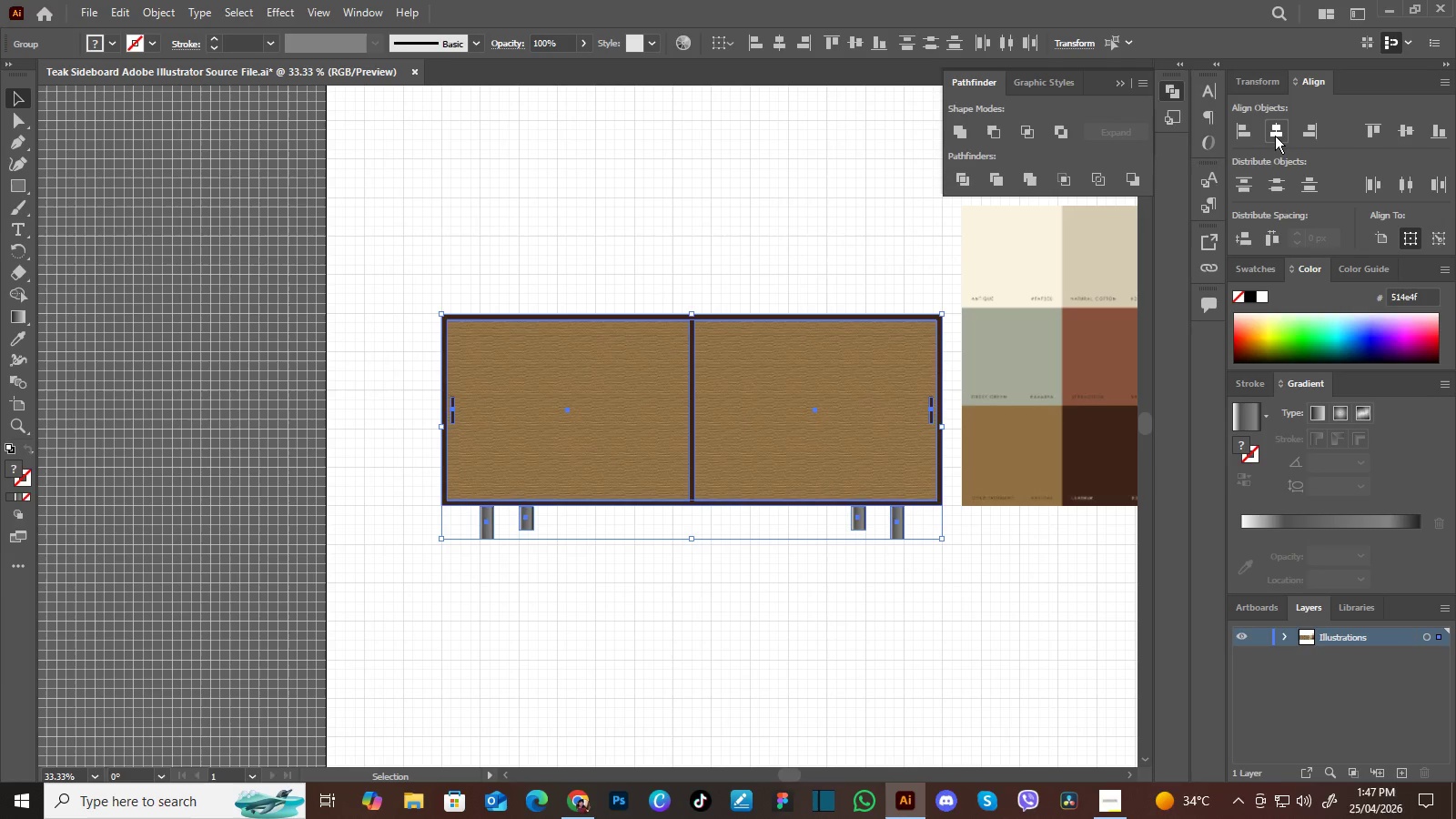 
double_click([1275, 136])
 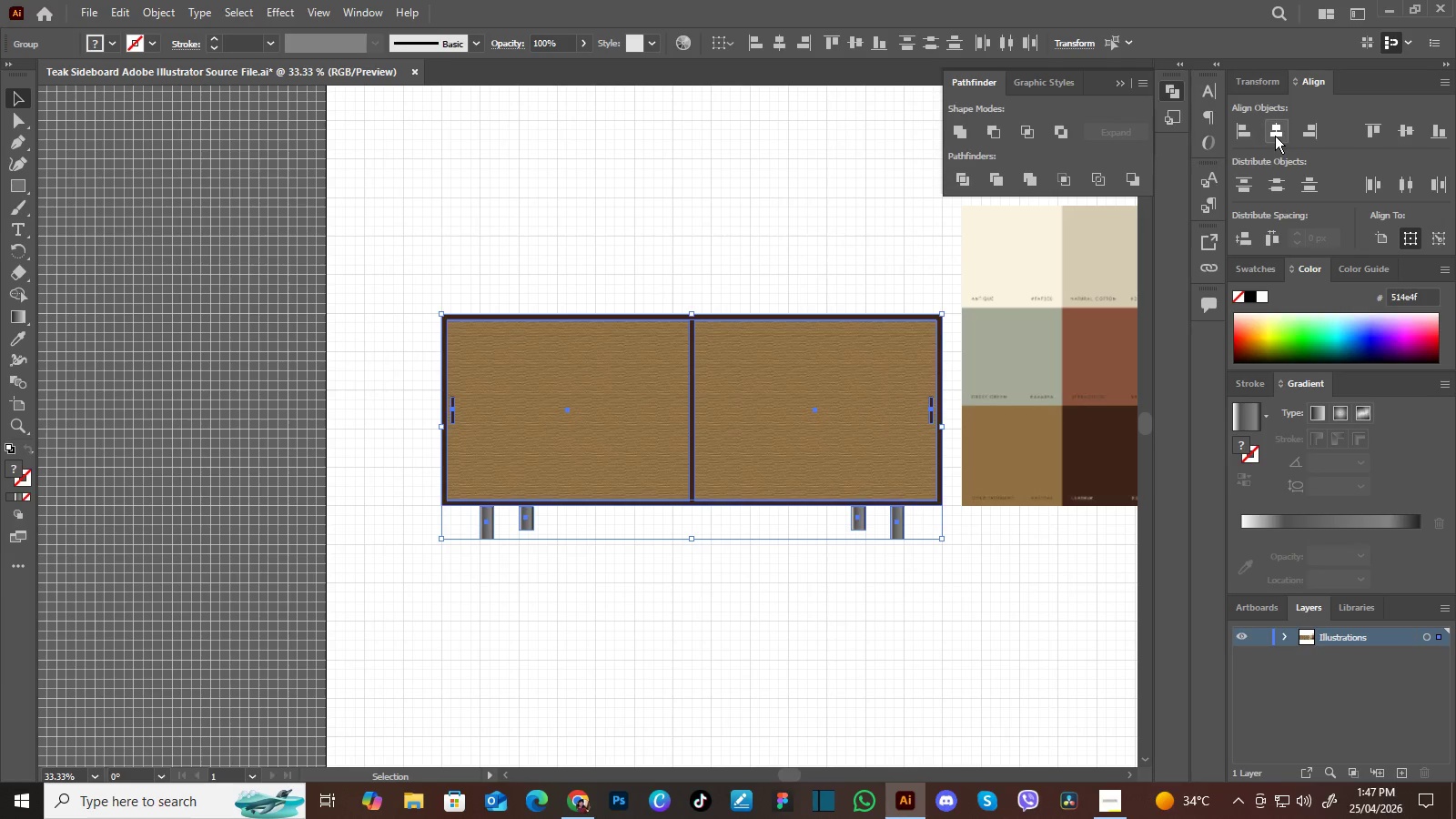 
triple_click([1275, 136])
 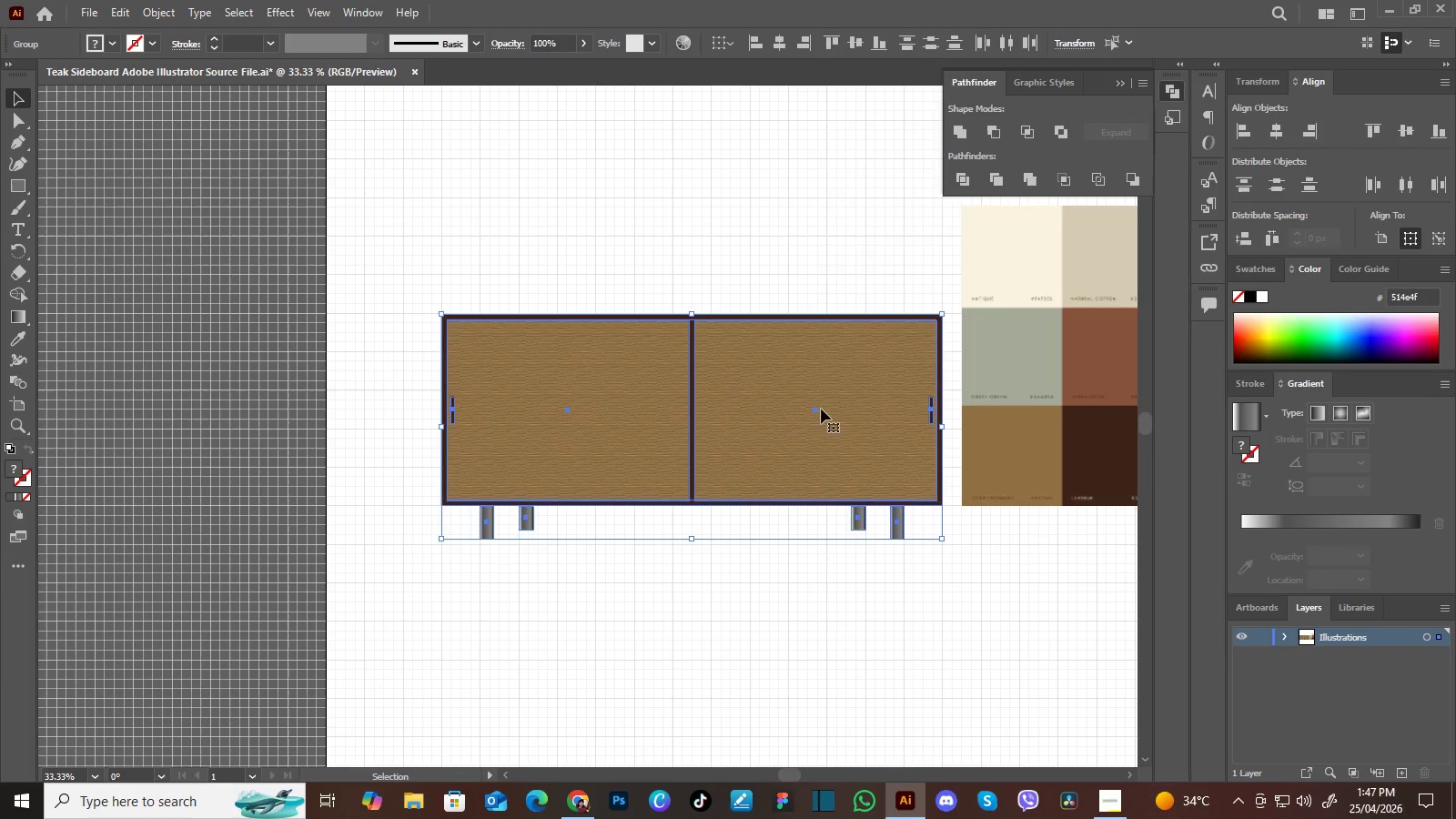 
right_click([821, 409])
 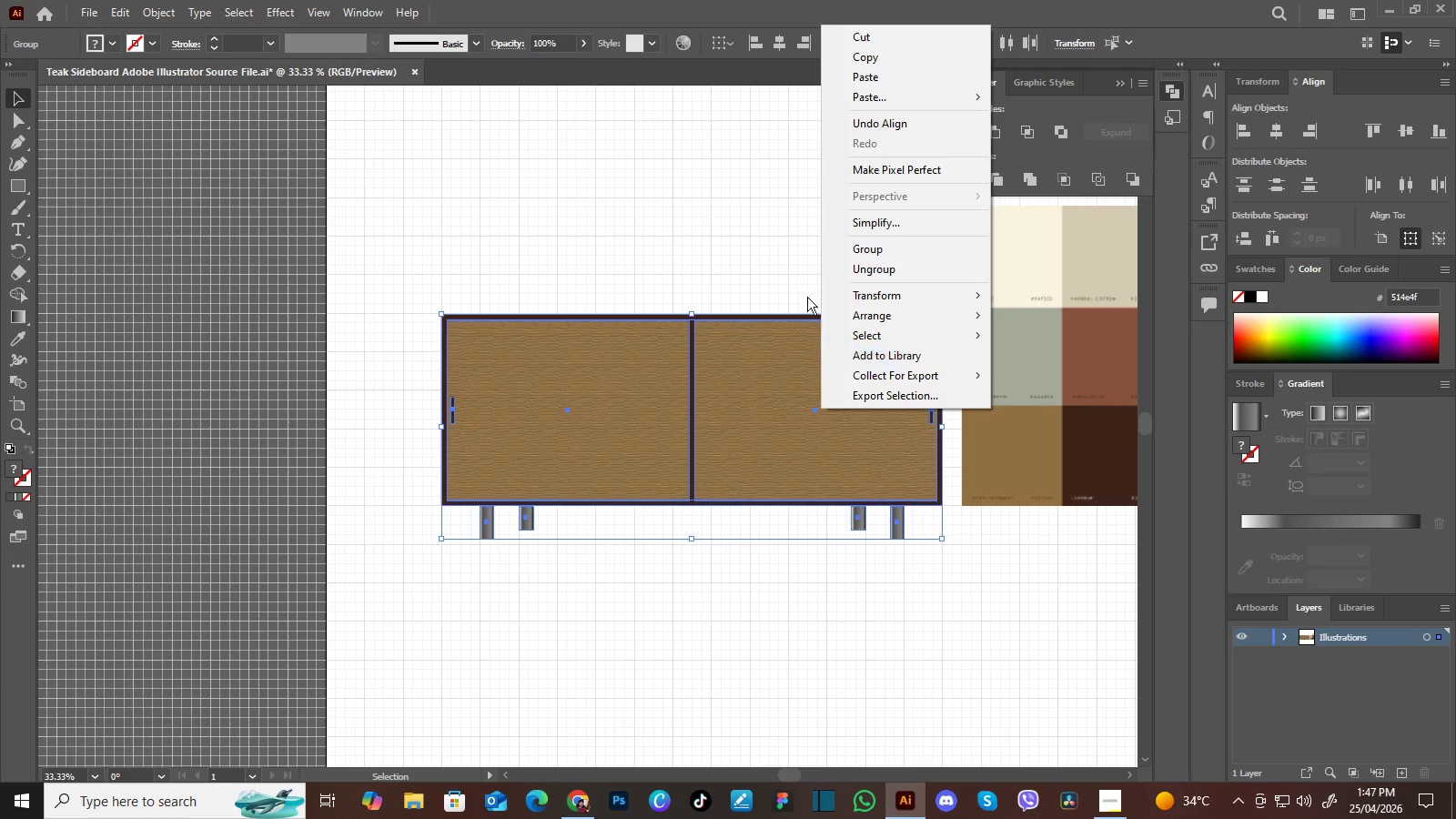 
left_click([757, 209])
 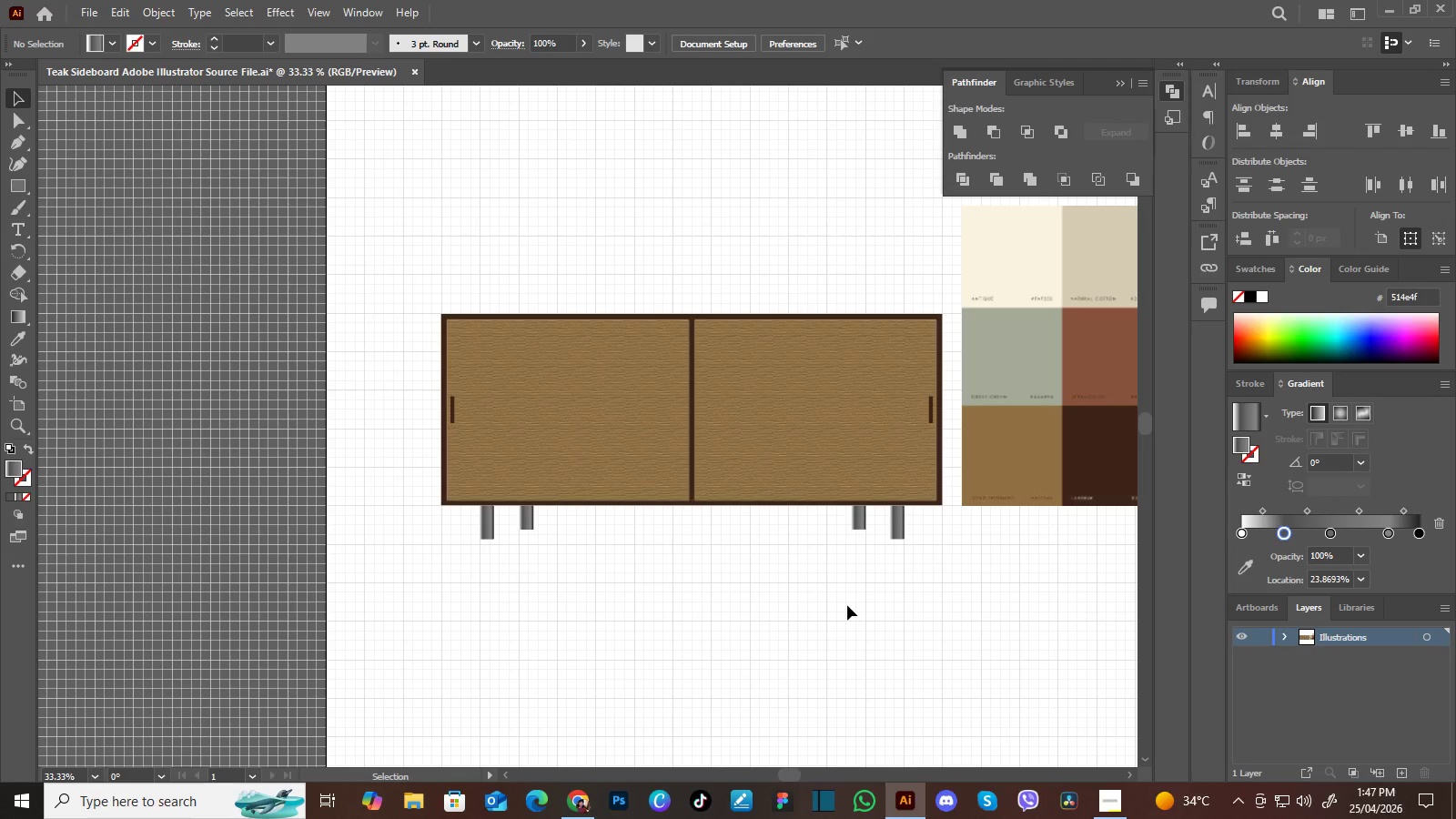 
key(Control+Equal)
 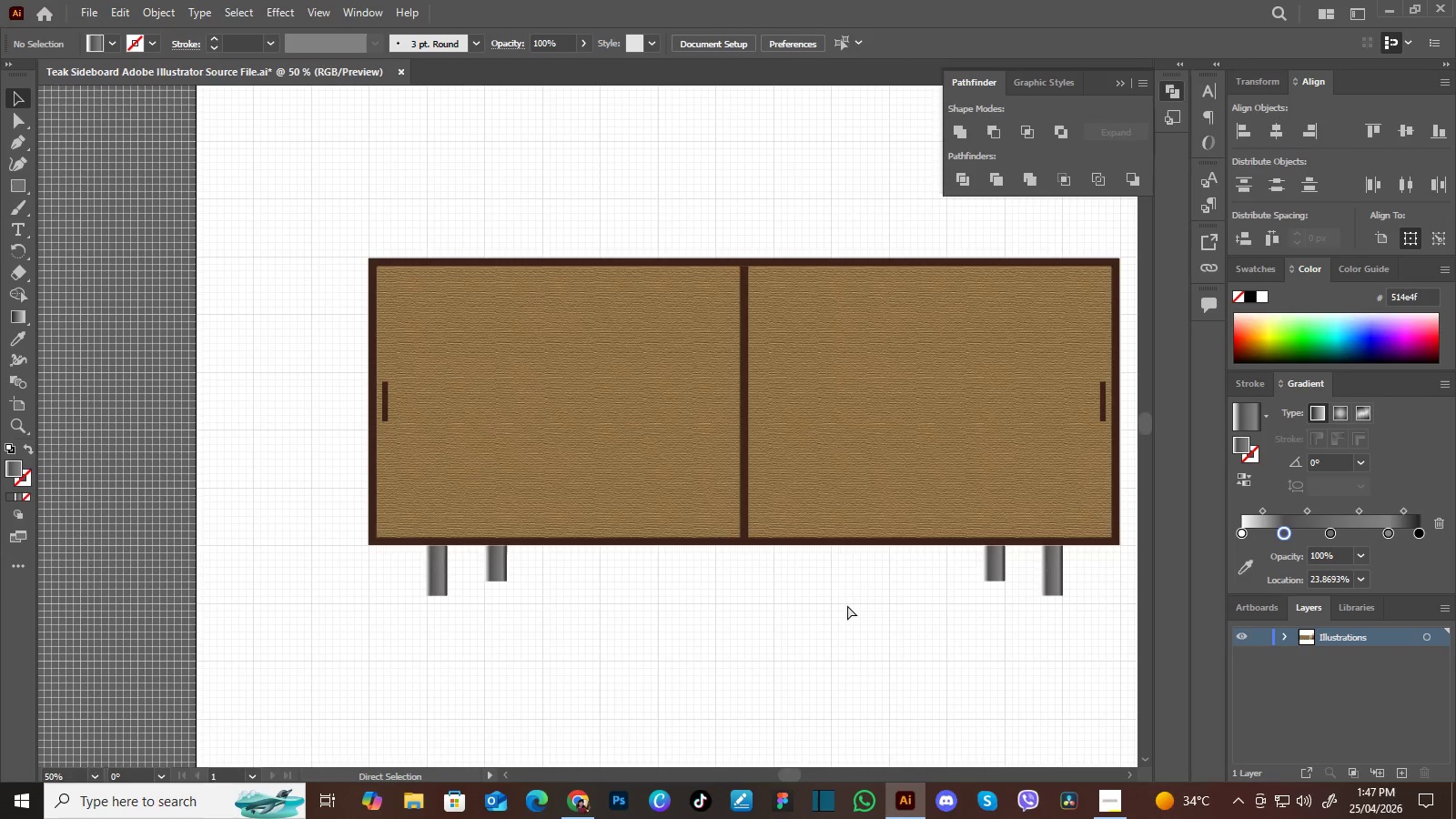 
key(Control+Equal)
 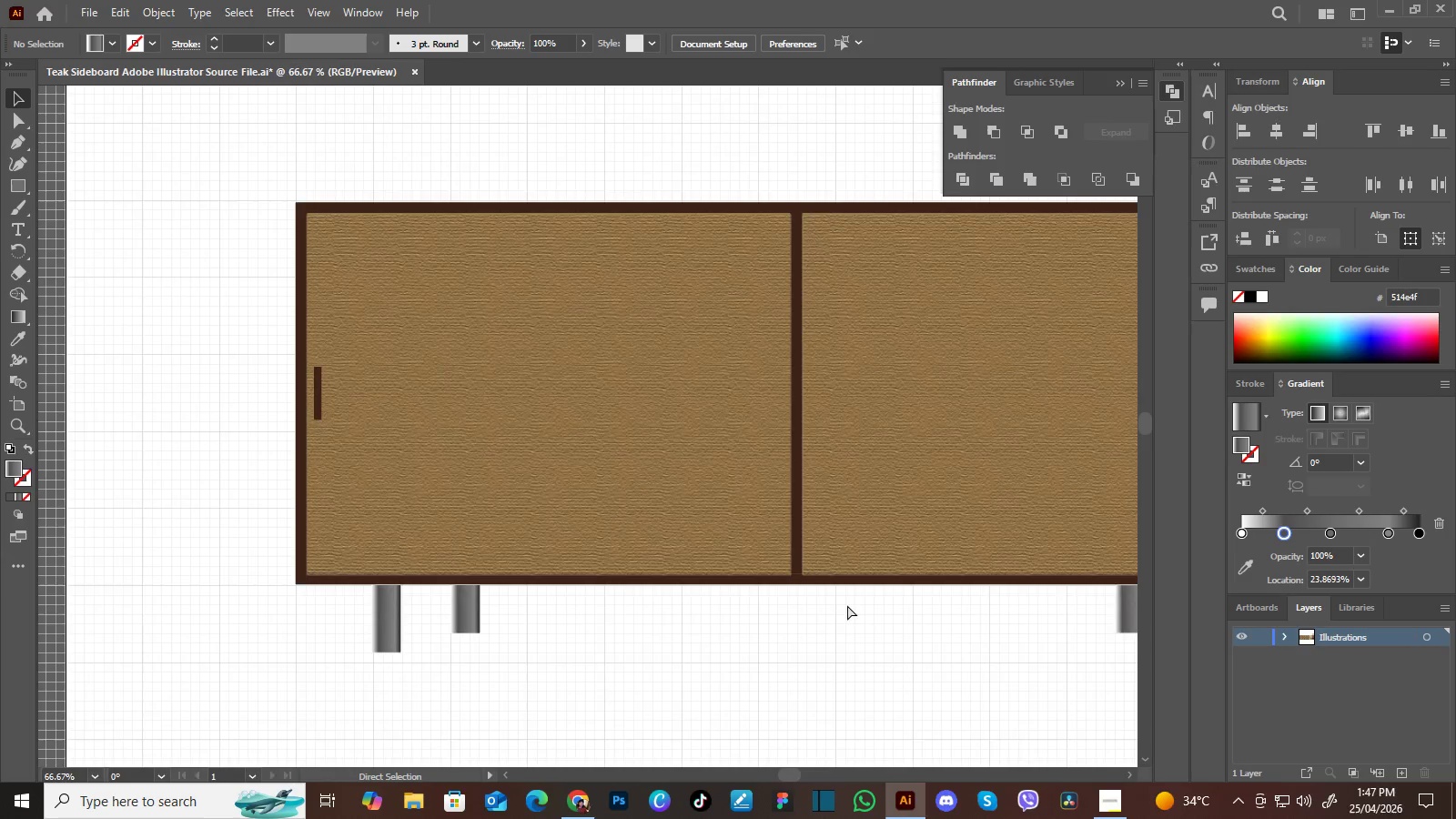 
key(Control+Equal)
 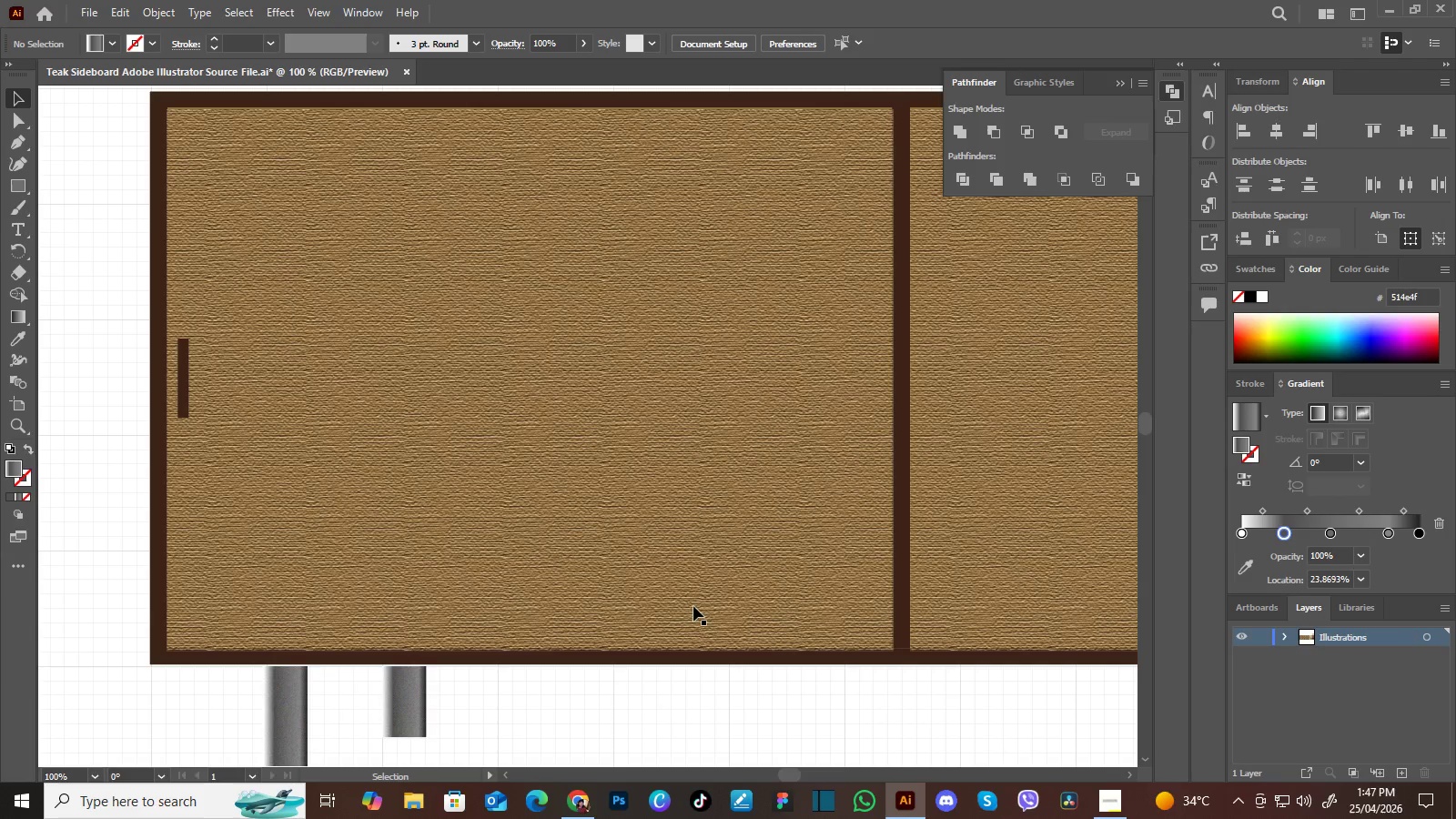 
hold_key(key=Space, duration=0.66)
 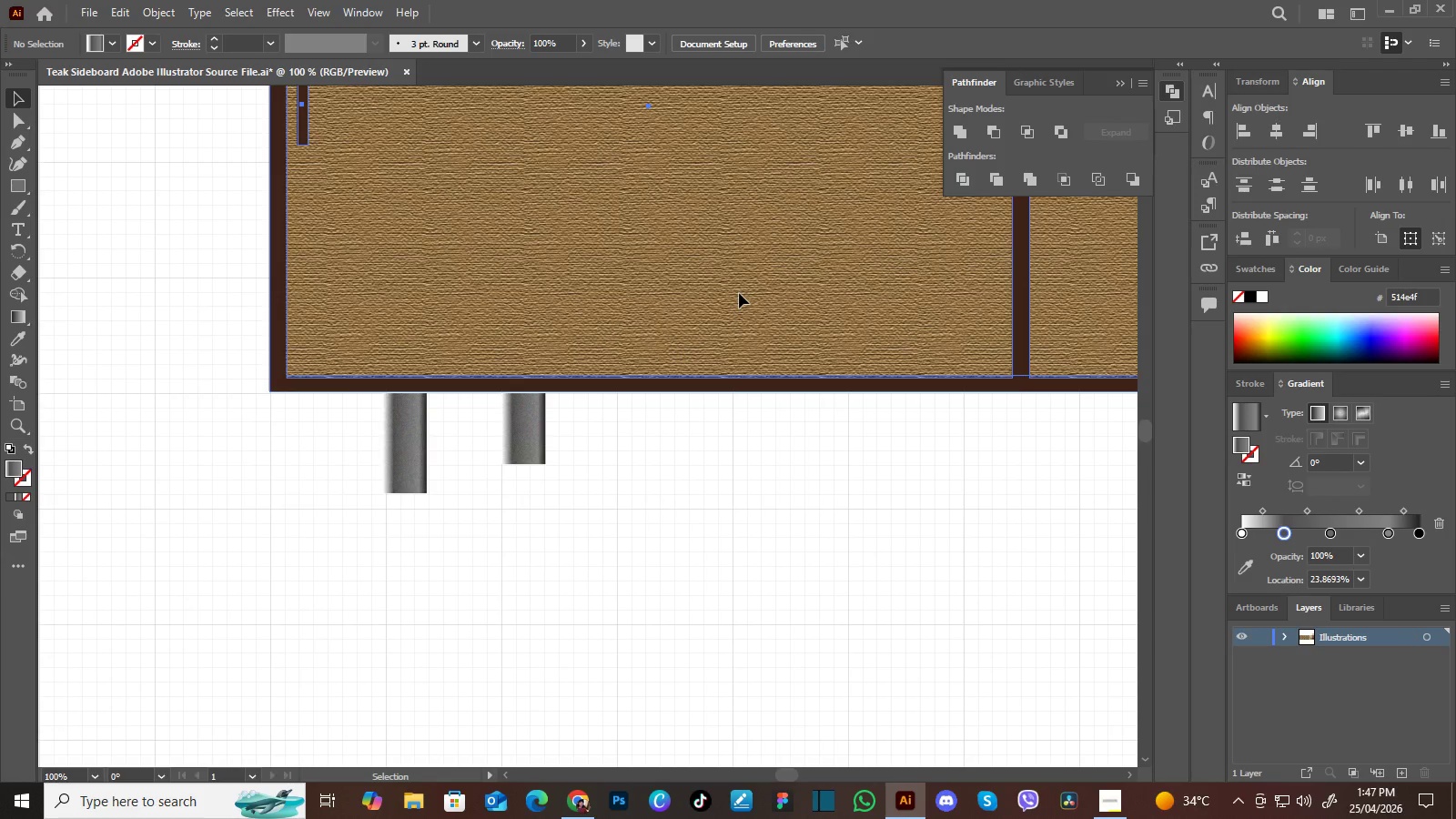 
left_click_drag(start_coordinate=[692, 606], to_coordinate=[811, 333])
 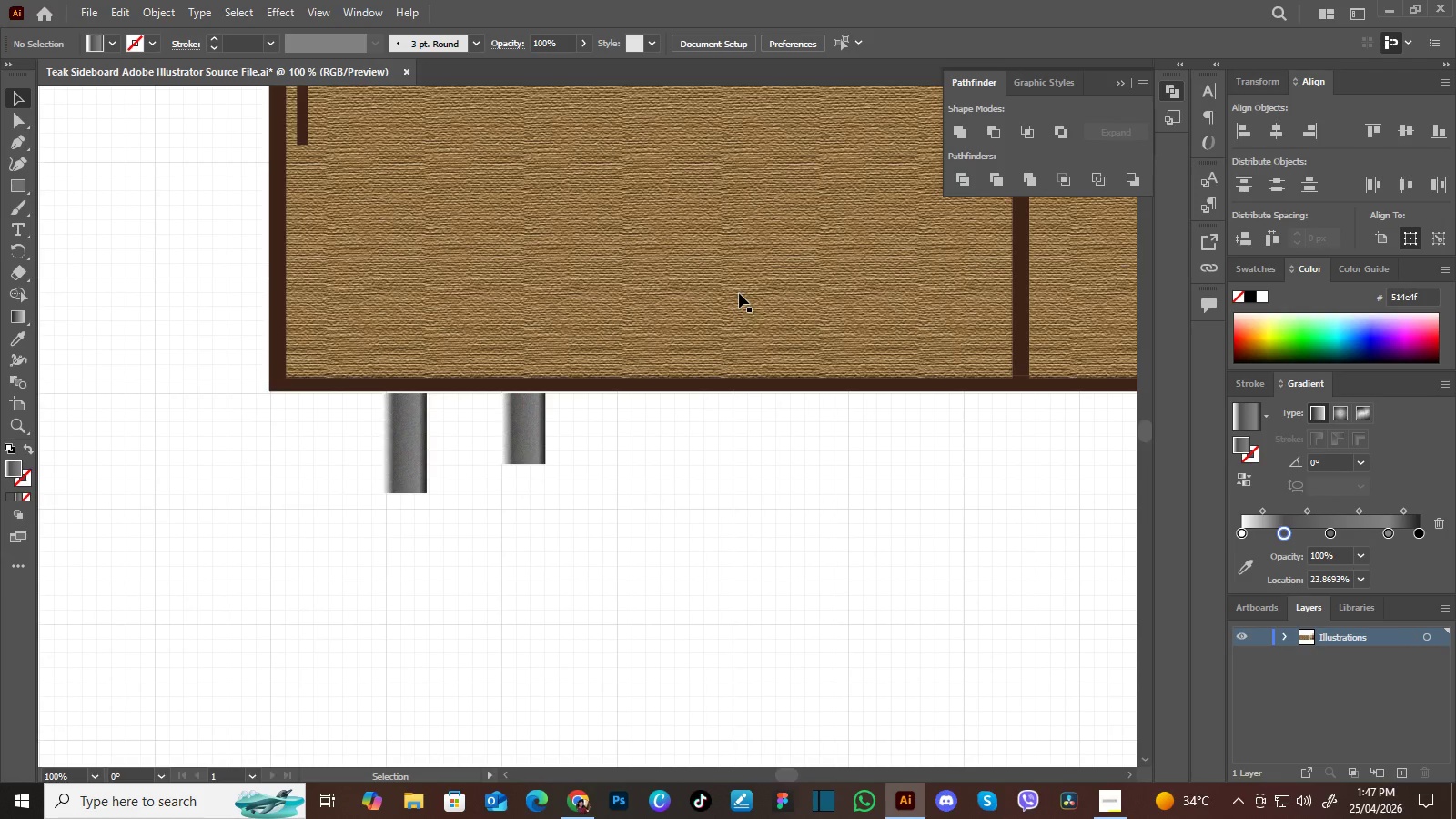 
left_click([739, 293])
 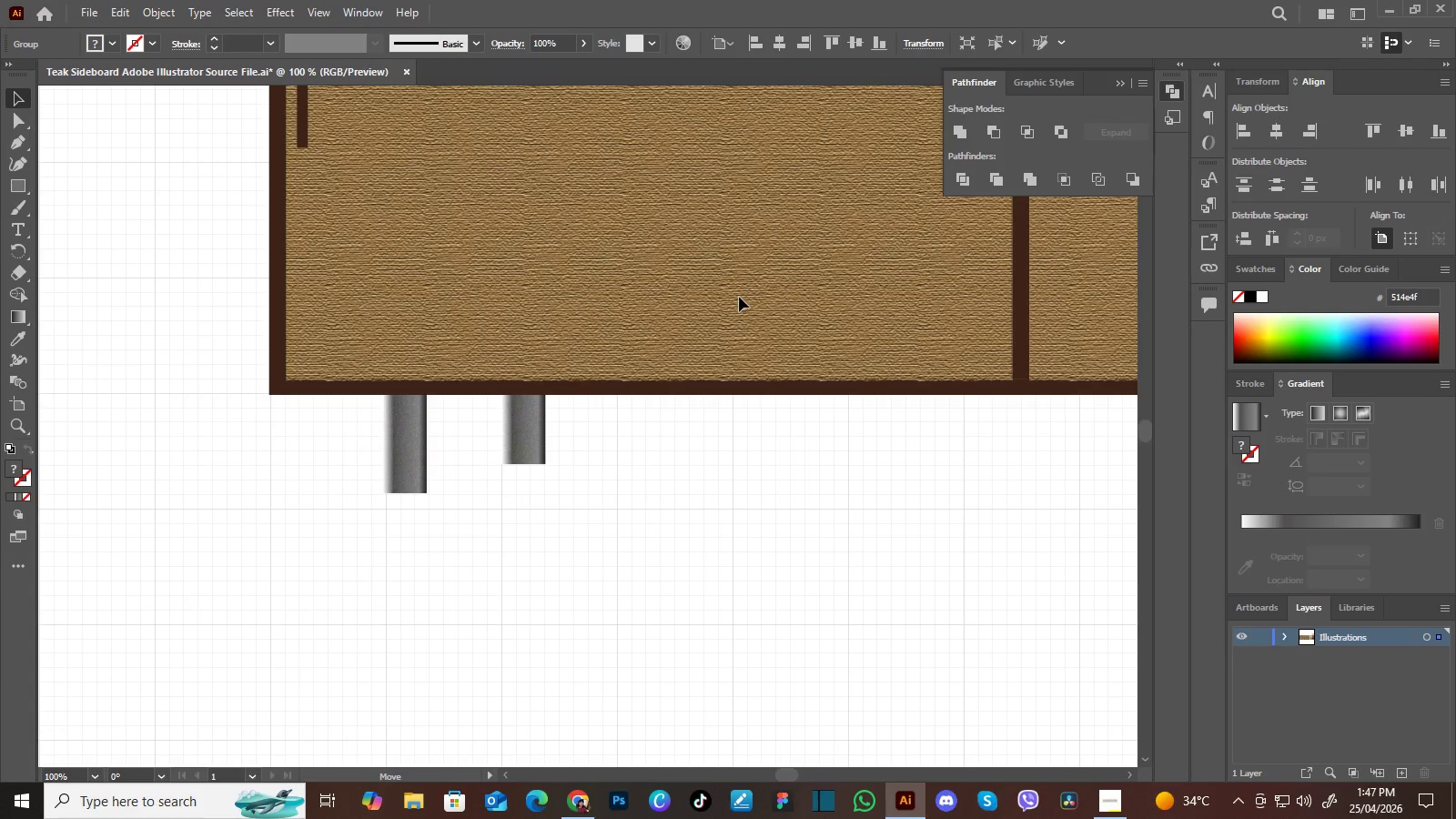 
left_click([777, 481])
 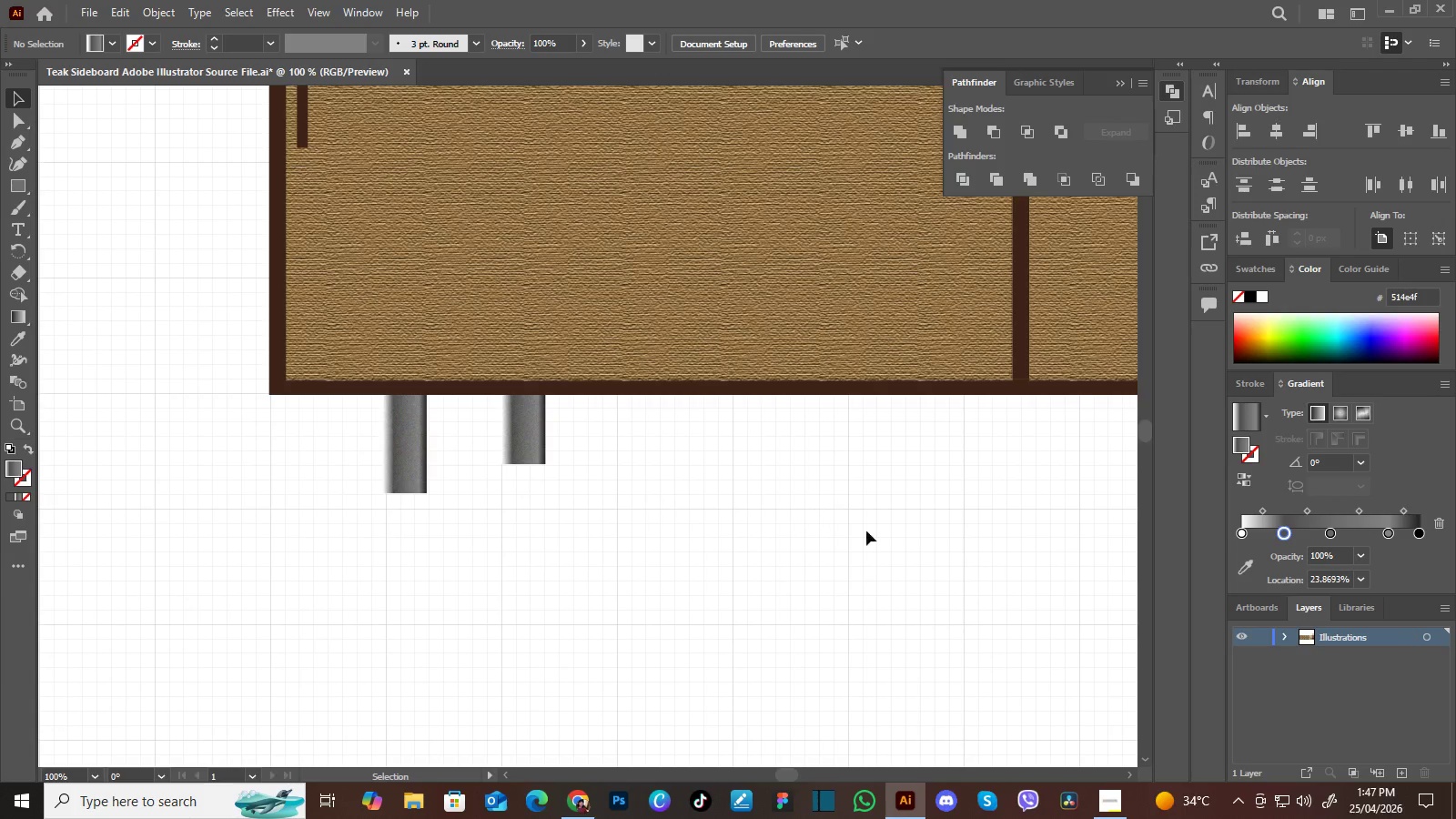 
hold_key(key=Space, duration=1.51)
 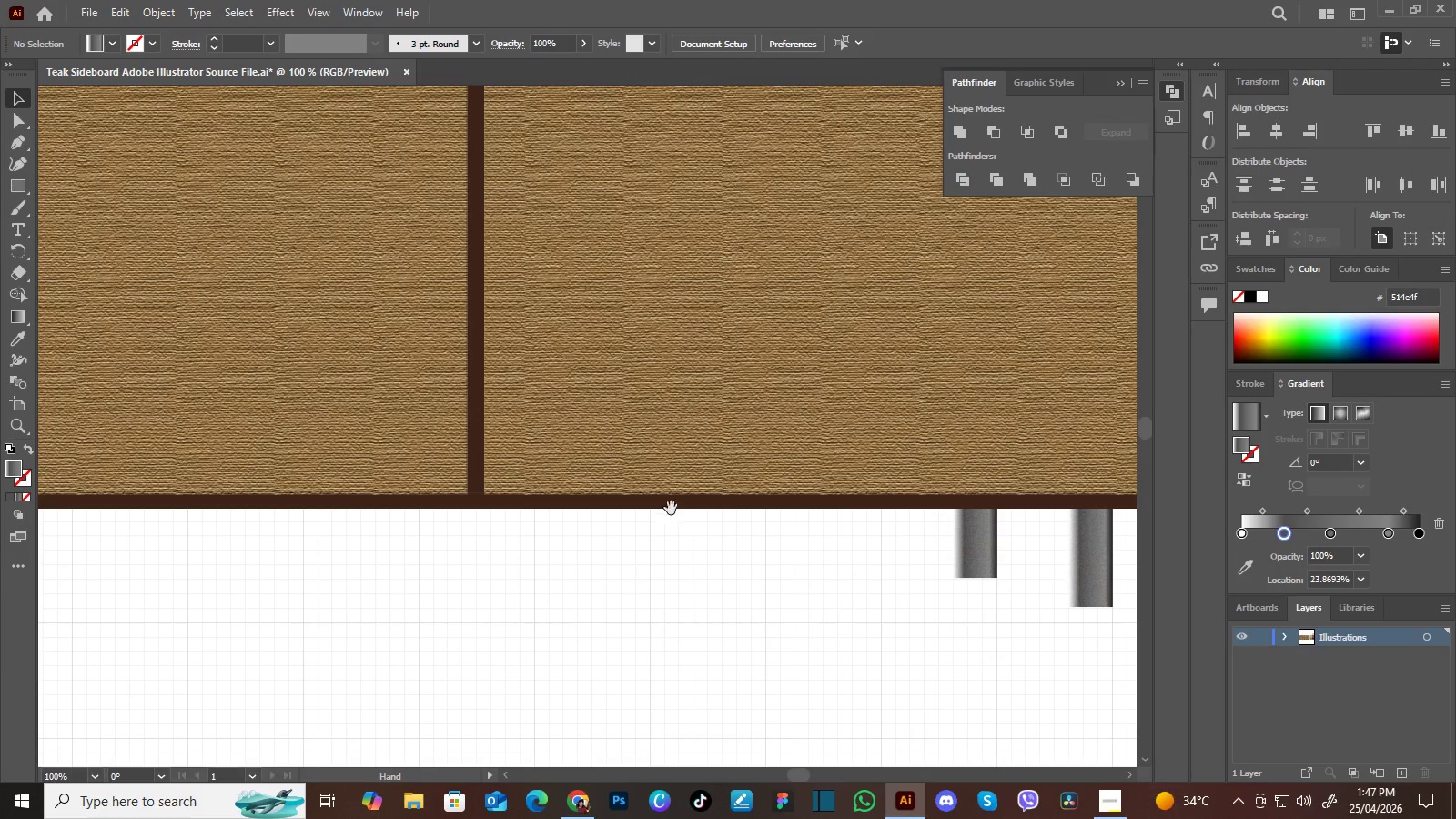 
left_click_drag(start_coordinate=[892, 531], to_coordinate=[696, 585])
 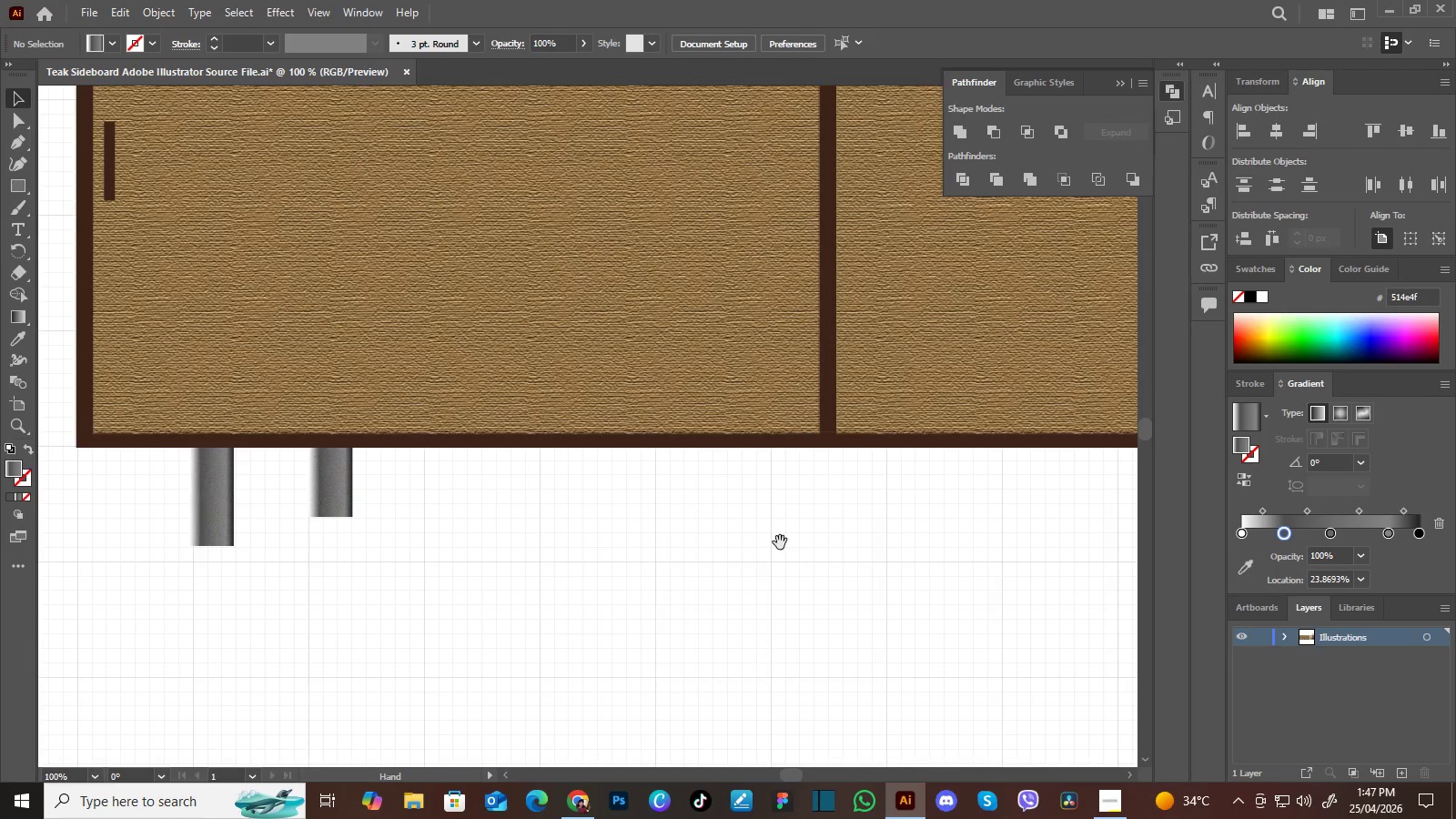 
left_click_drag(start_coordinate=[780, 542], to_coordinate=[662, 569])
 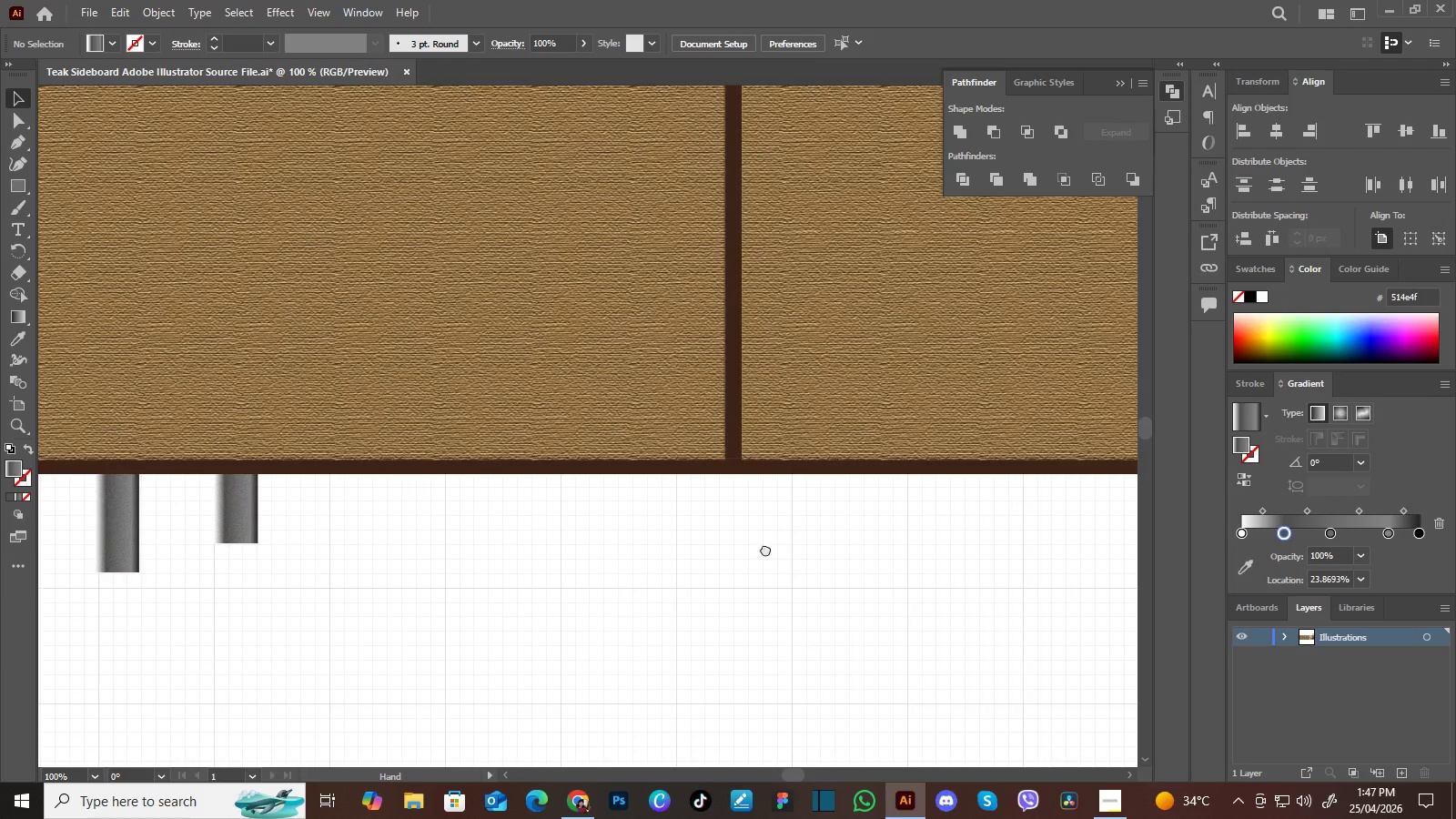 
left_click_drag(start_coordinate=[776, 547], to_coordinate=[631, 571])
 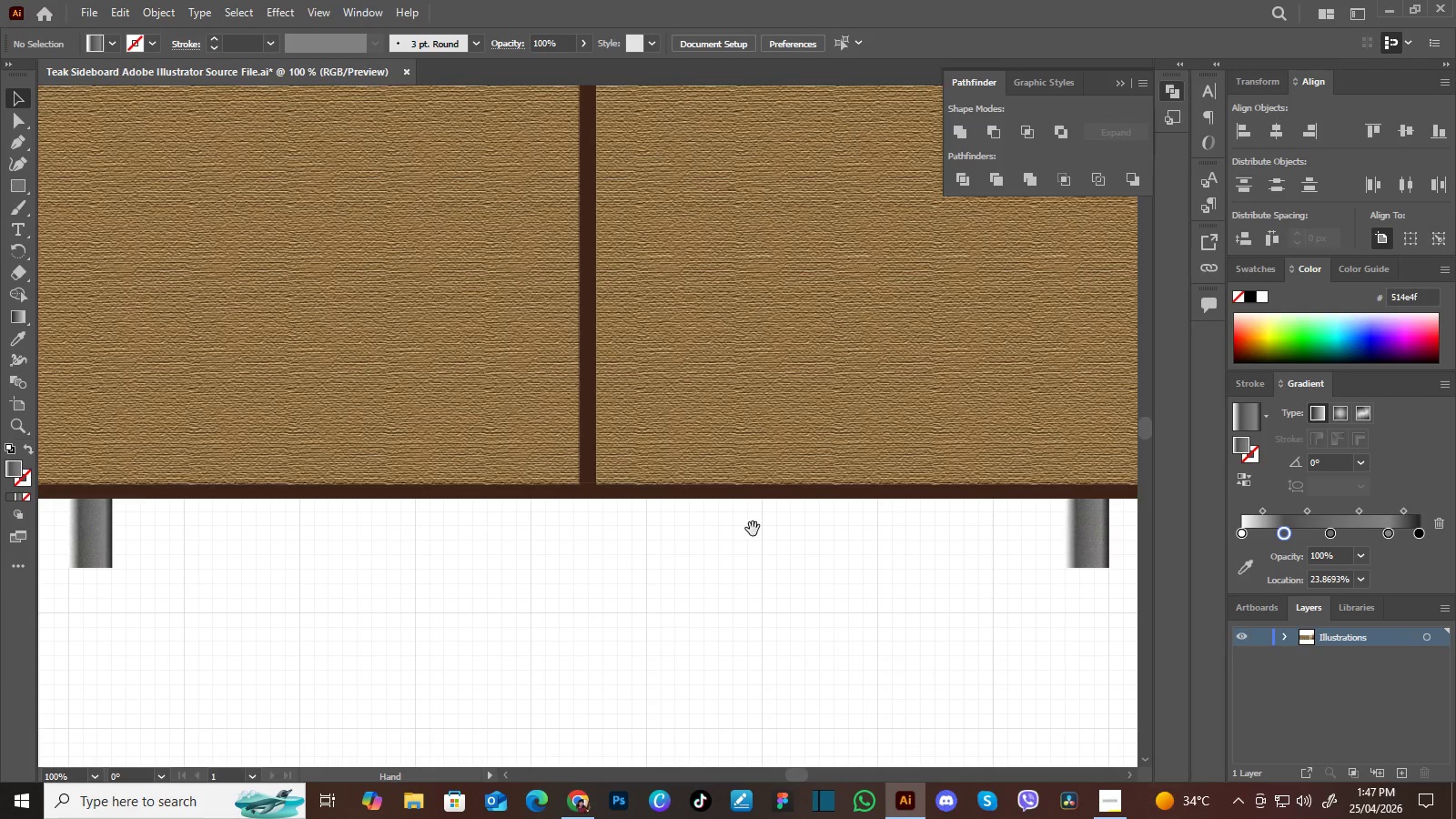 
hold_key(key=Space, duration=0.64)
 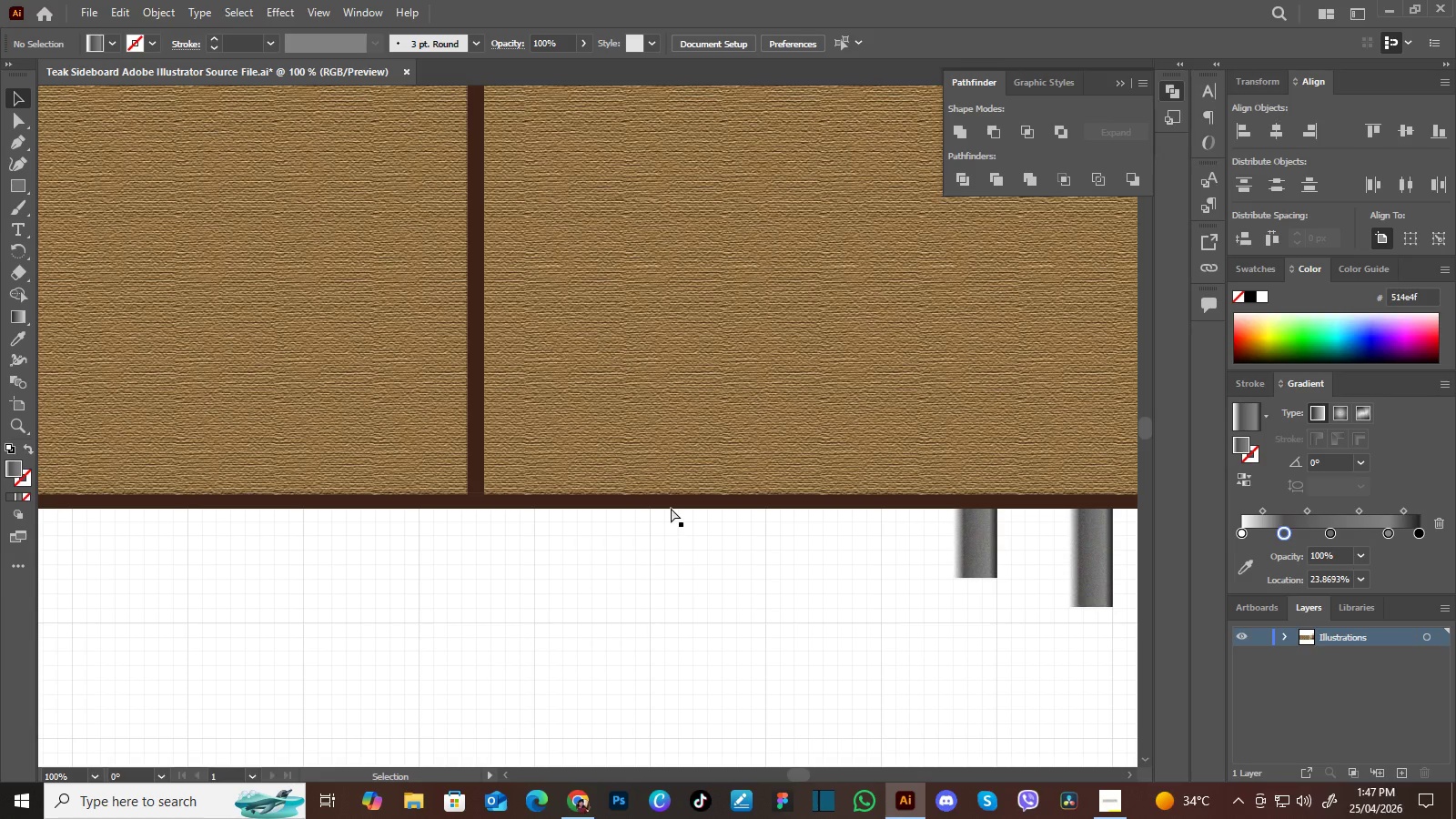 
left_click_drag(start_coordinate=[749, 529], to_coordinate=[637, 539])
 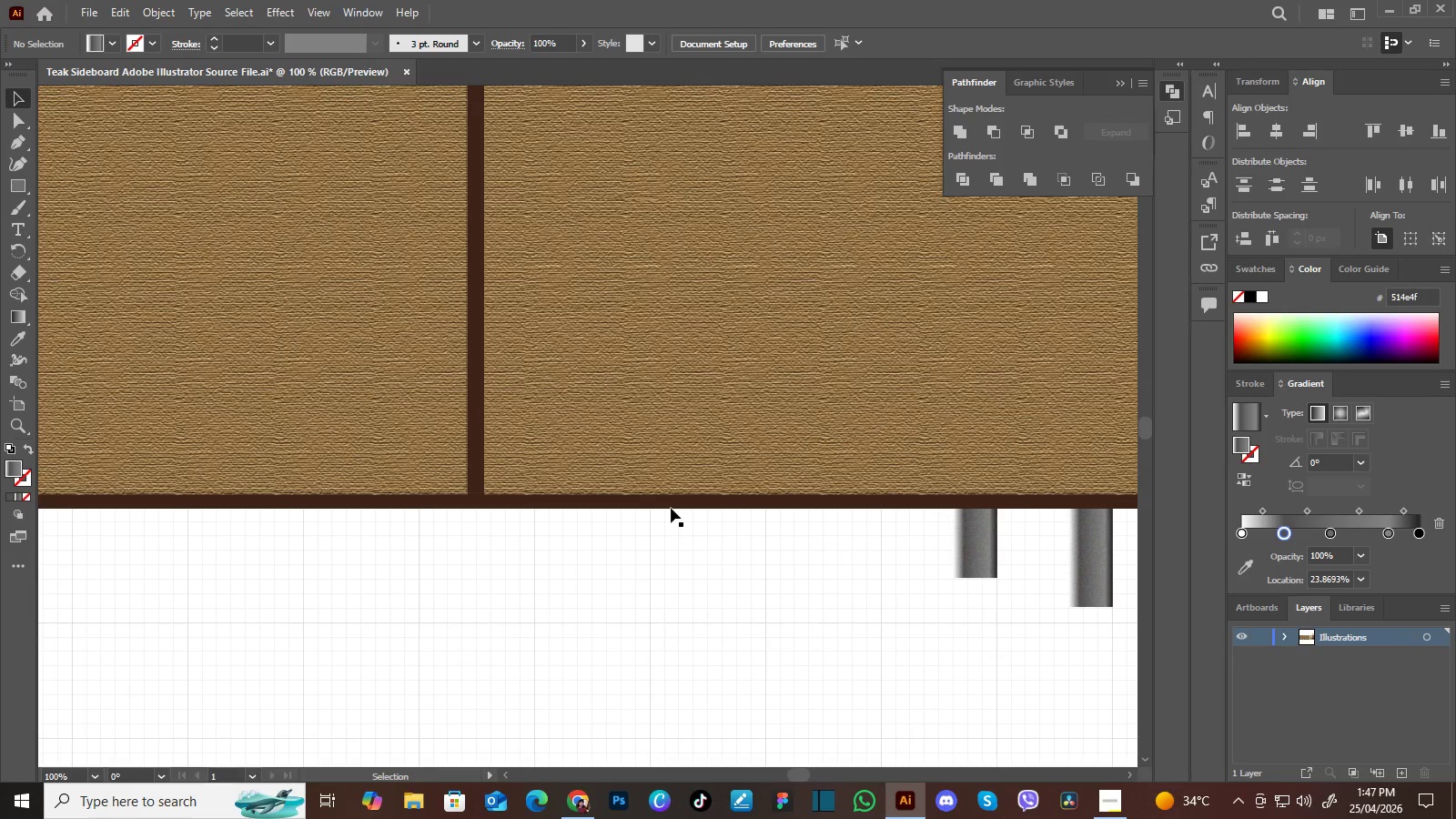 
key(Control+Minus)
 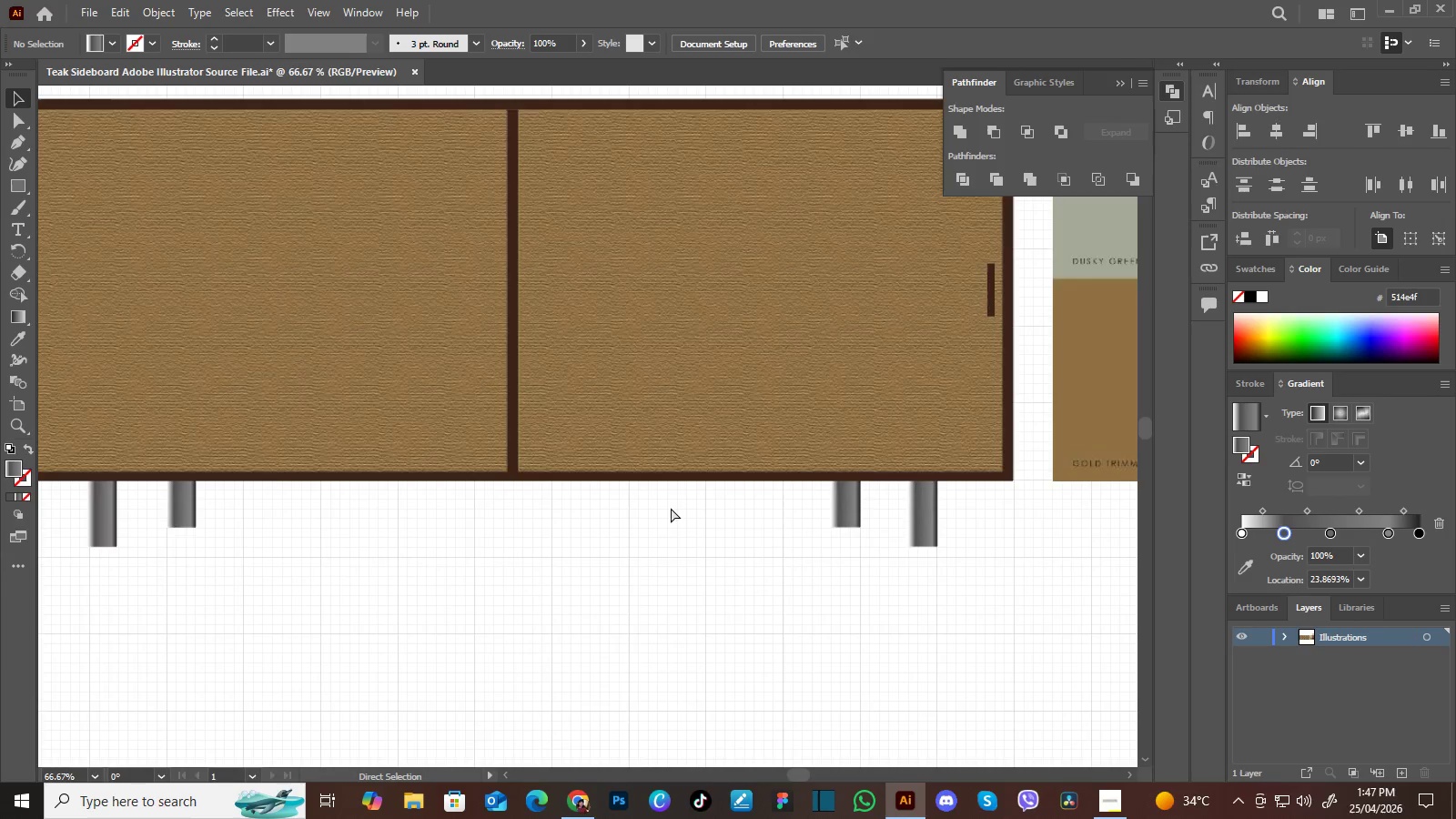 
key(Control+Minus)
 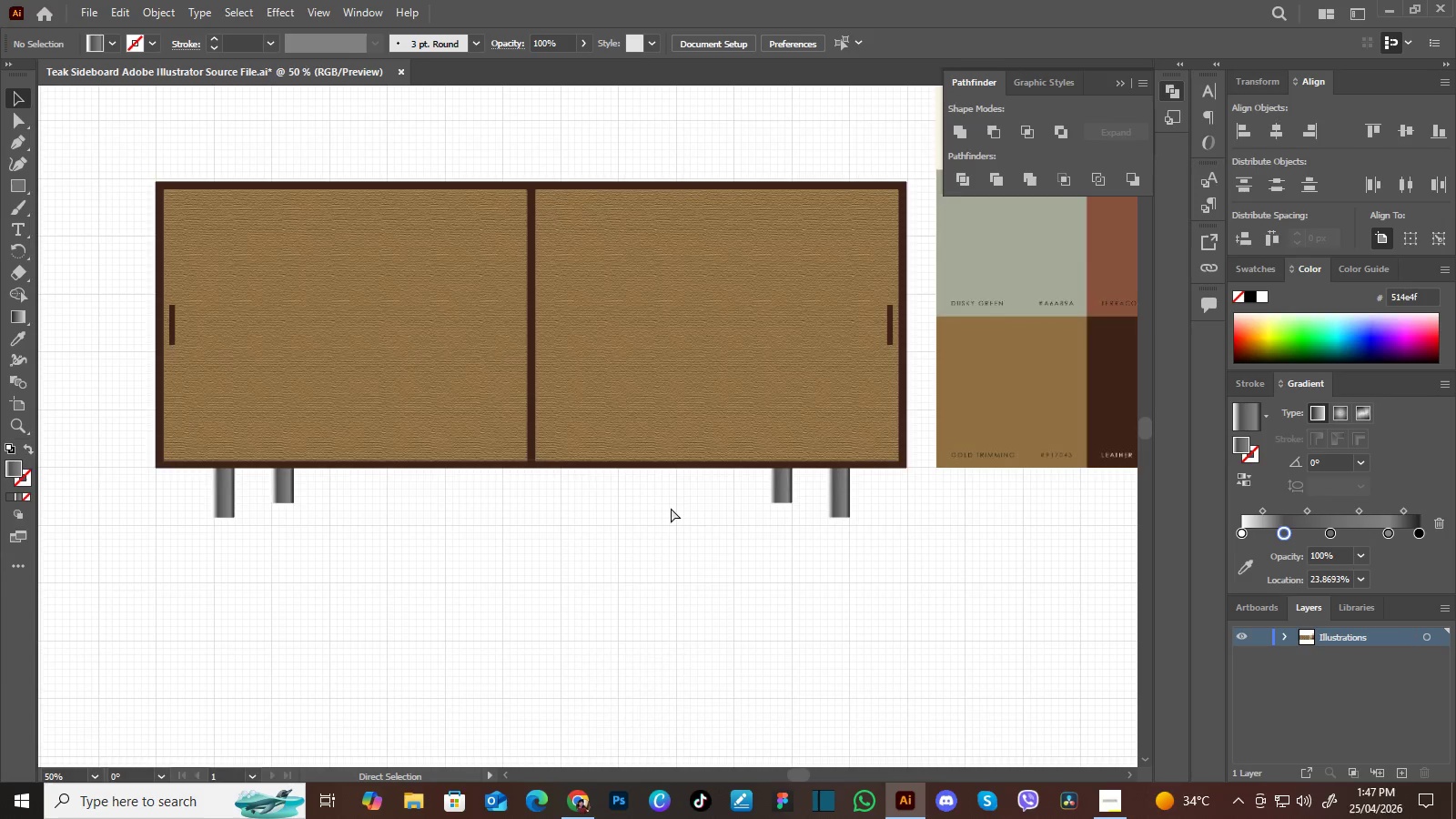 
key(Control+Minus)
 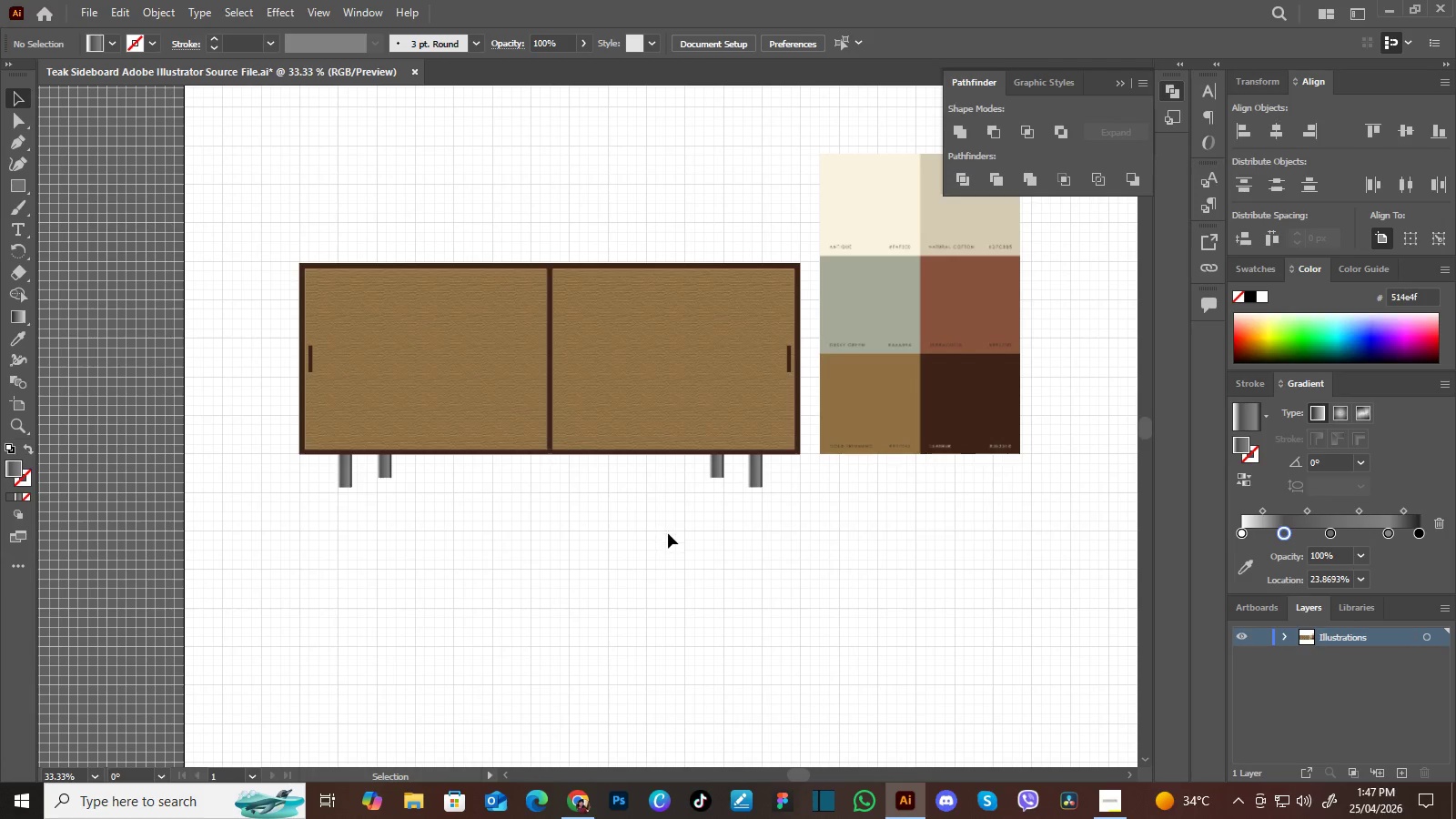 
hold_key(key=Space, duration=0.47)
 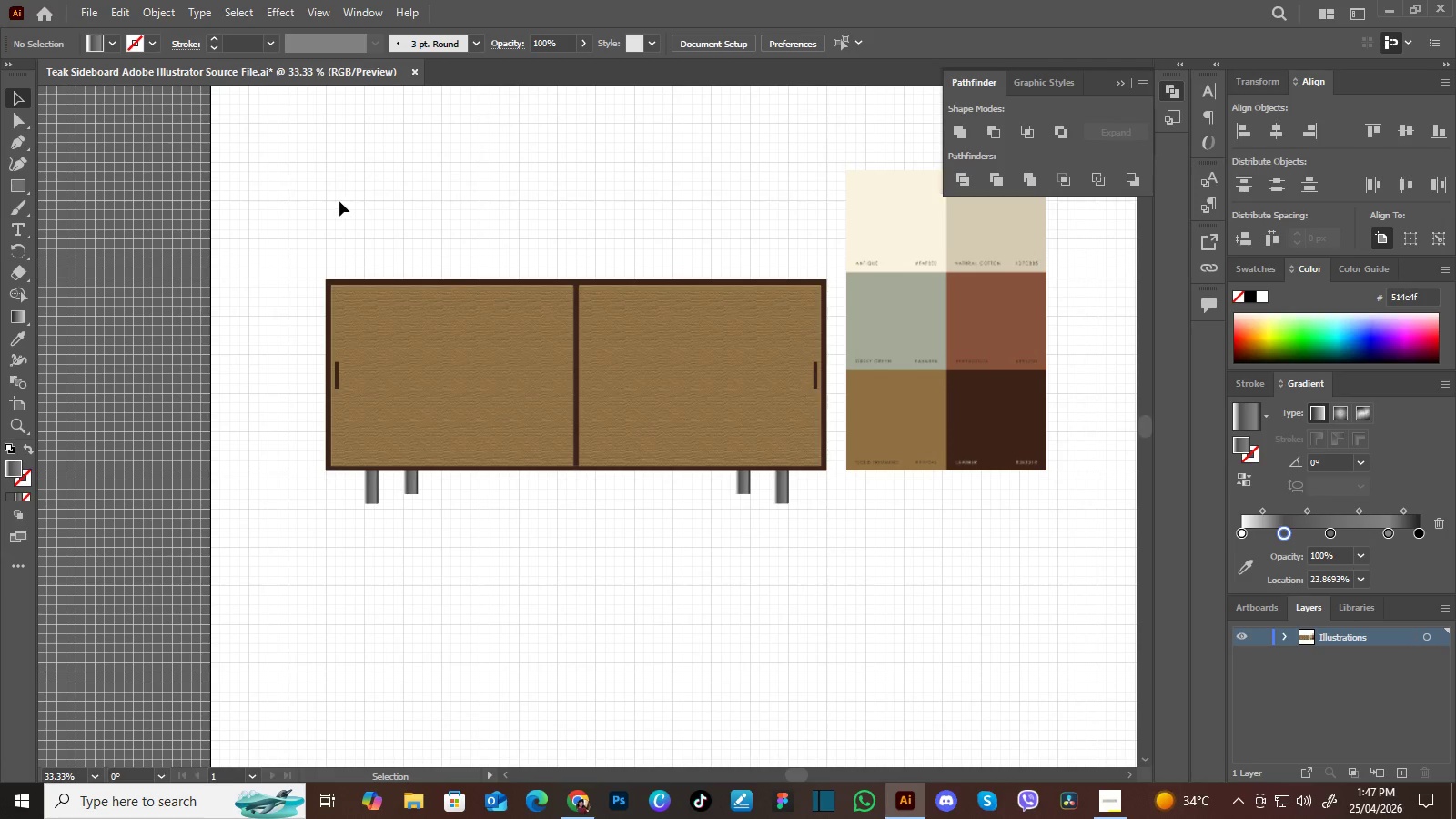 
left_click_drag(start_coordinate=[668, 537], to_coordinate=[694, 554])
 